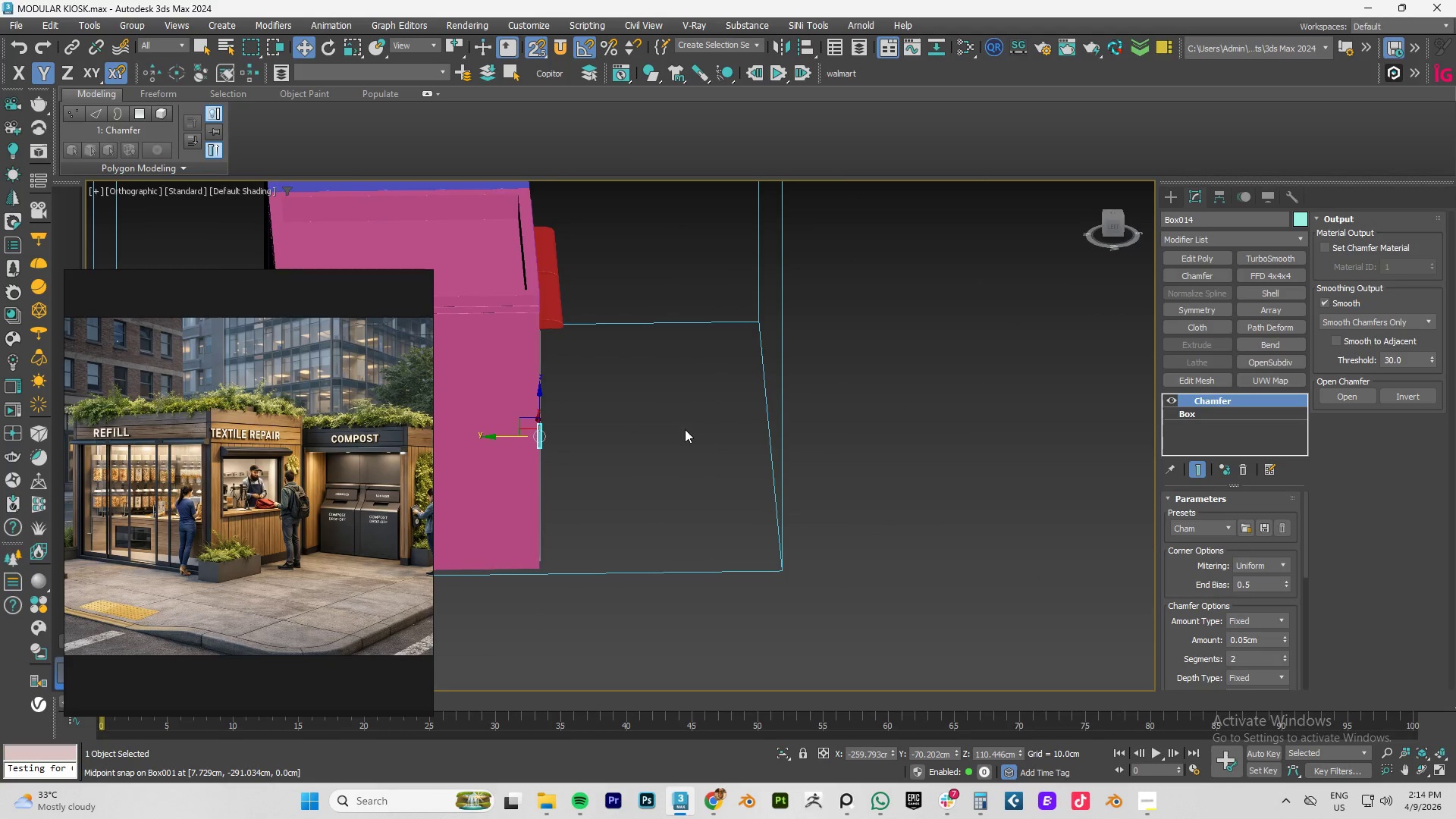 
hold_key(key=AltLeft, duration=0.62)
 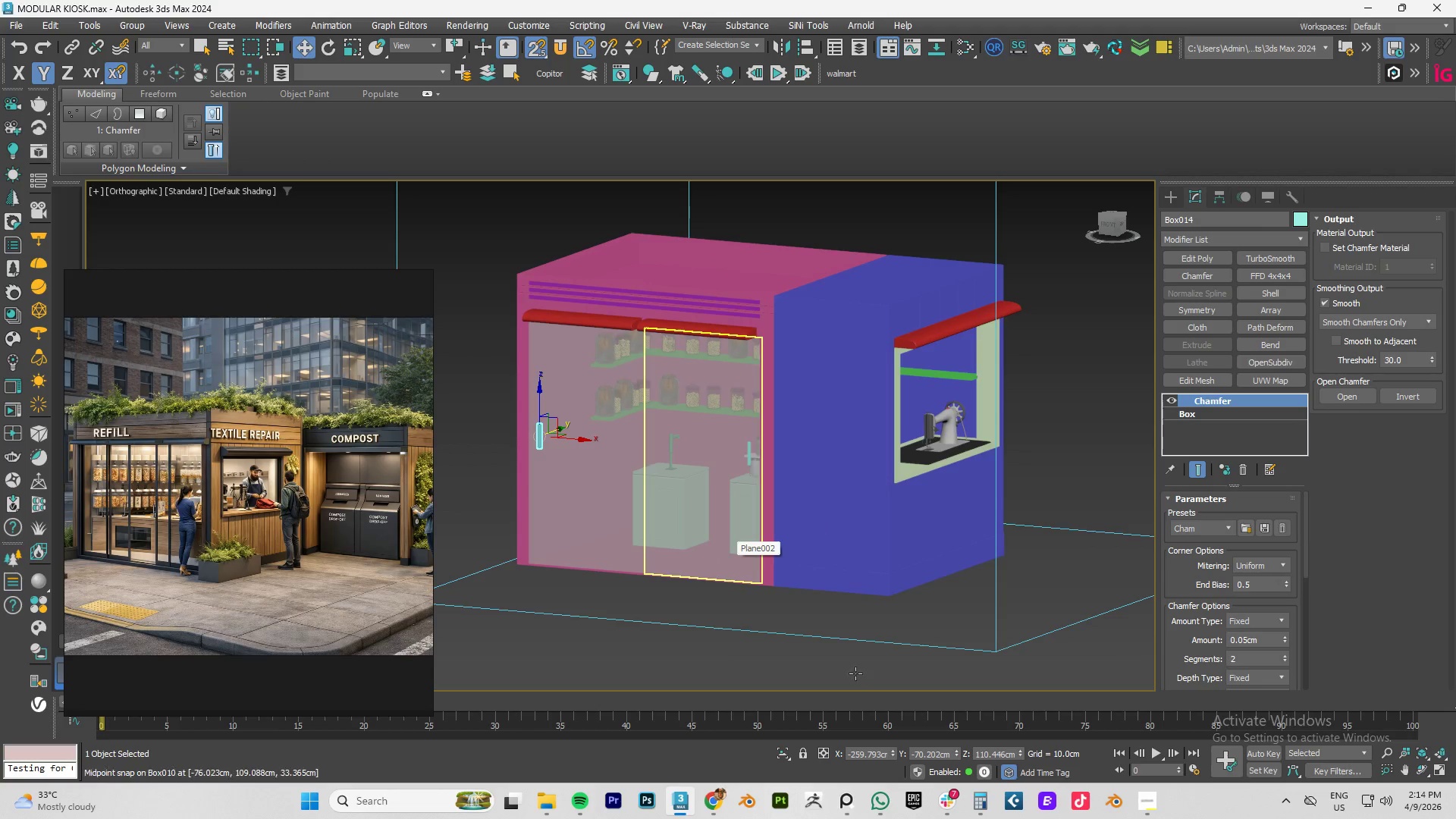 
left_click([872, 803])
 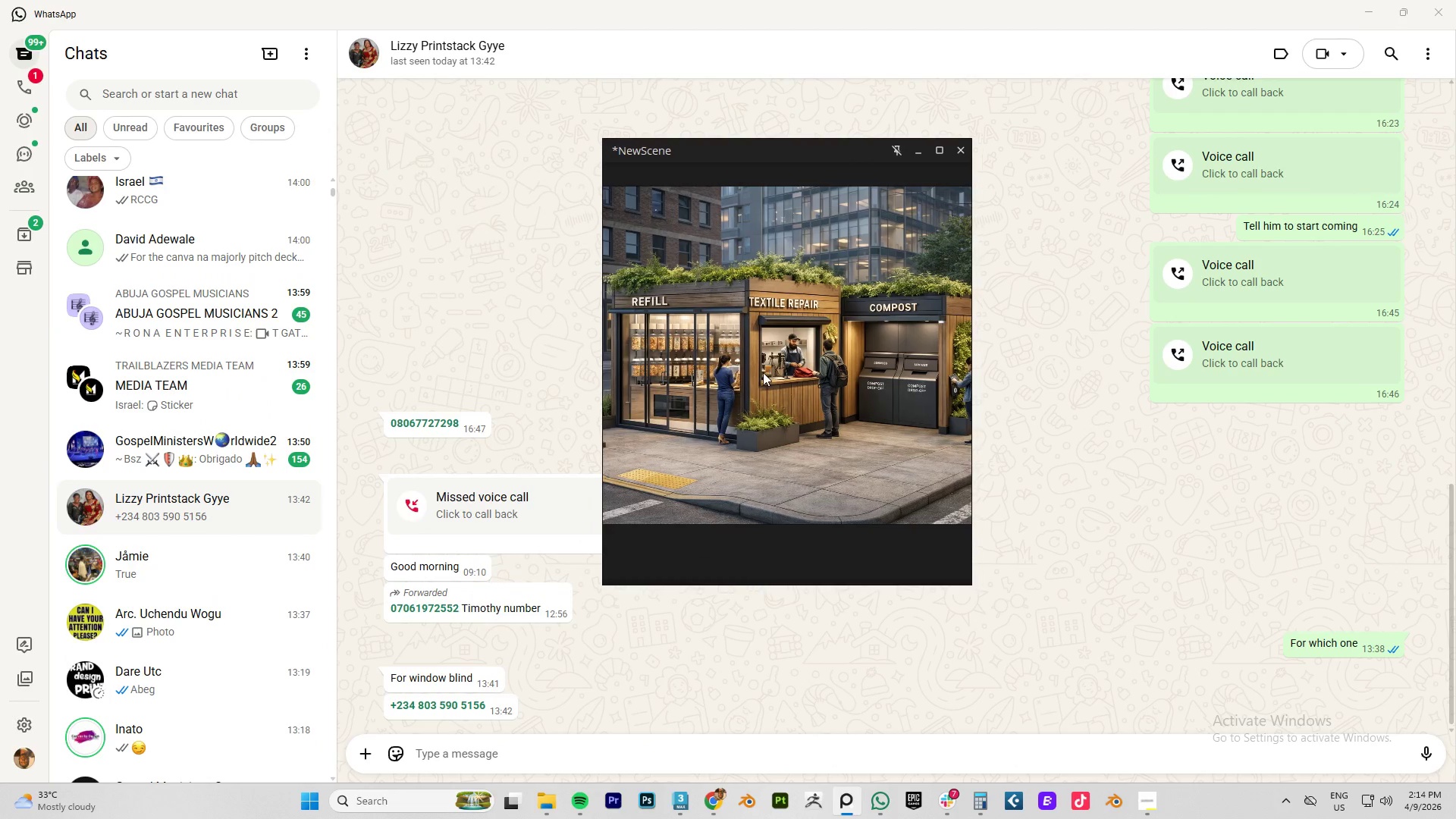 
scroll: coordinate [199, 397], scroll_direction: up, amount: 15.0
 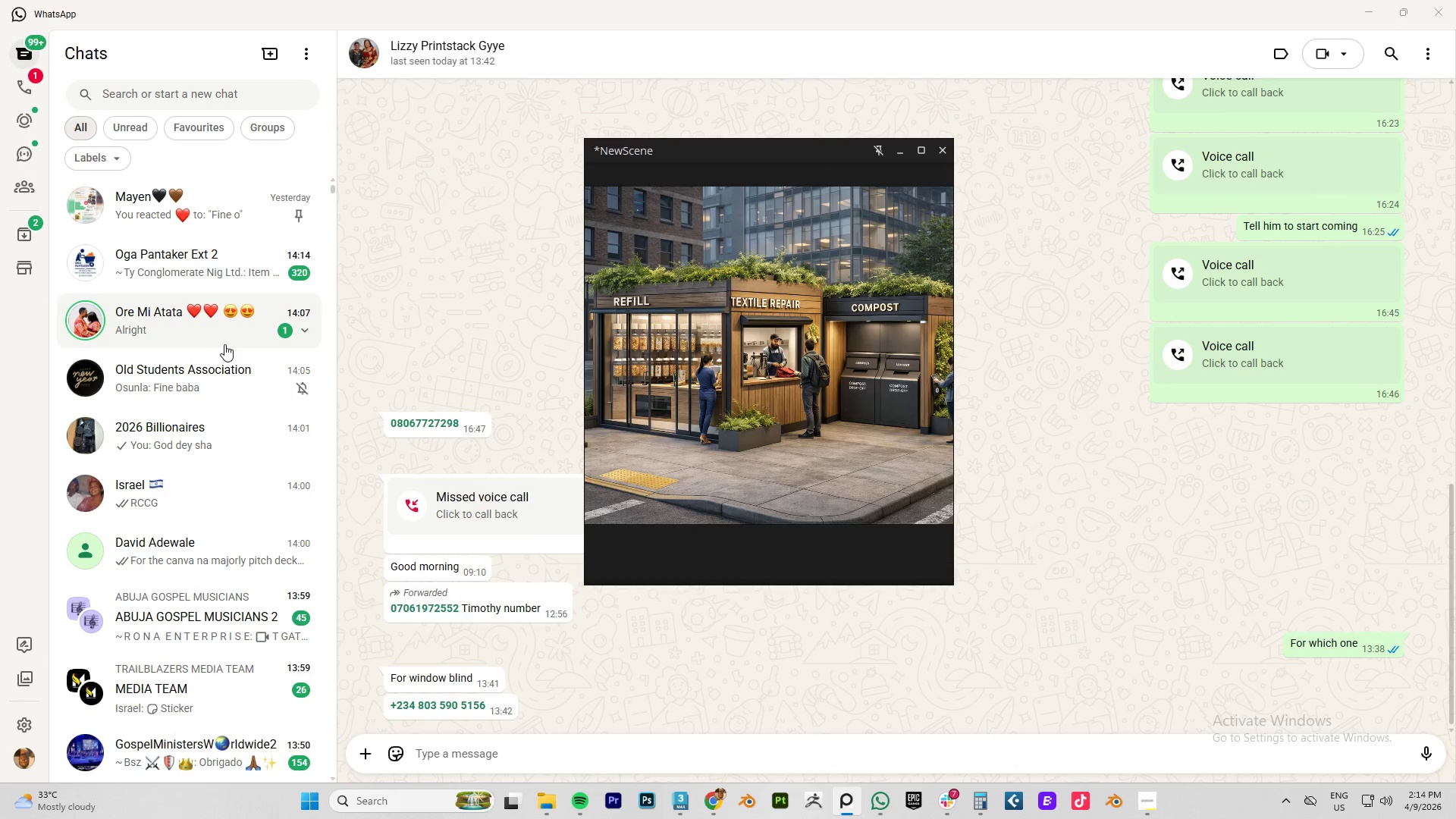 
left_click([224, 344])
 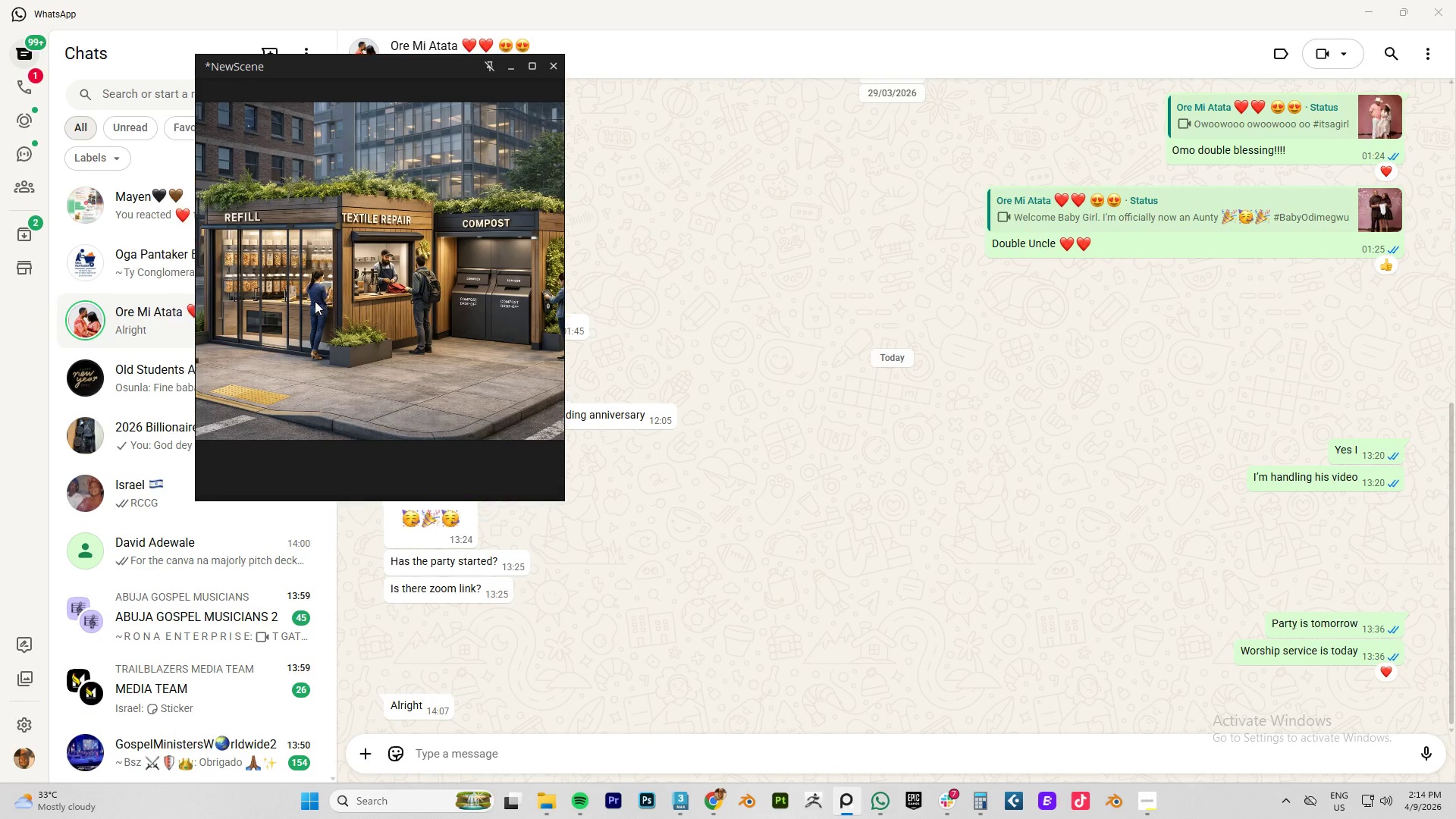 
left_click([526, 759])
 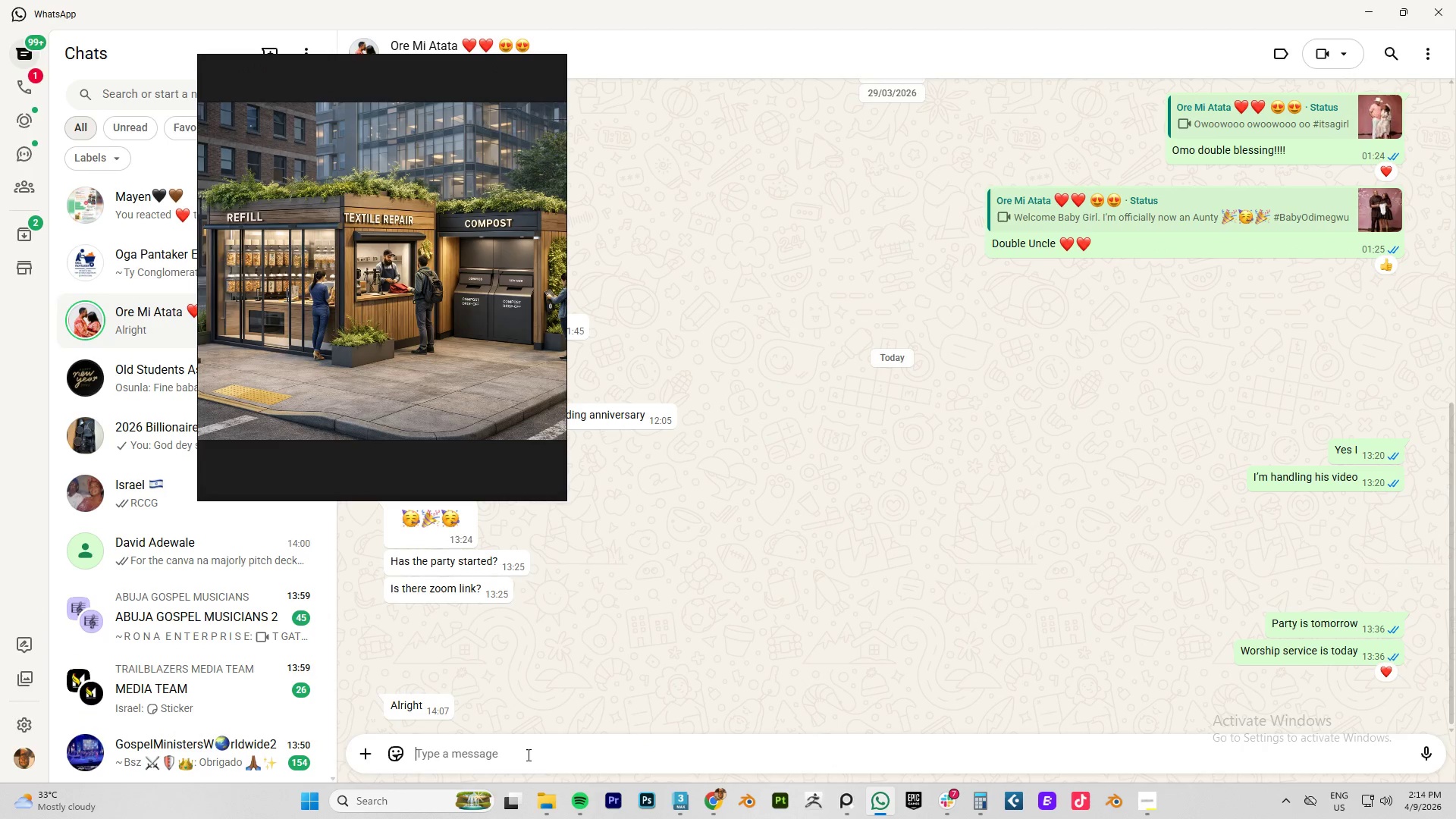 
type(i)
key(Backspace)
type(i )
key(Backspace)
key(Backspace)
key(Backspace)
type(I will ask for the link )
 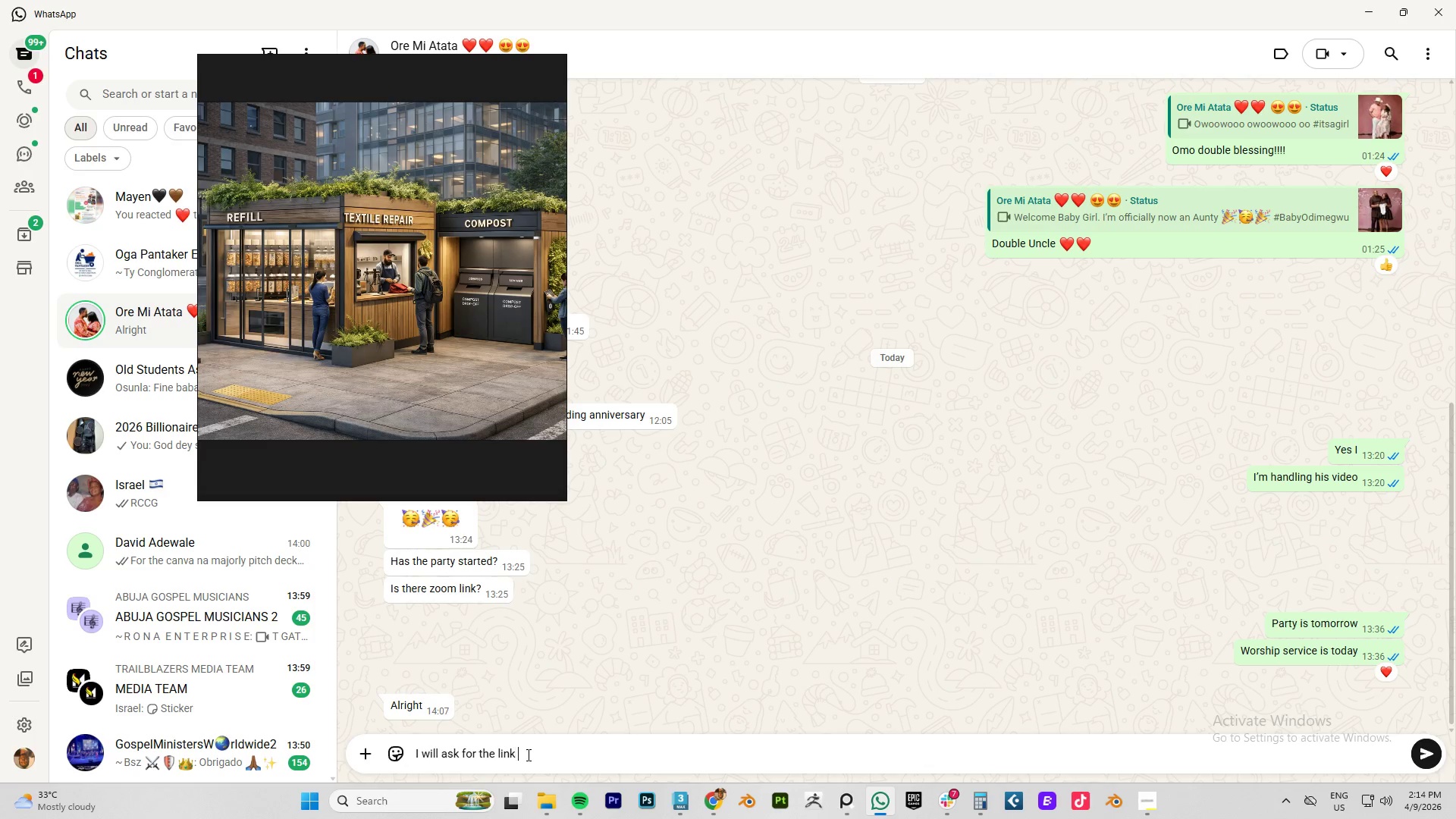 
key(Enter)
 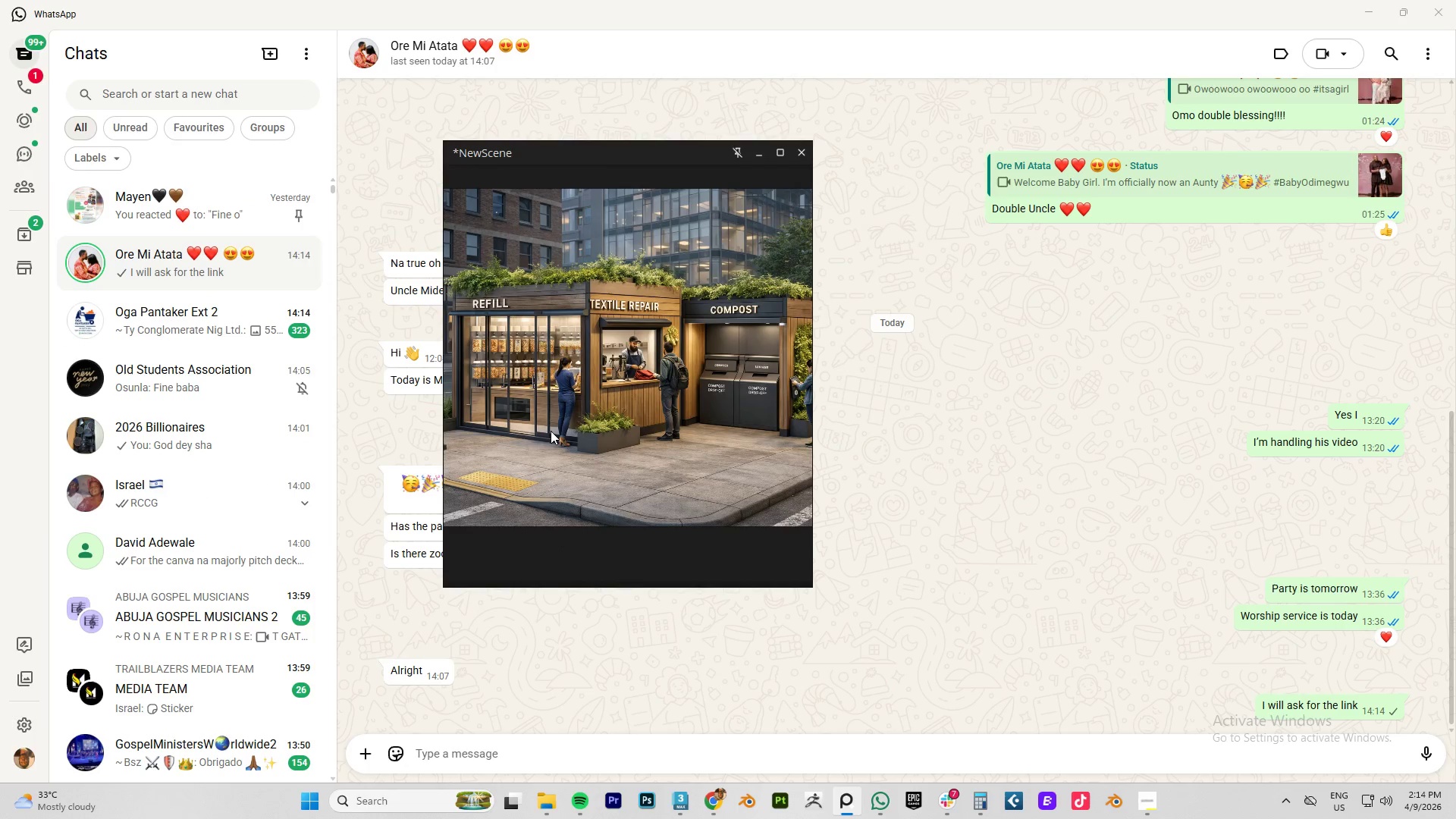 
scroll: coordinate [212, 518], scroll_direction: down, amount: 5.0
 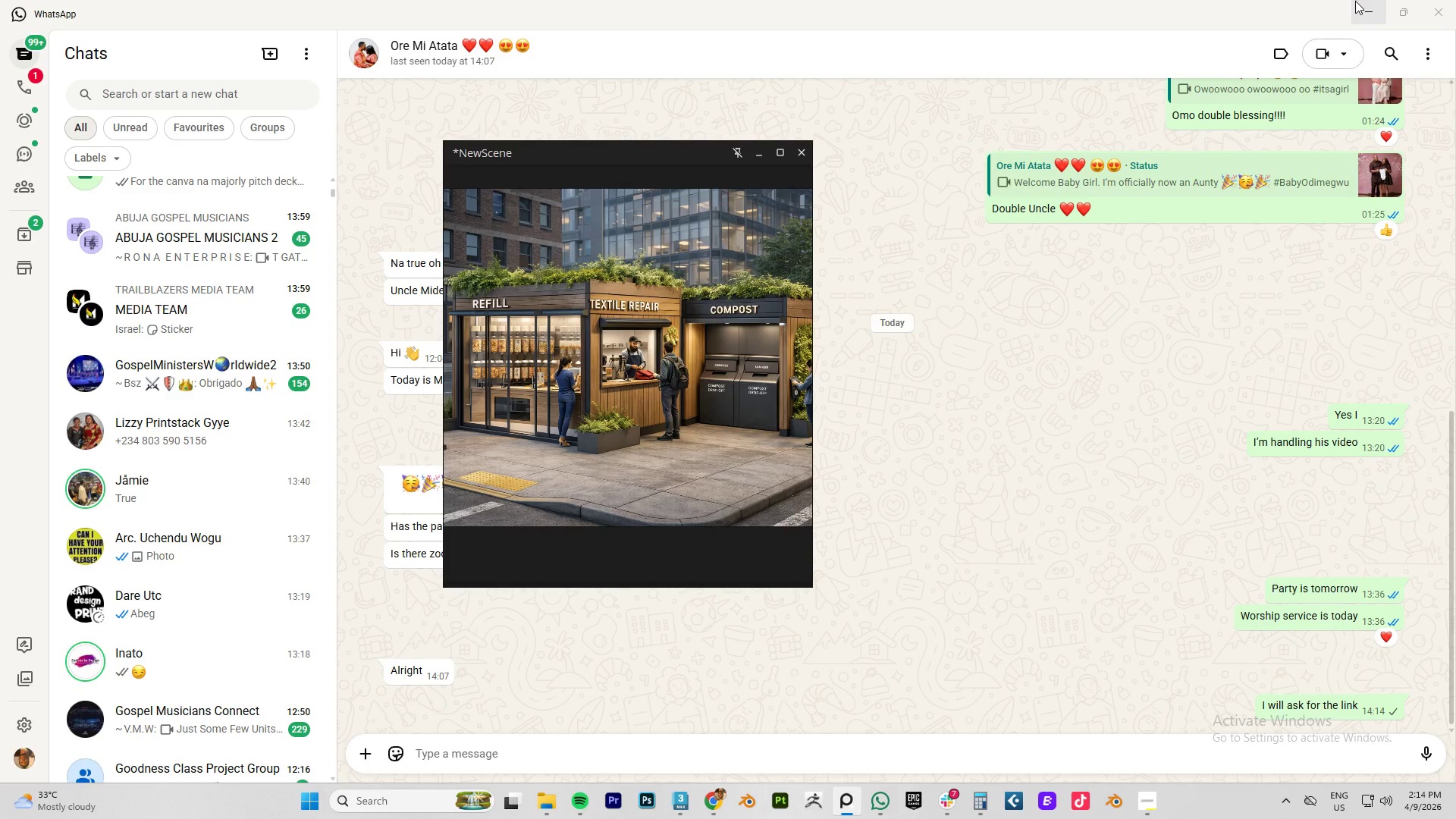 
left_click([1360, 3])
 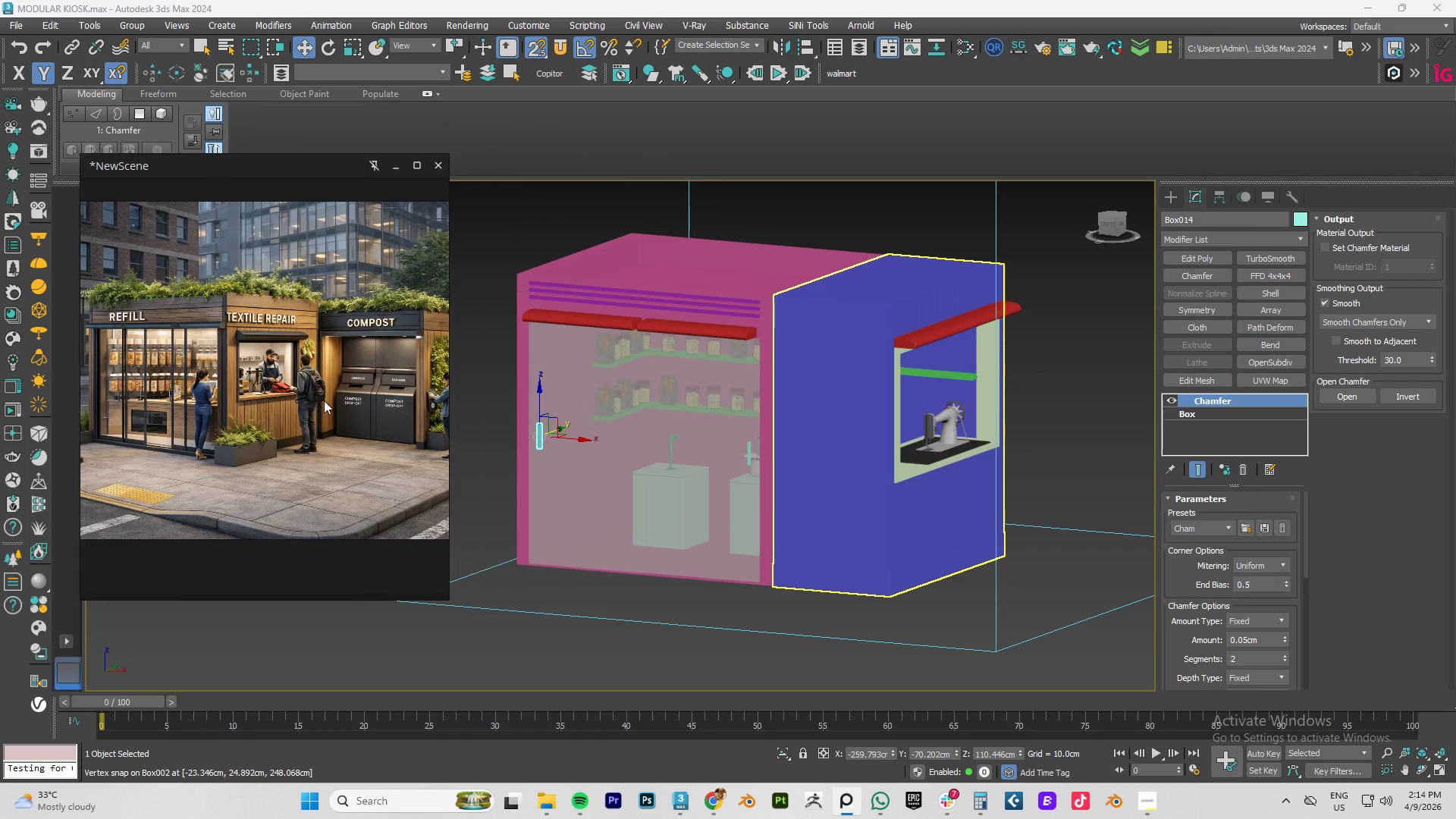 
scroll: coordinate [955, 353], scroll_direction: down, amount: 2.0
 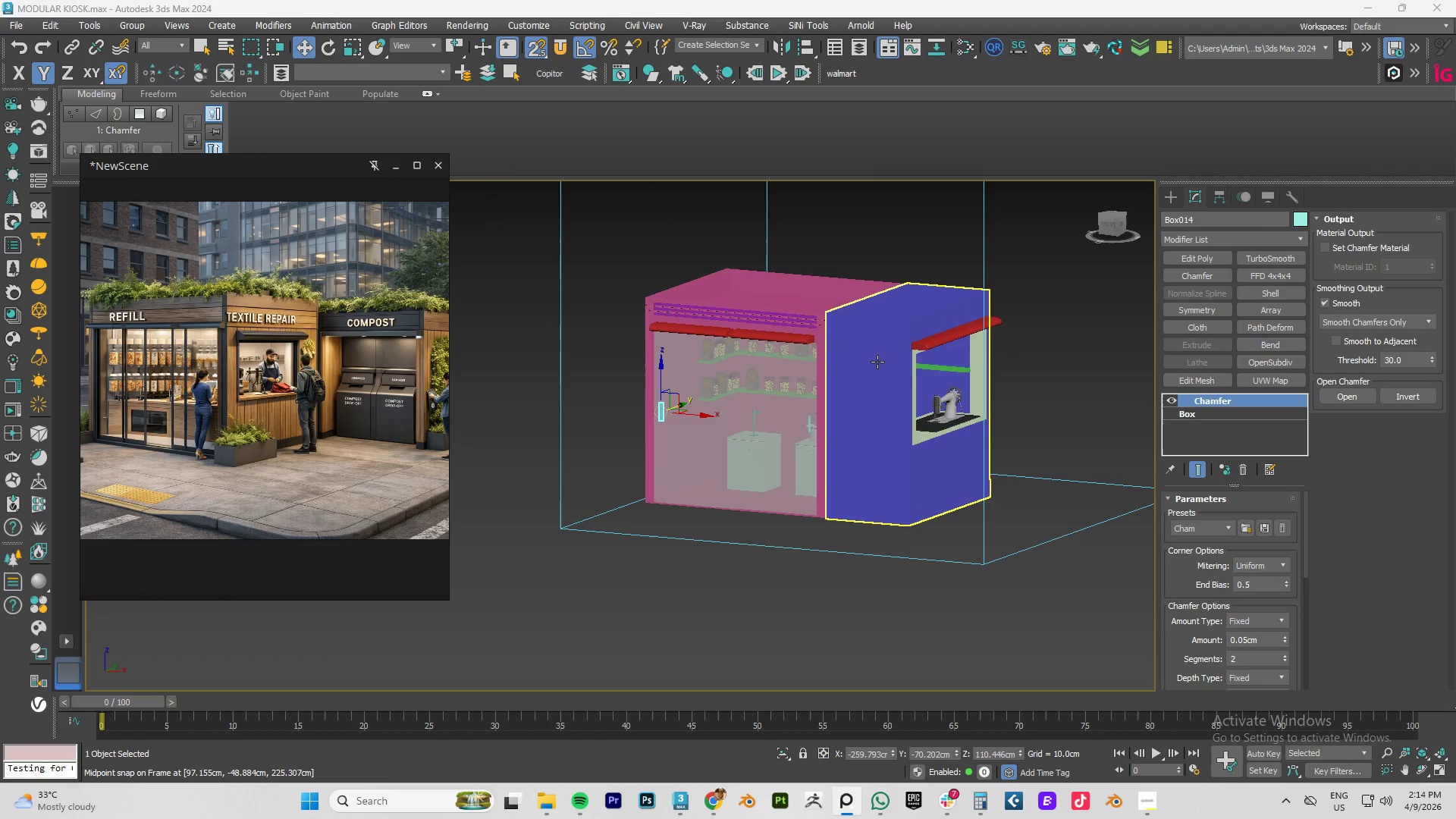 
scroll: coordinate [874, 366], scroll_direction: up, amount: 2.0
 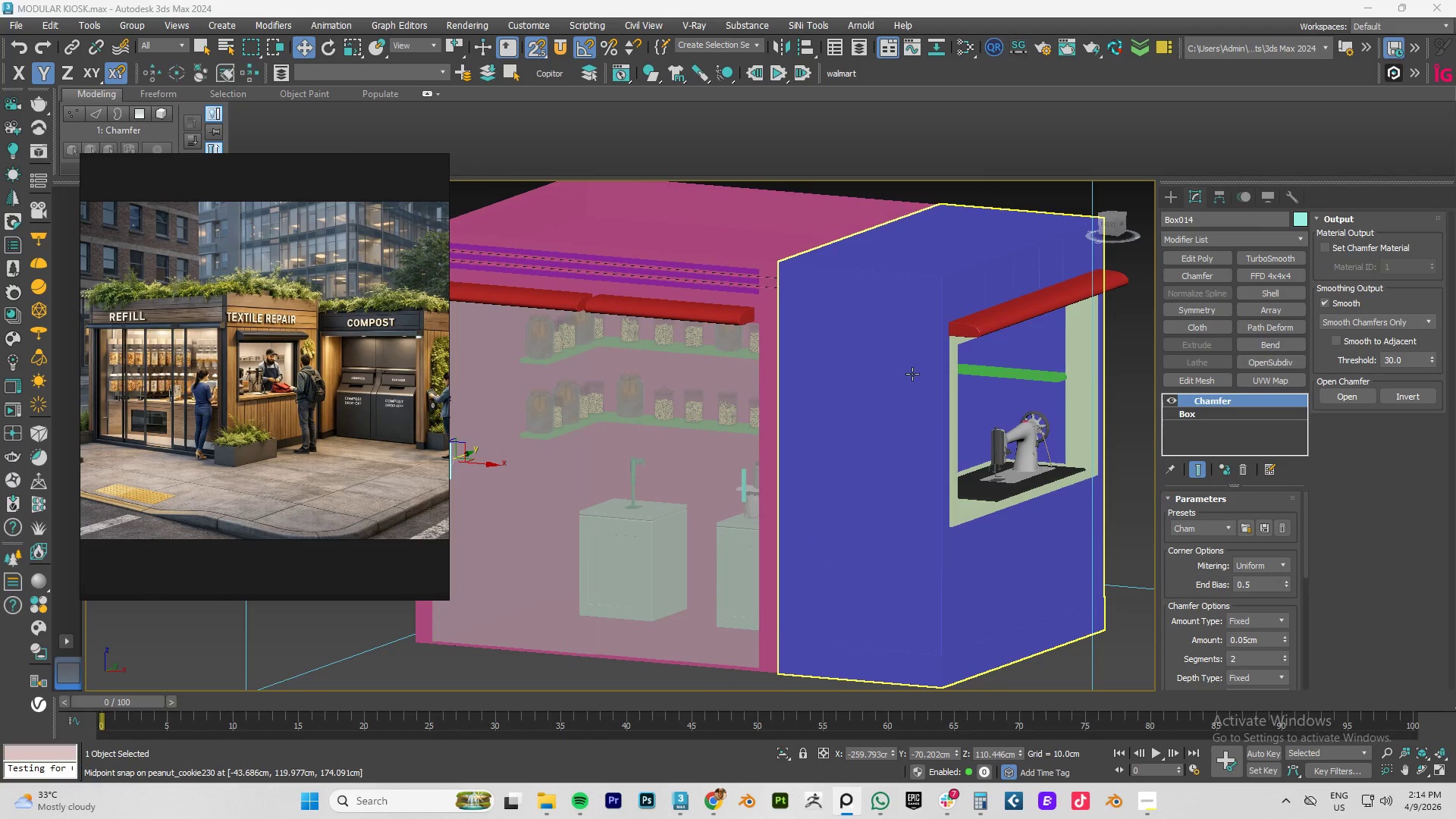 
hold_key(key=AltLeft, duration=1.5)
 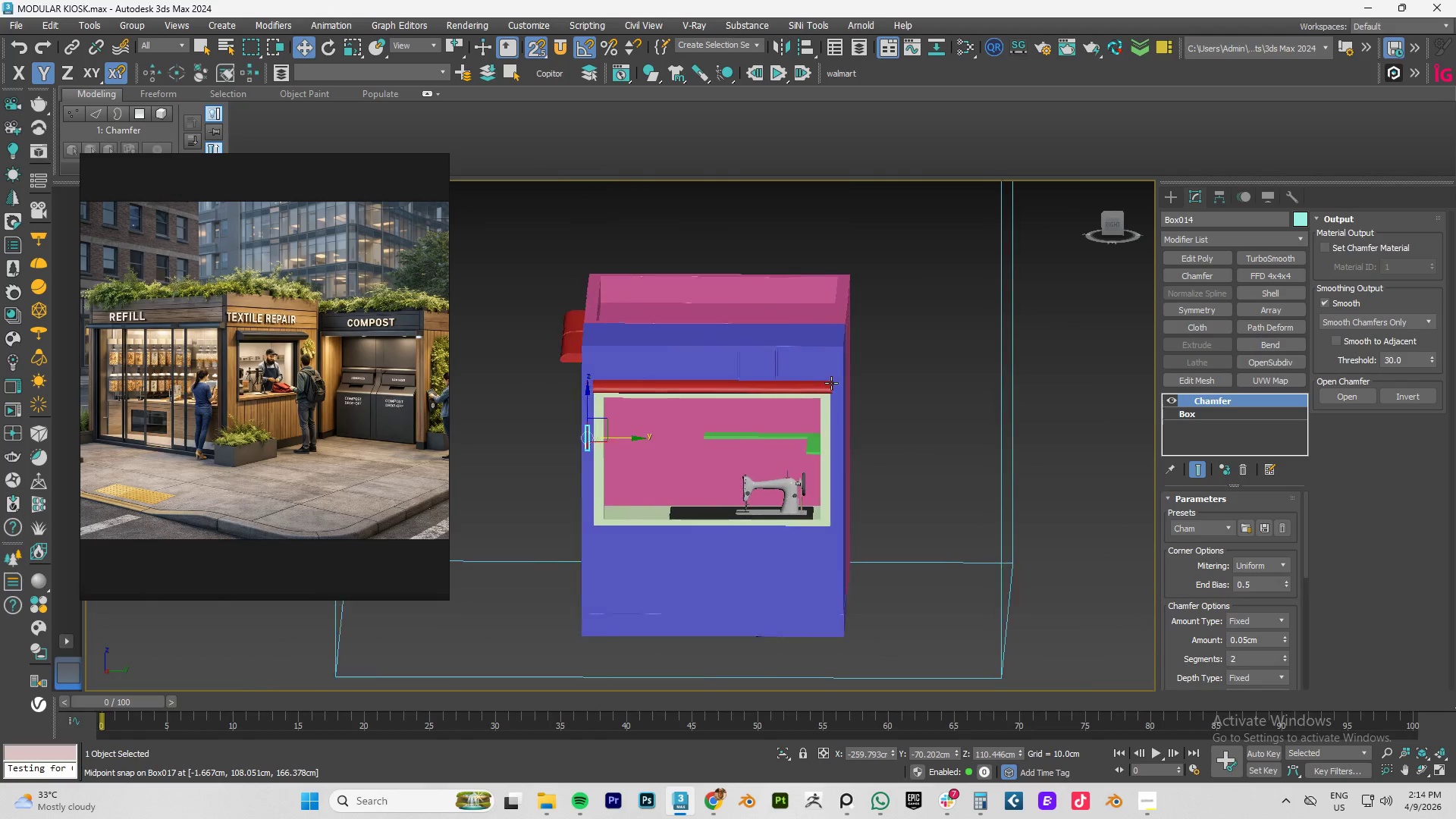 
scroll: coordinate [882, 389], scroll_direction: down, amount: 2.0
 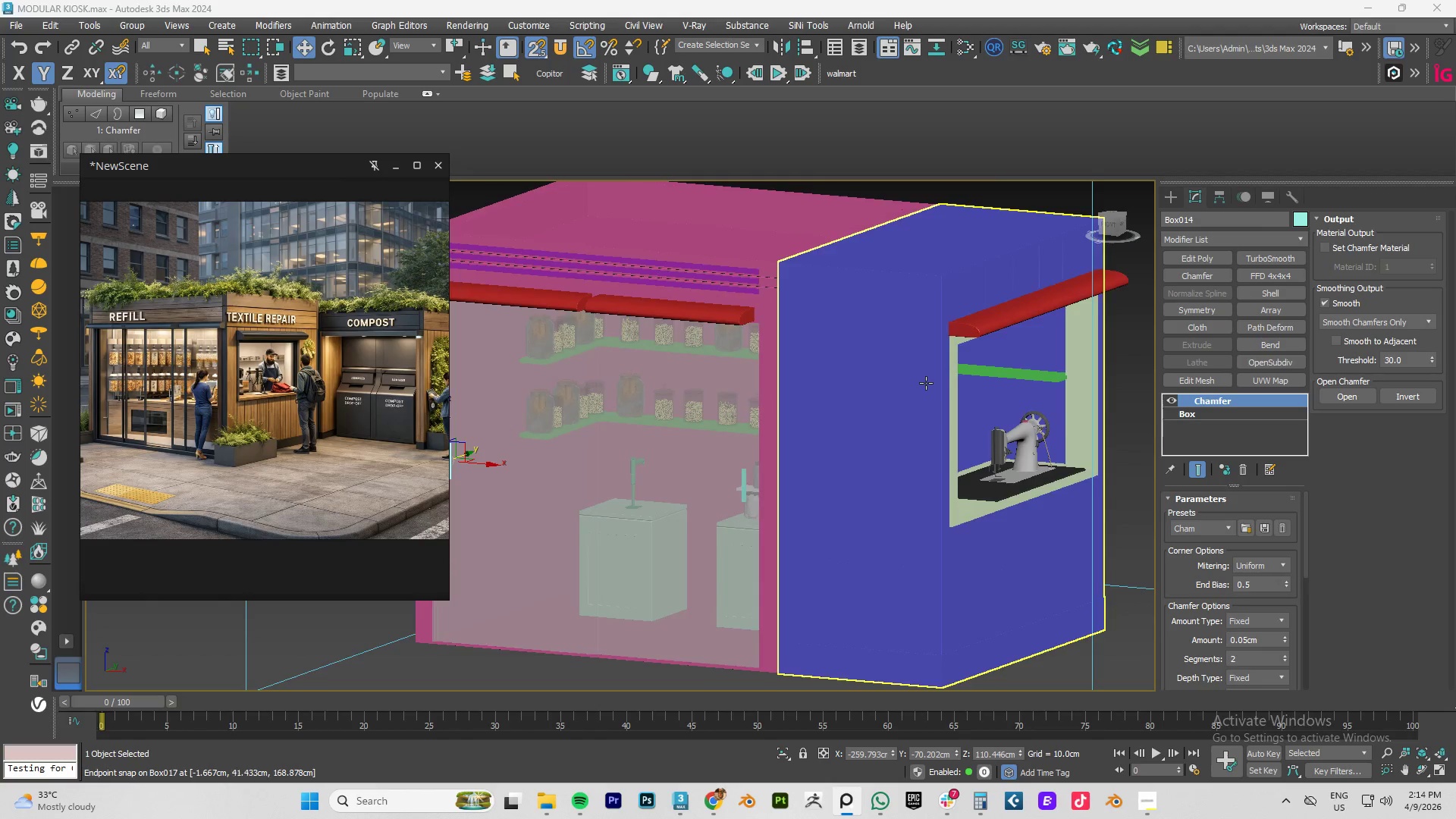 
hold_key(key=AltLeft, duration=1.5)
 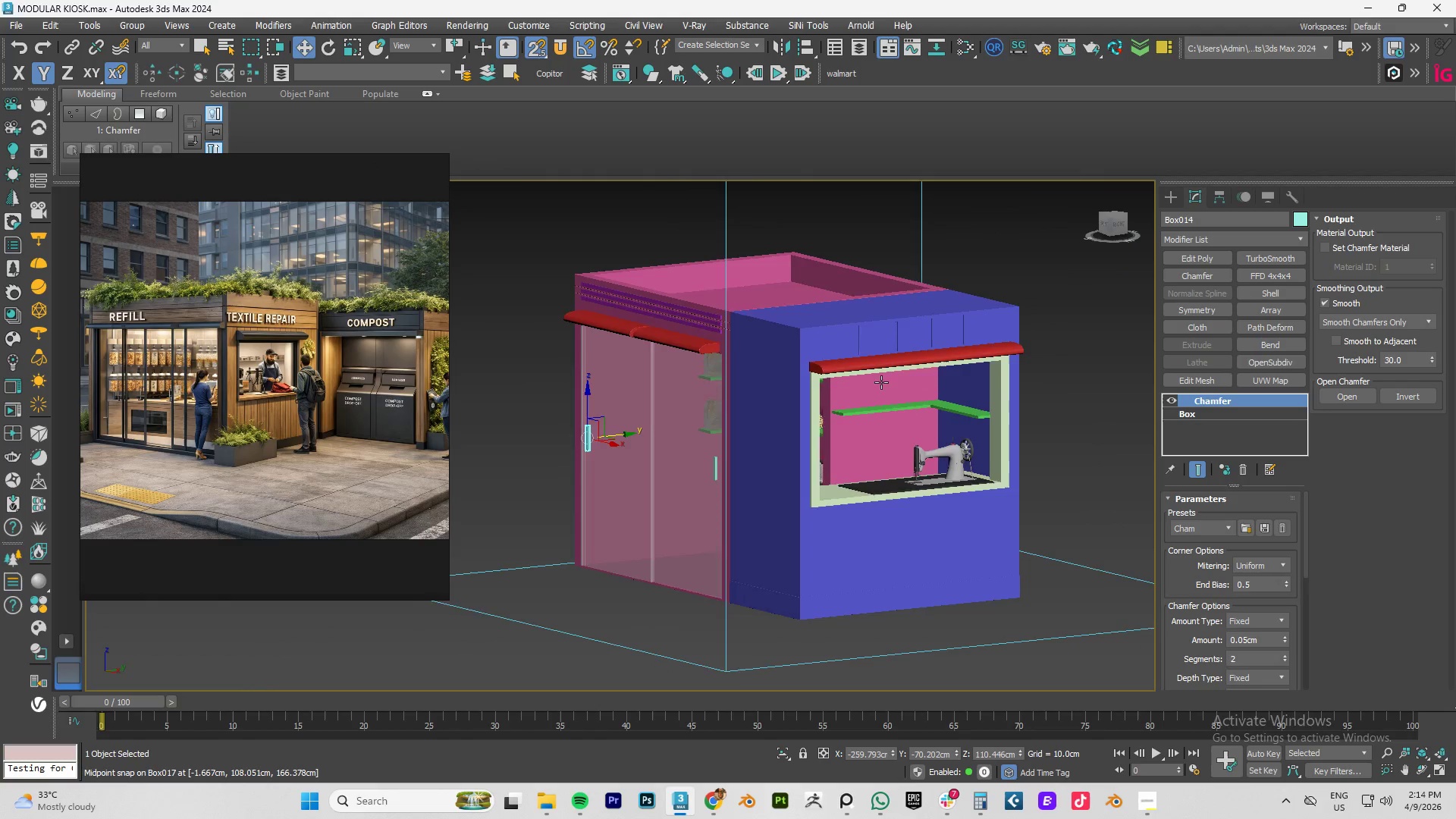 
hold_key(key=AltLeft, duration=1.5)
 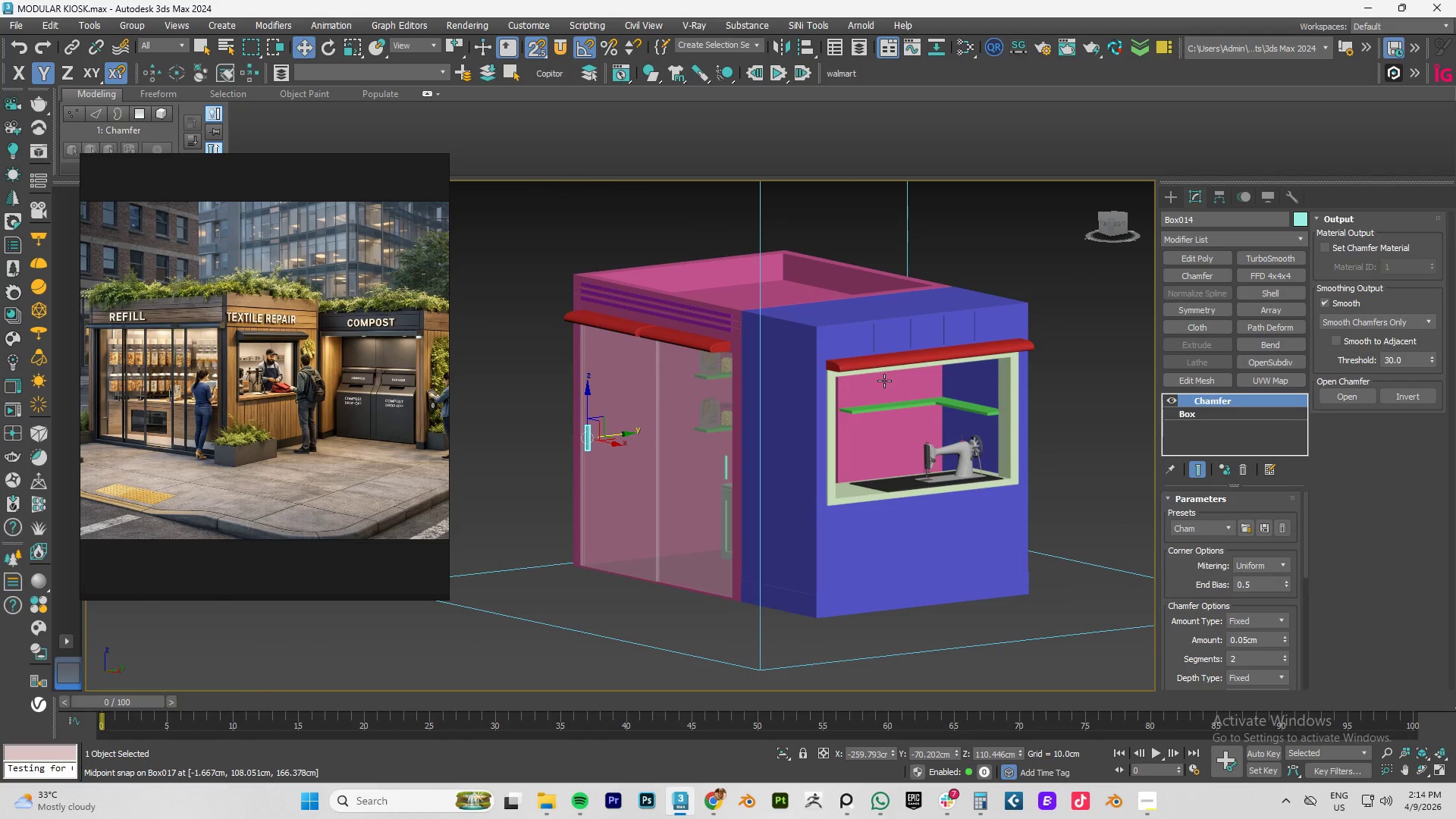 
hold_key(key=AltLeft, duration=0.86)
 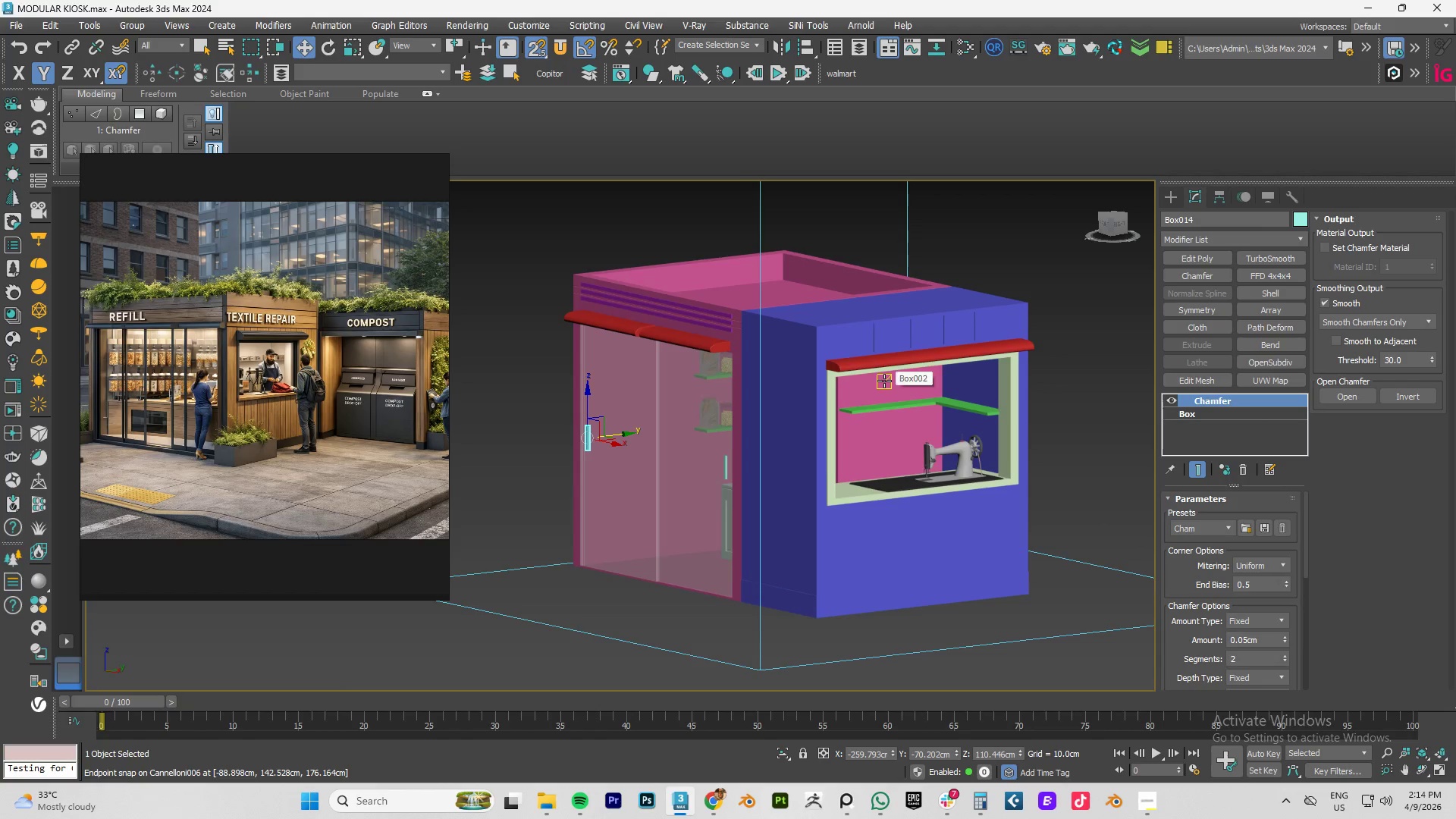 
scroll: coordinate [278, 390], scroll_direction: up, amount: 6.0
 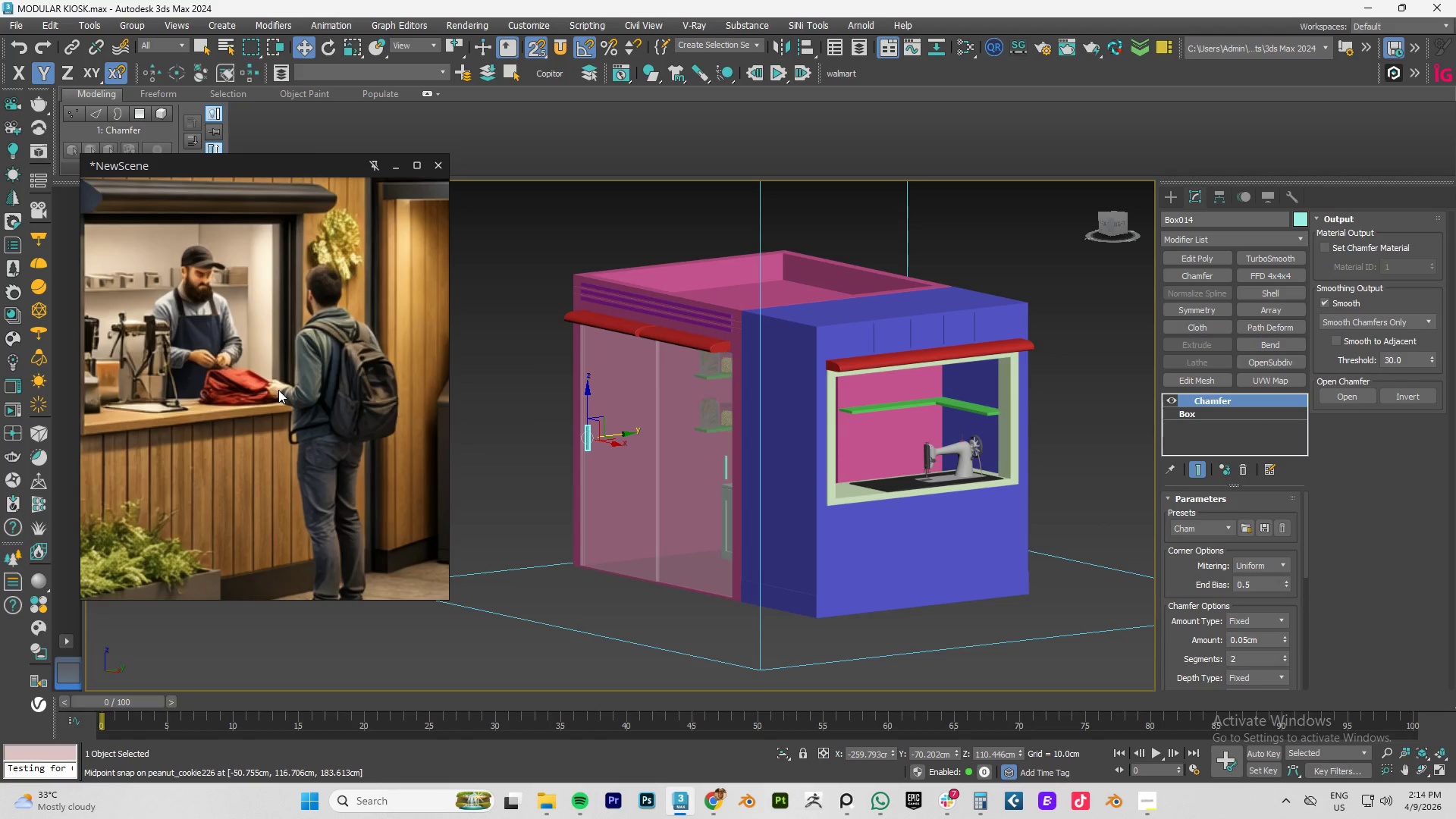 
scroll: coordinate [943, 420], scroll_direction: down, amount: 2.0
 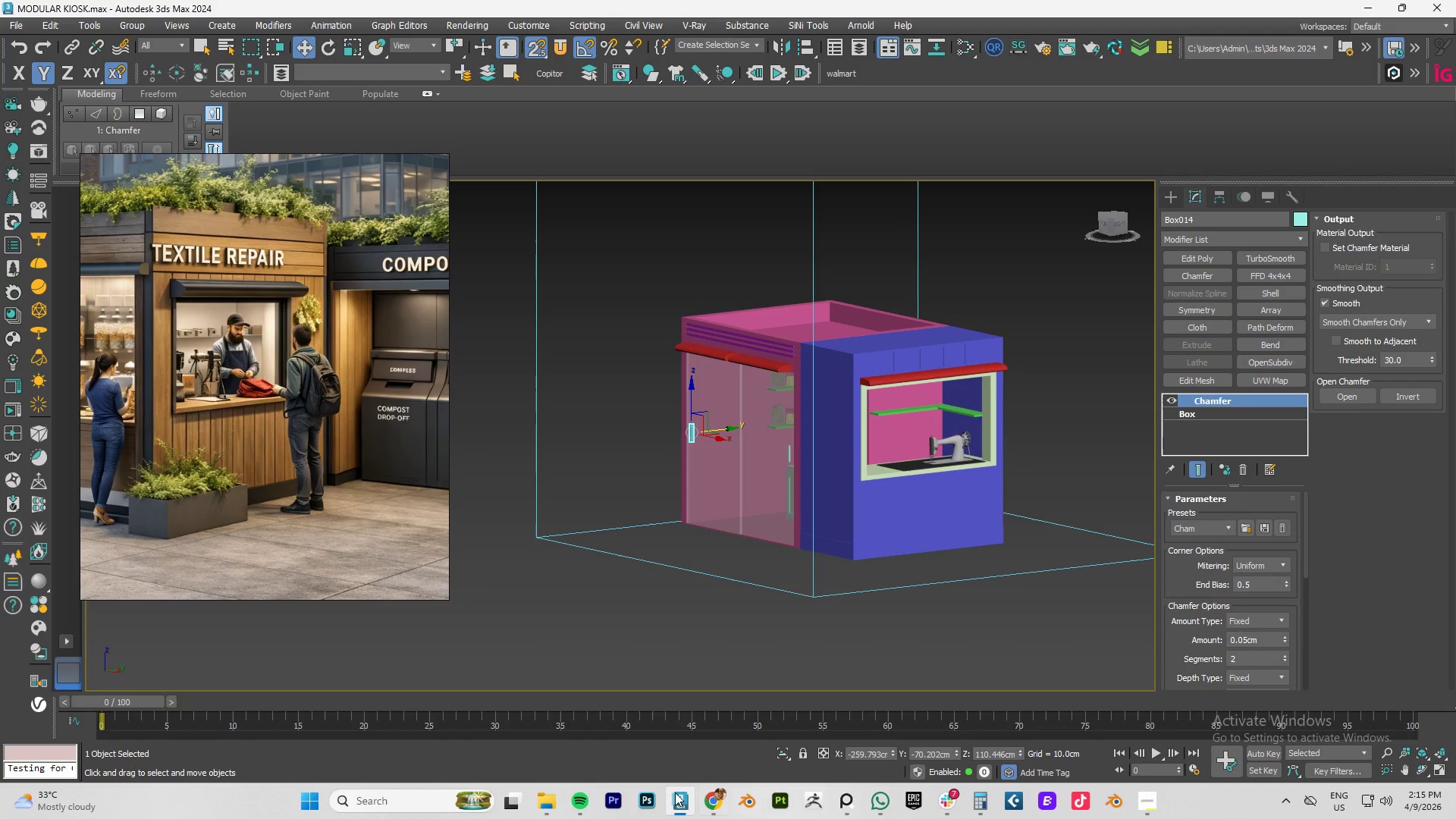 
wait(5.72)
 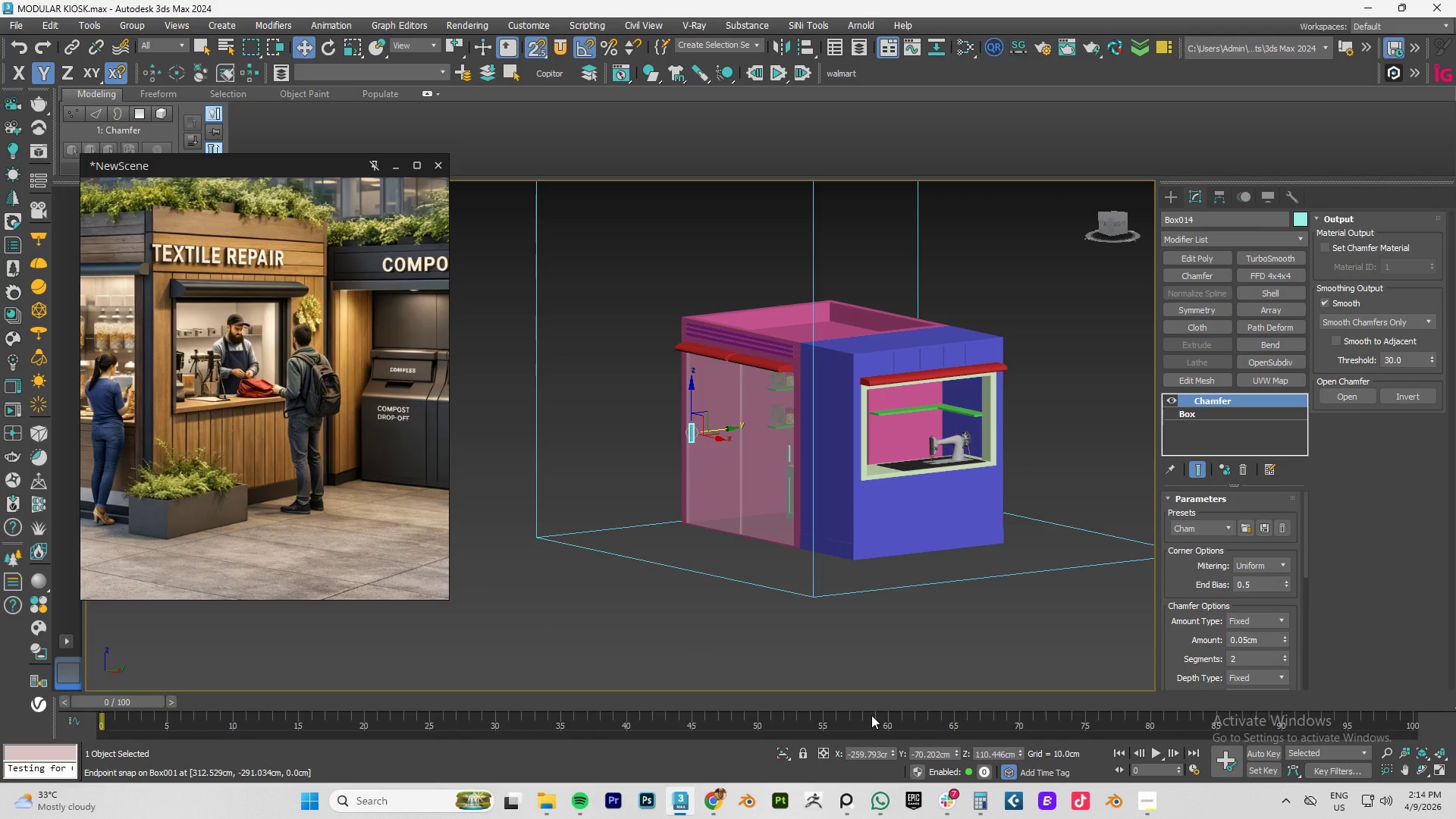 
left_click([462, 698])
 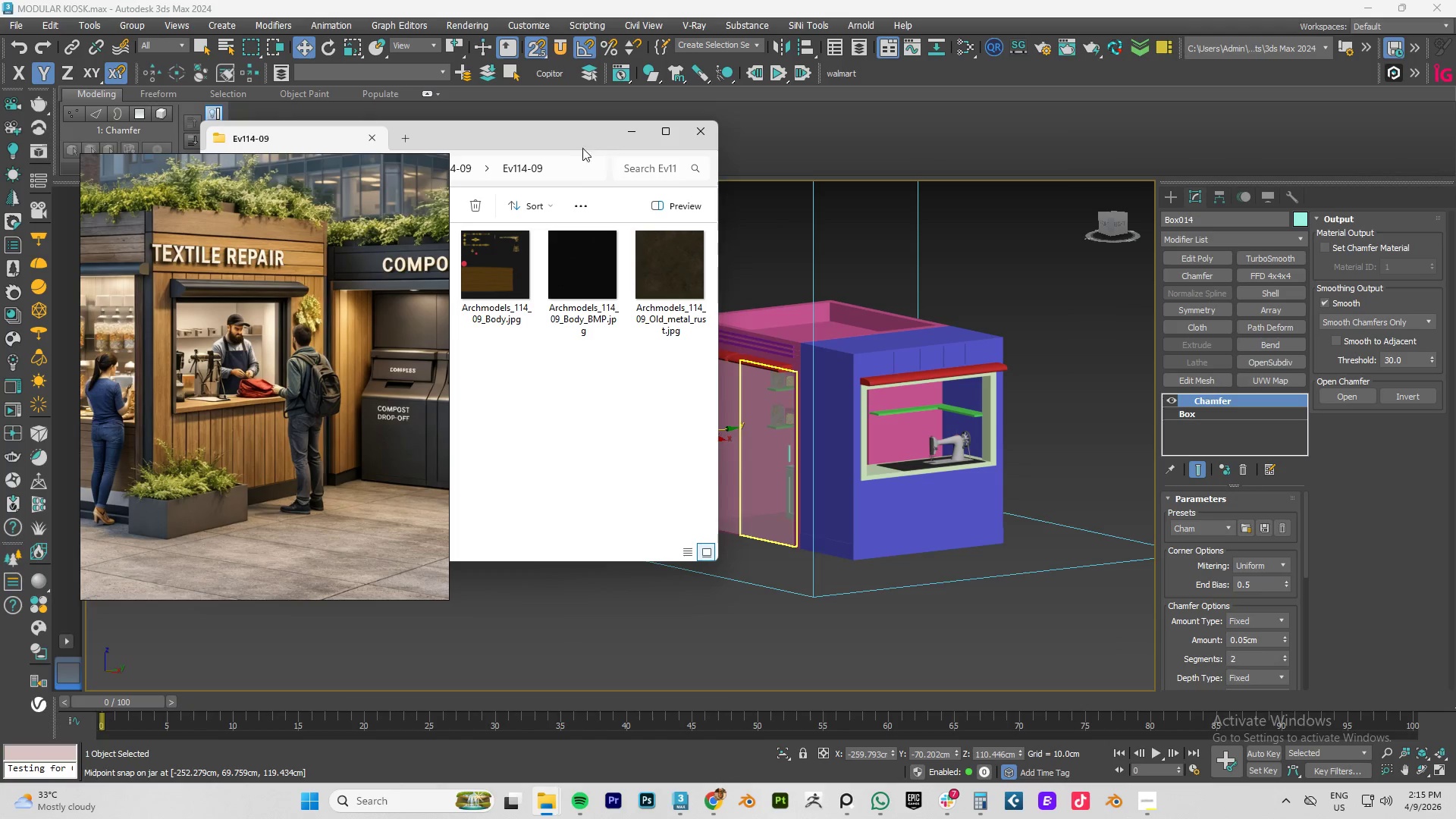 
left_click_drag(start_coordinate=[555, 145], to_coordinate=[814, 184])
 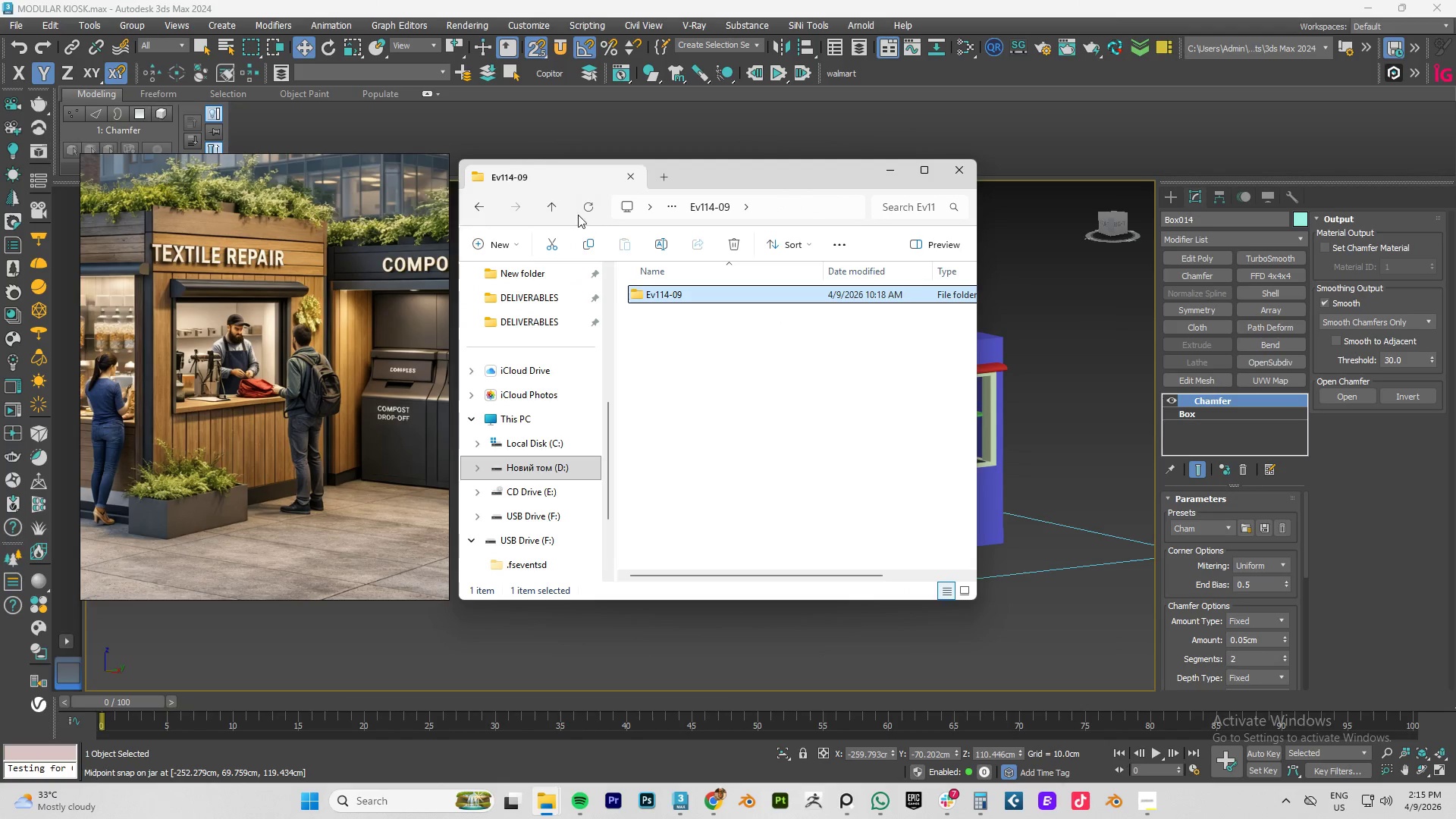 
double_click([557, 206])
 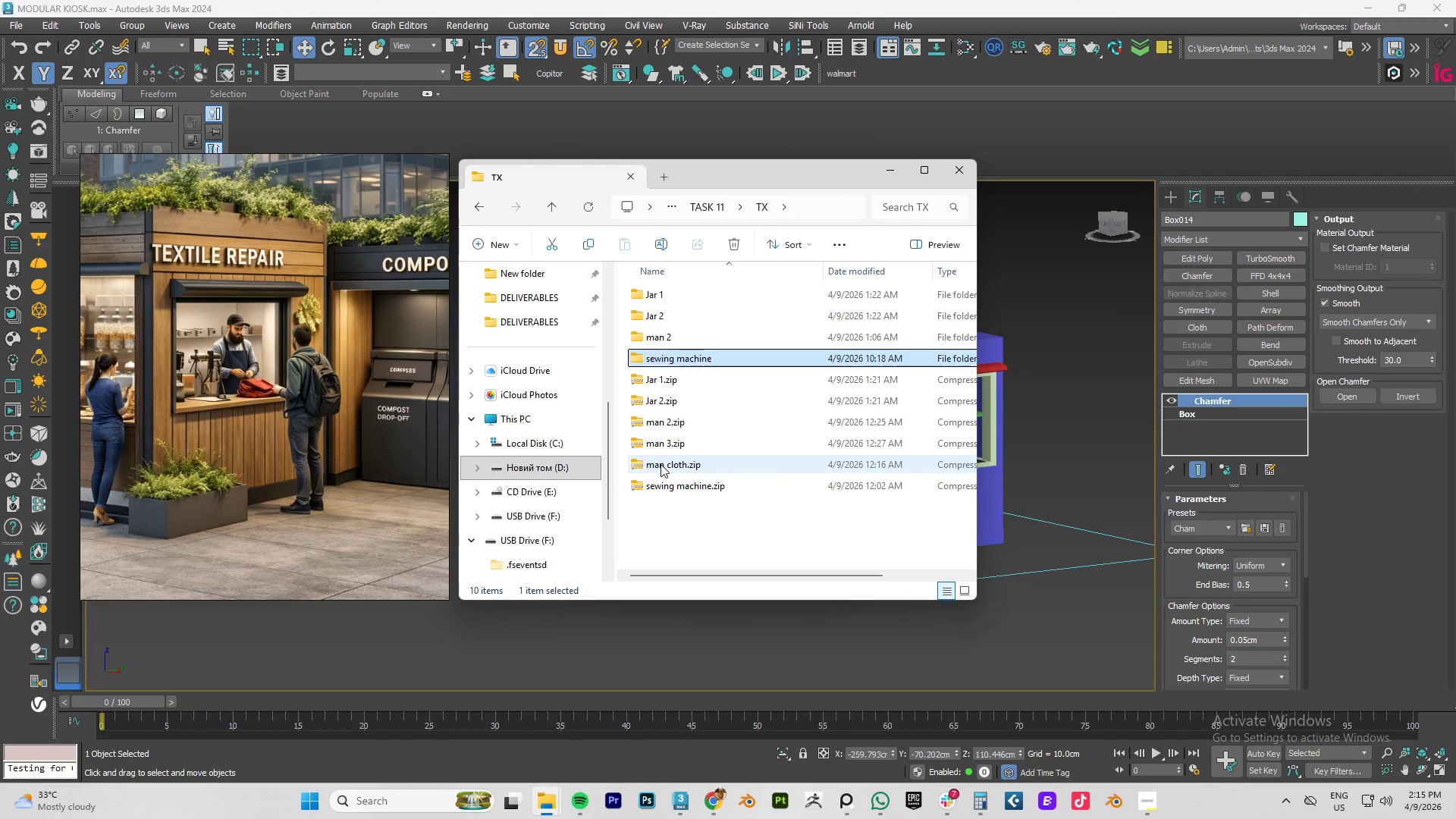 
right_click([677, 464])
 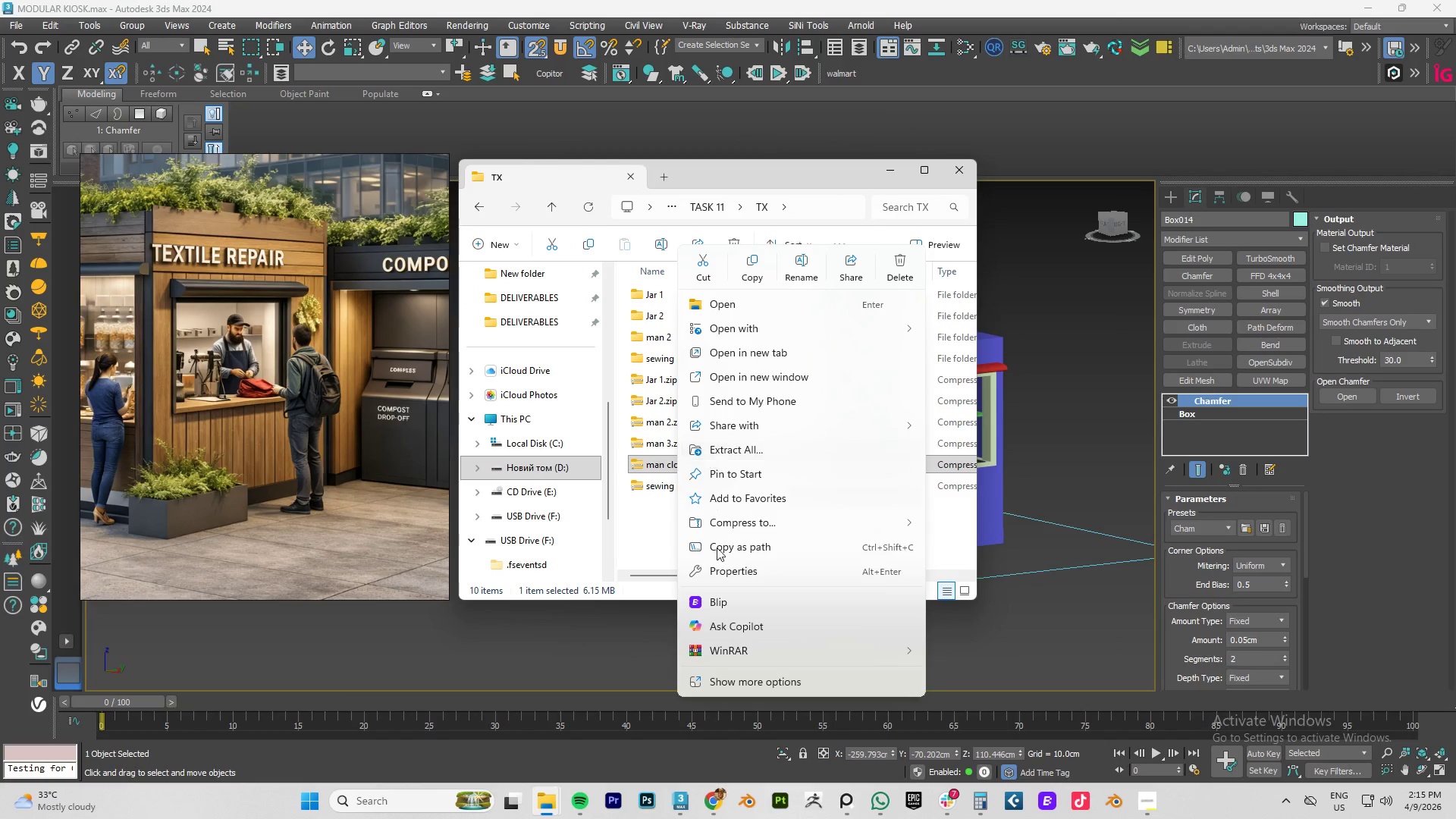 
left_click([742, 646])
 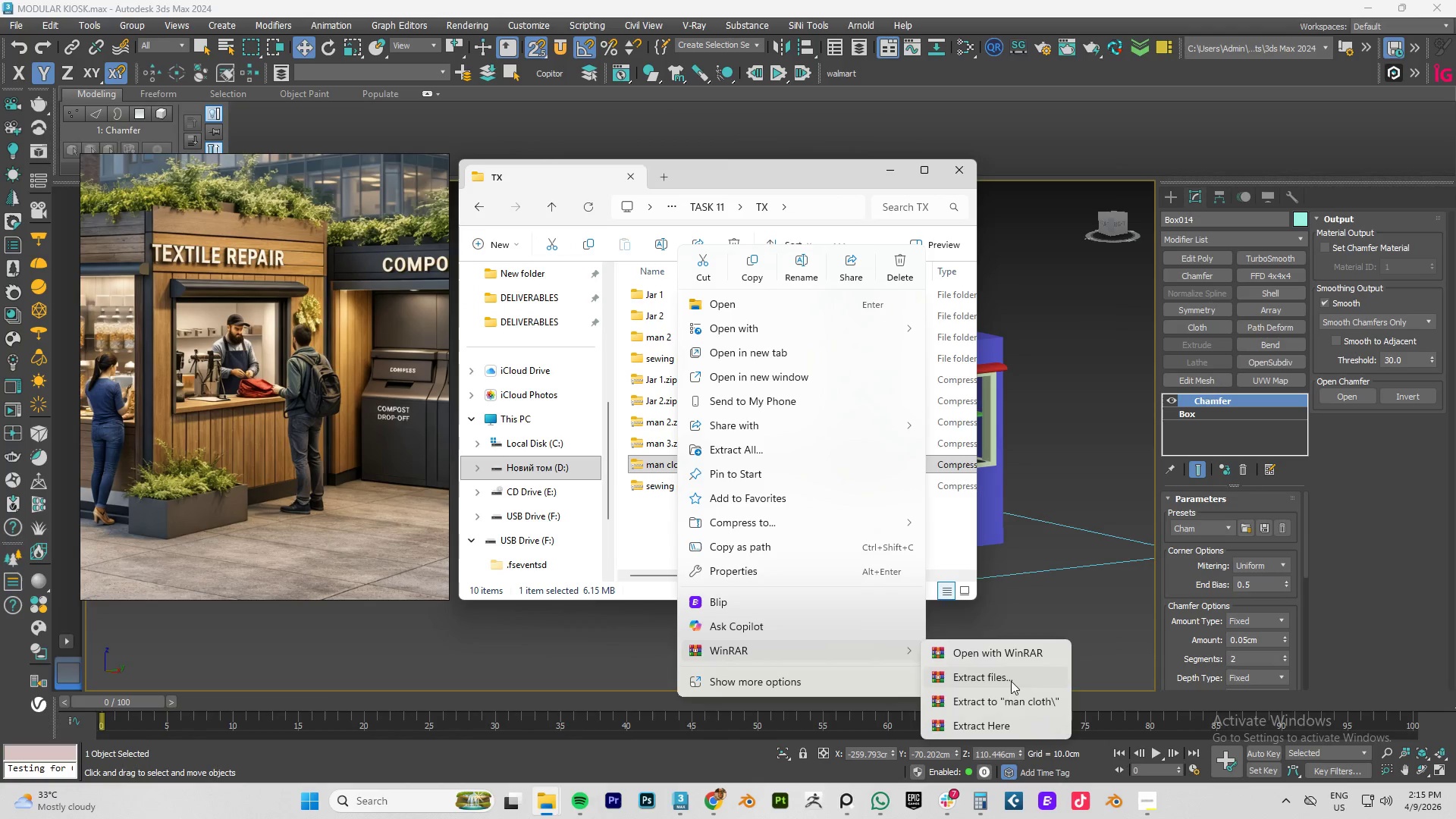 
left_click([992, 700])
 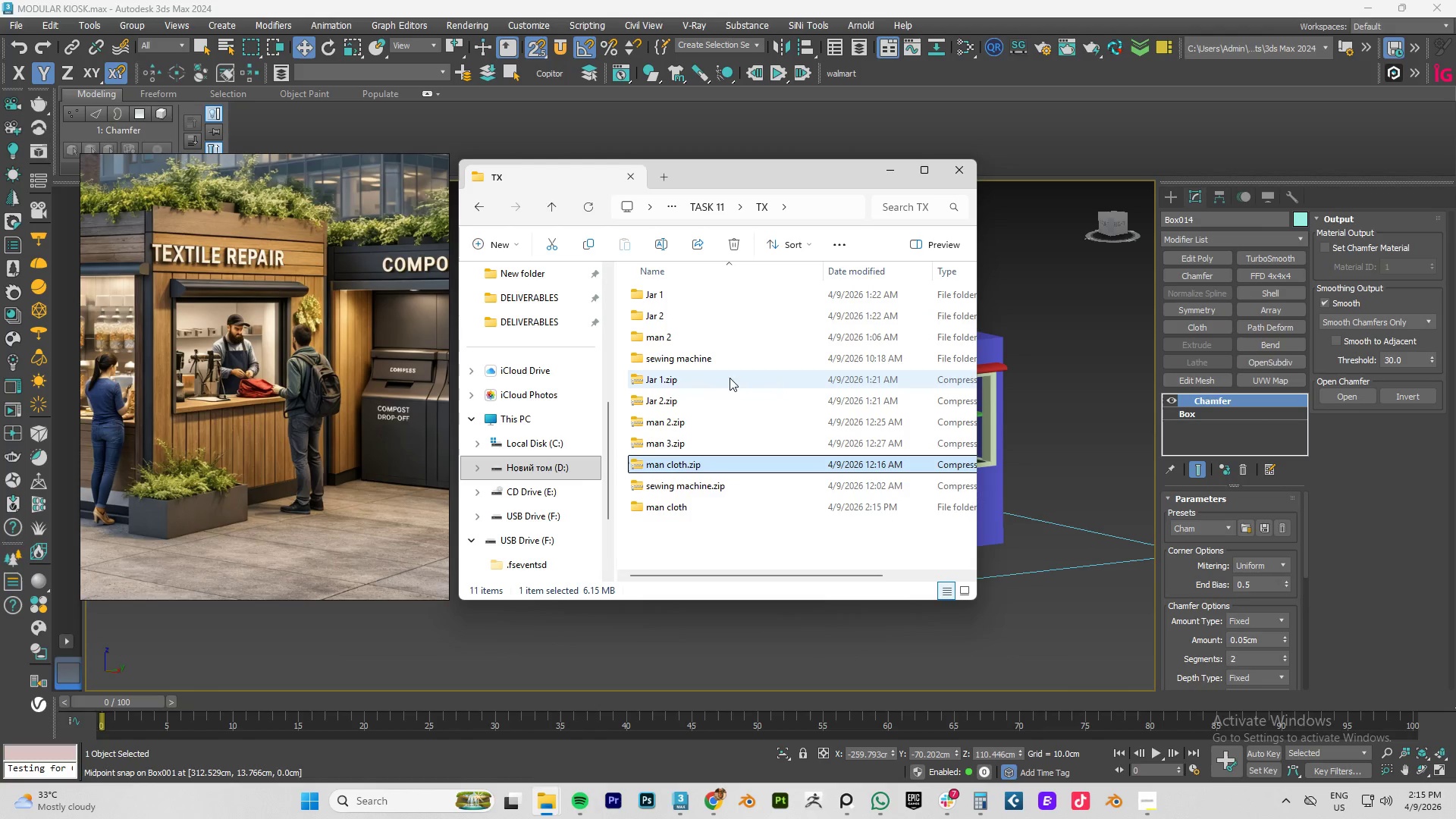 
double_click([672, 504])
 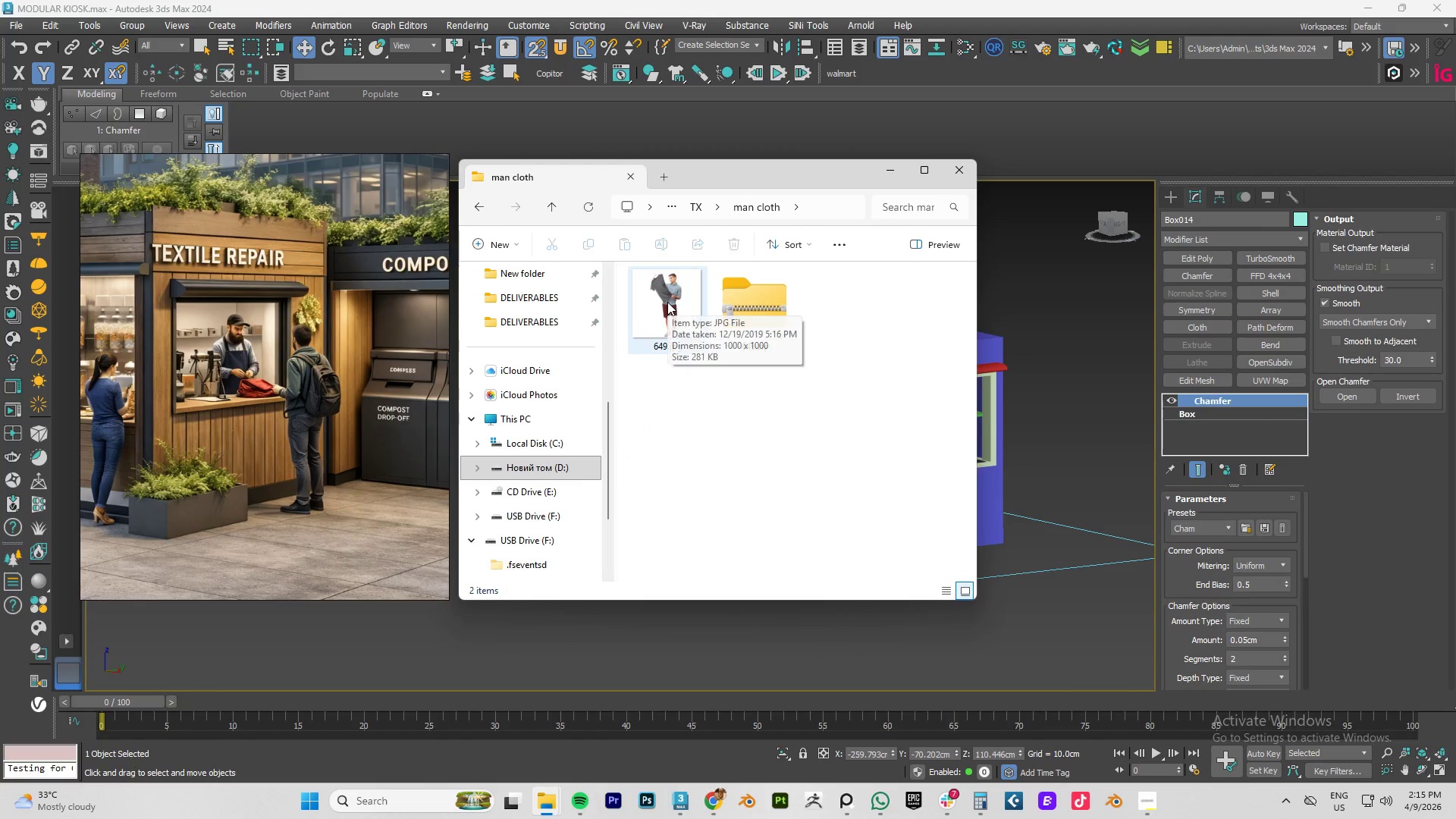 
left_click([667, 302])
 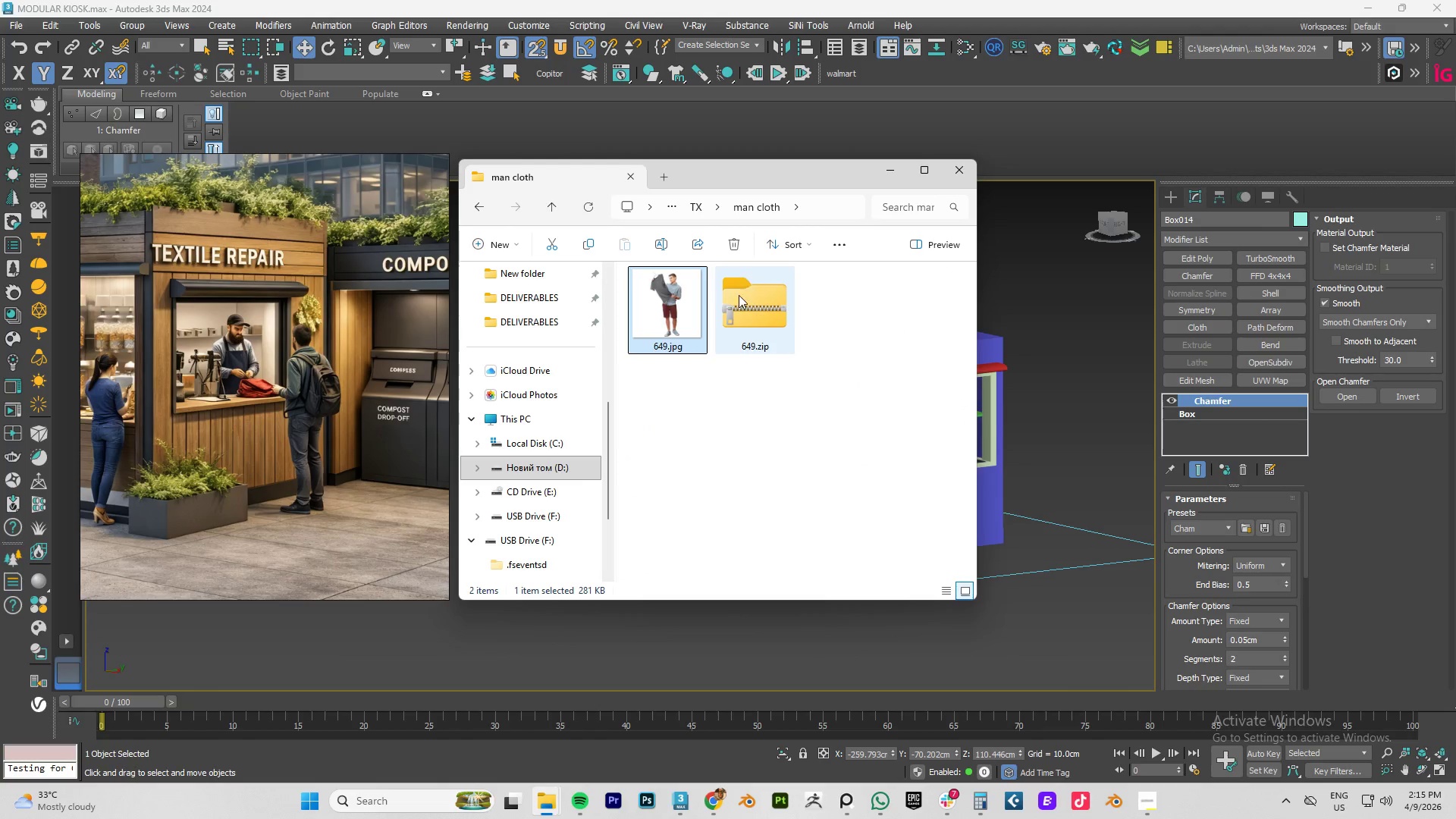 
left_click([736, 299])
 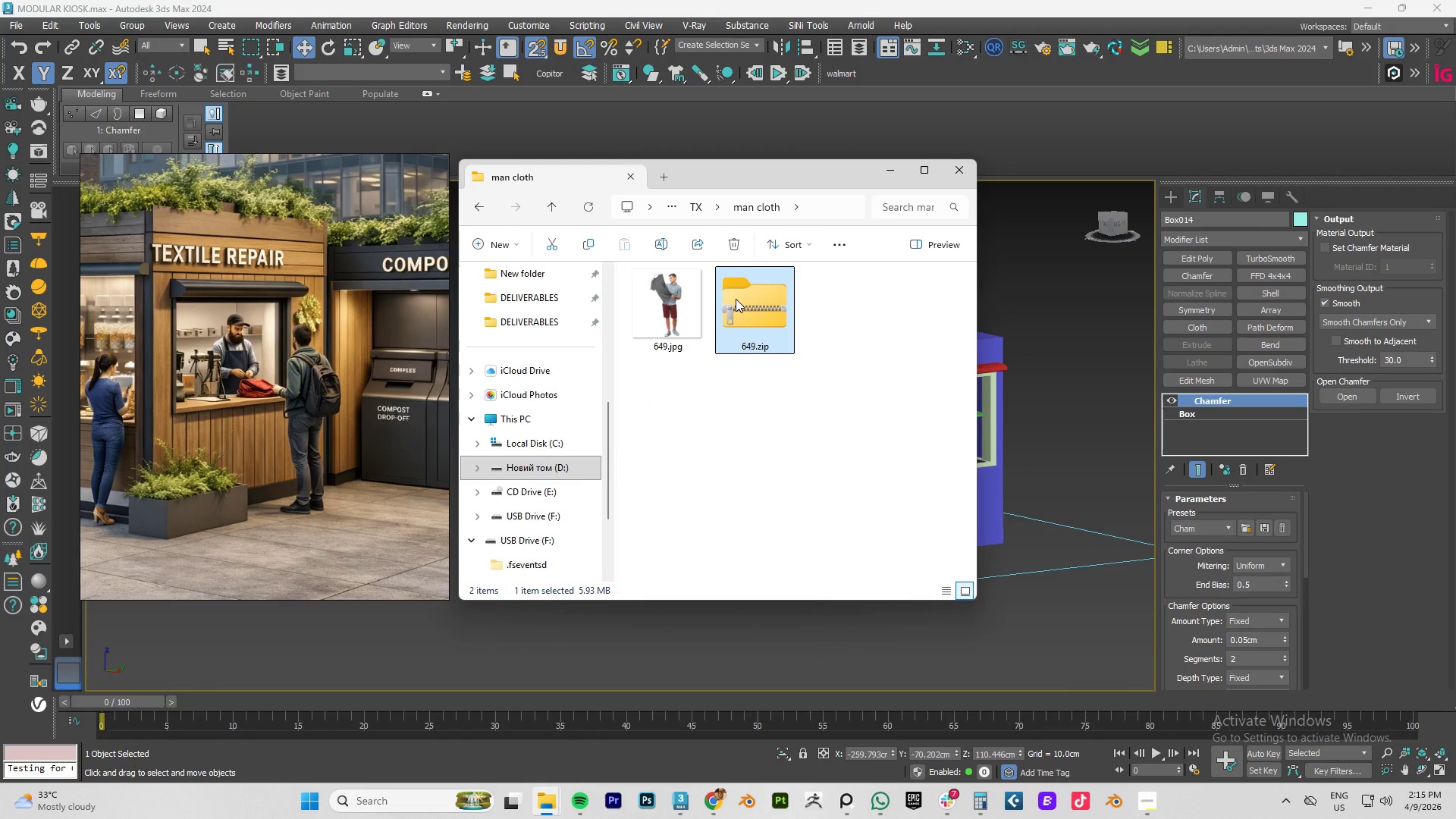 
right_click([736, 299])
 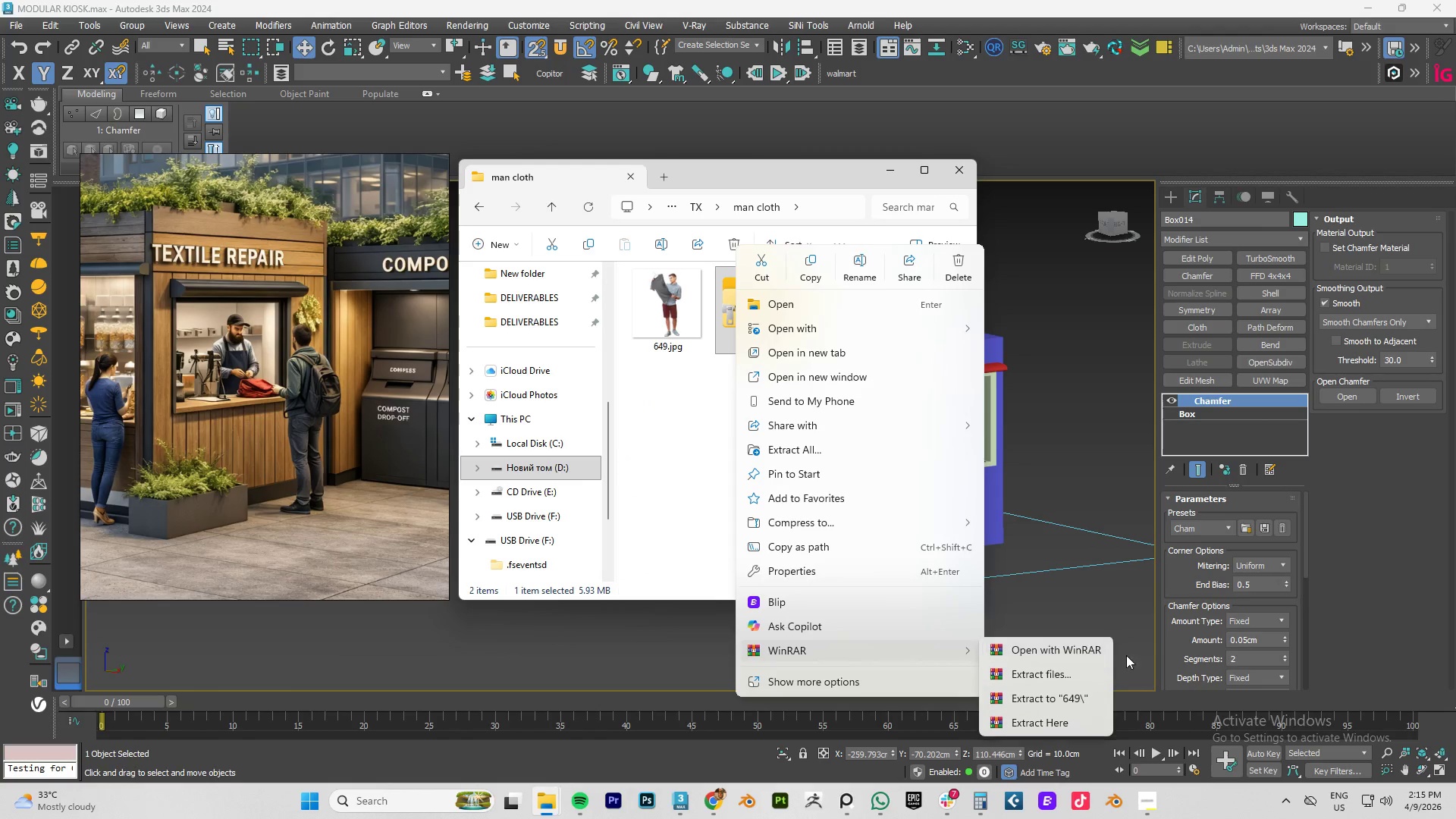 
left_click([1042, 698])
 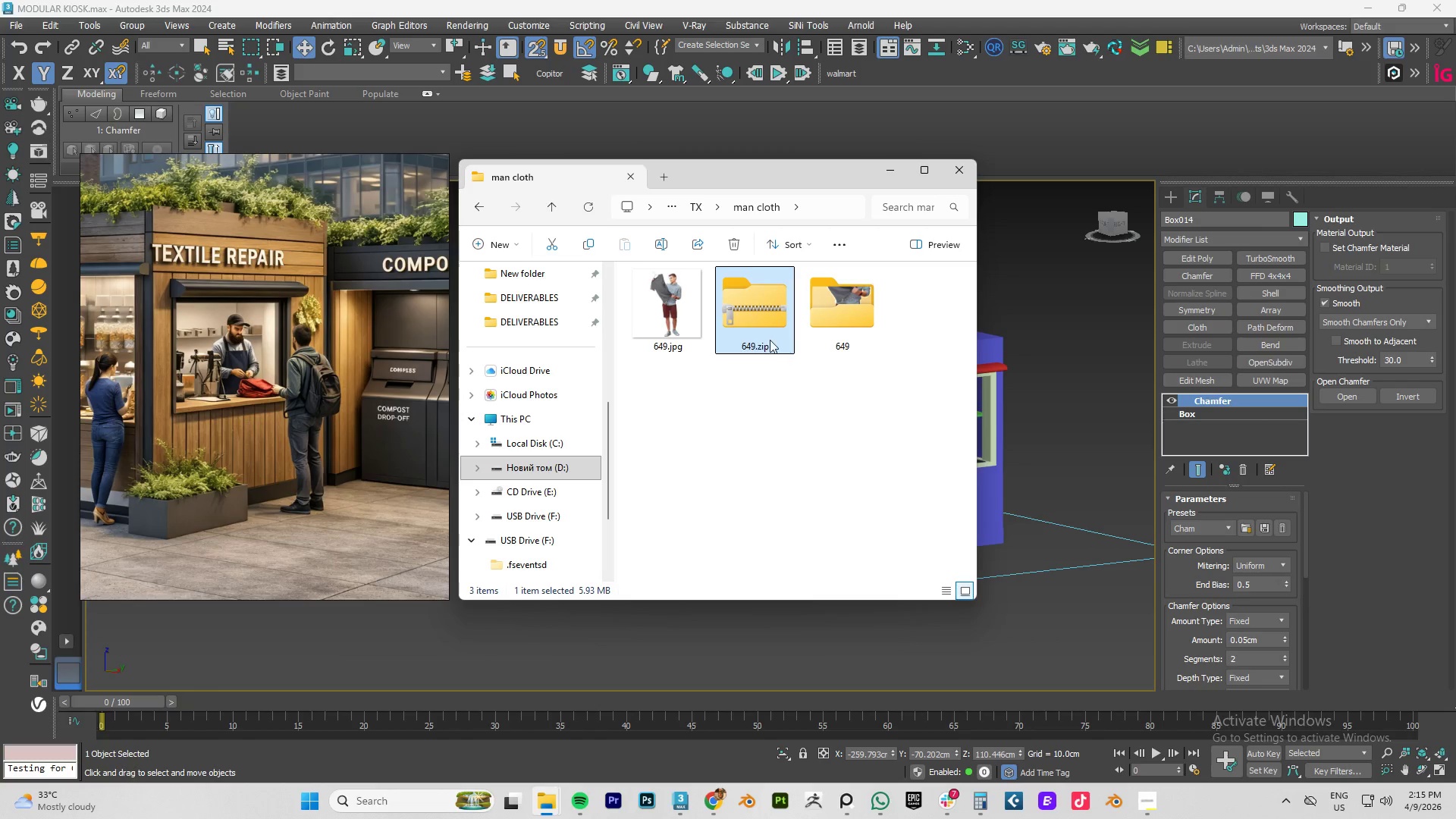 
double_click([843, 308])
 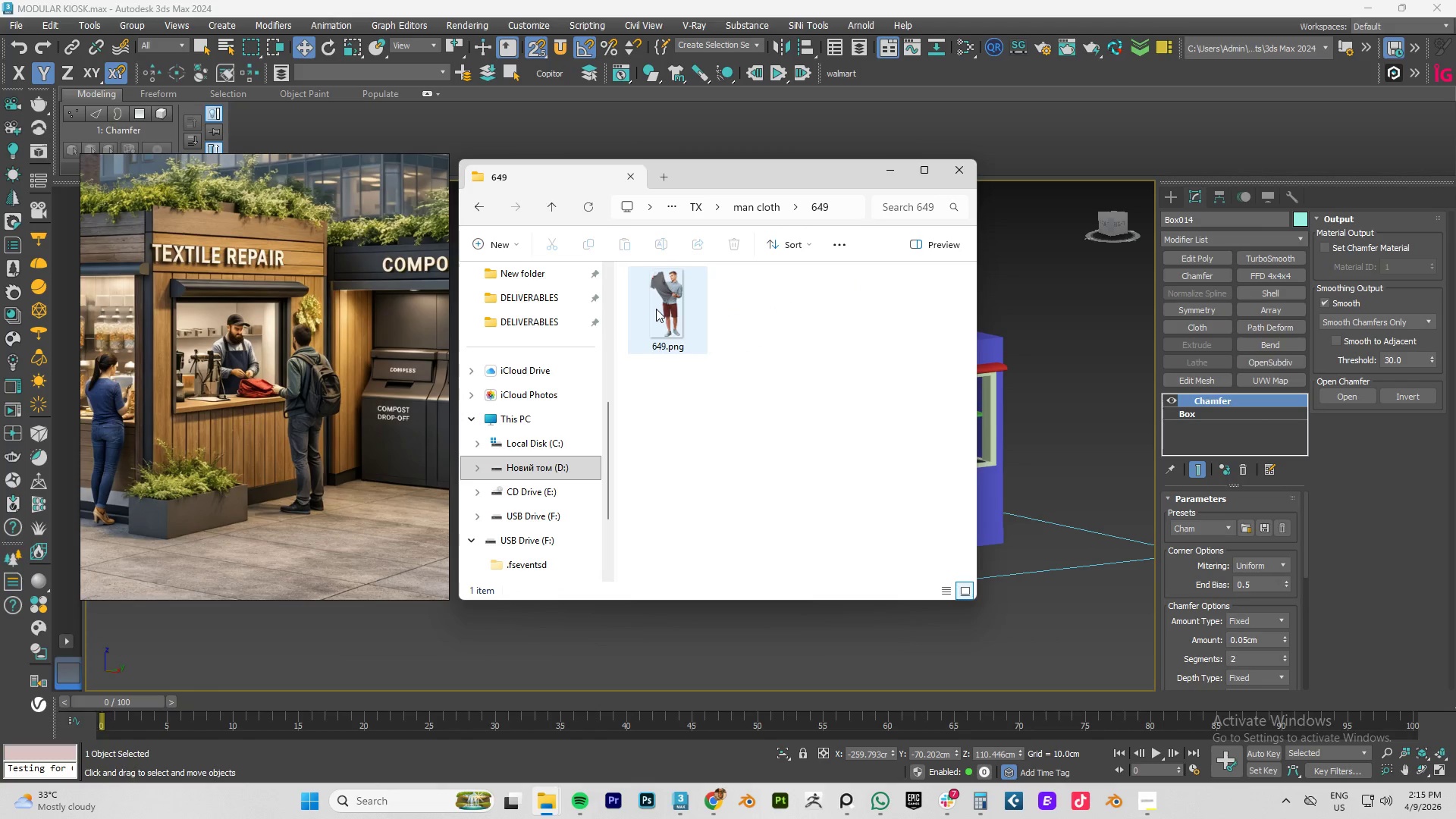 
left_click([656, 309])
 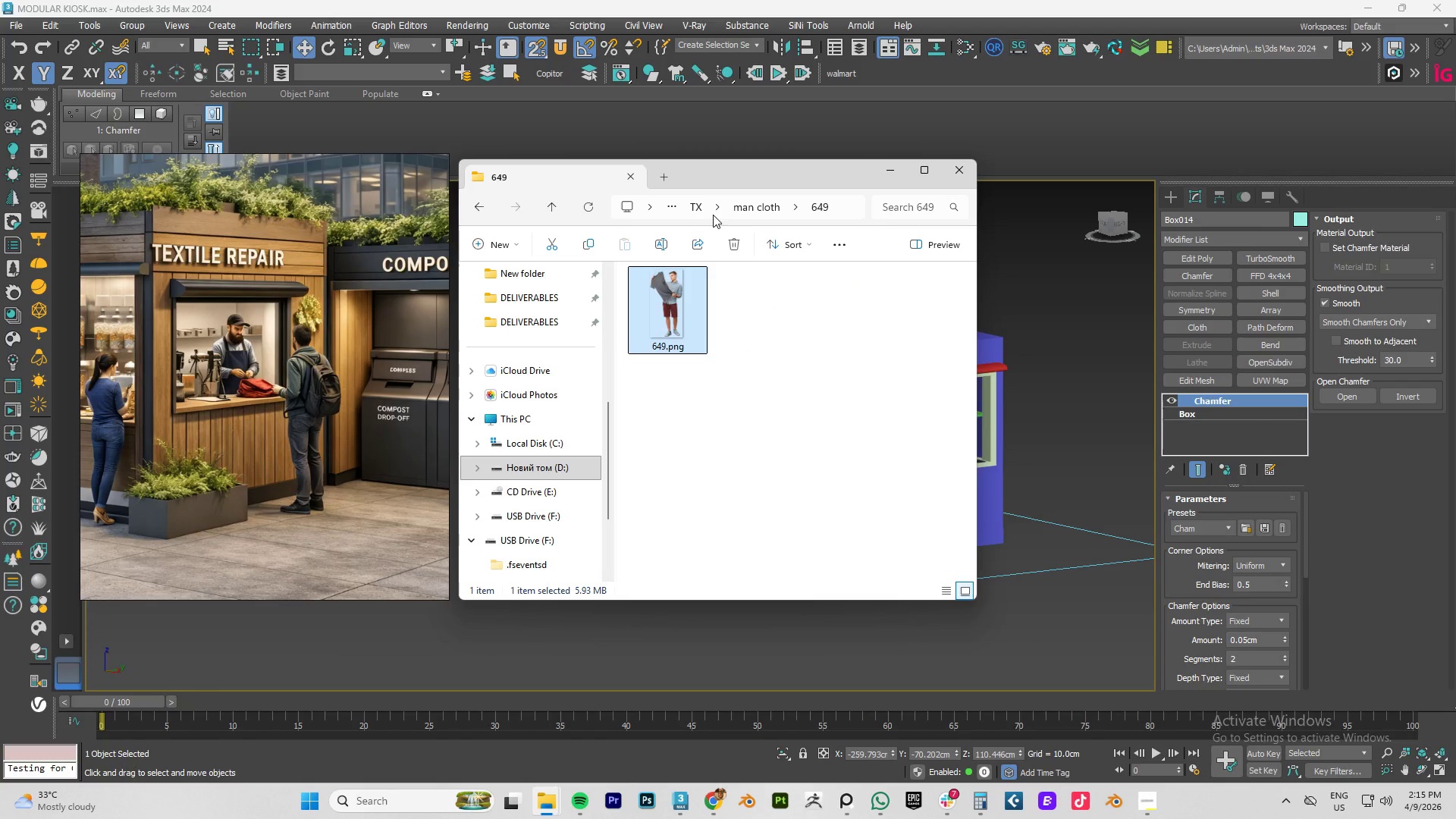 
left_click([754, 210])
 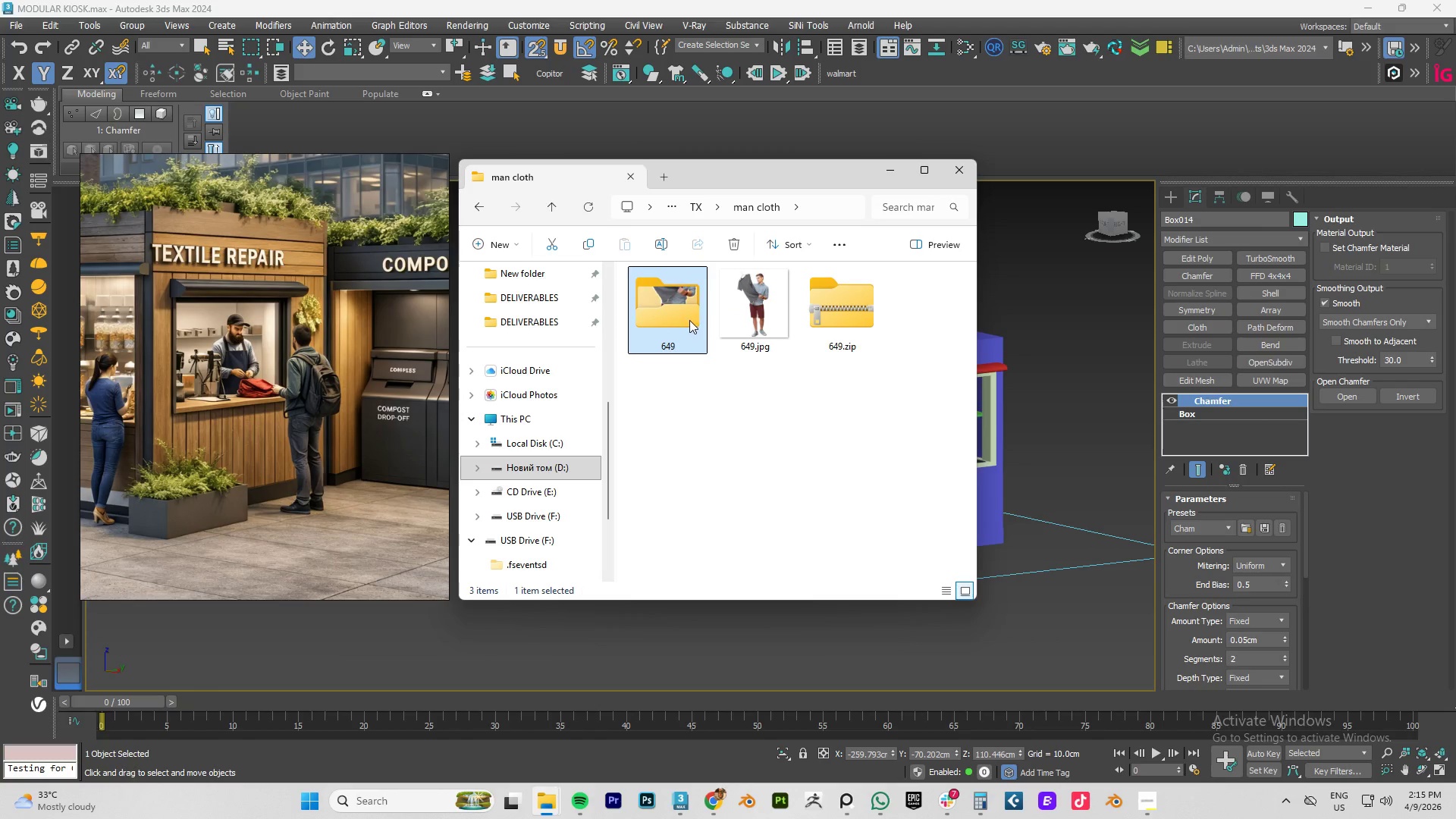 
double_click([689, 320])
 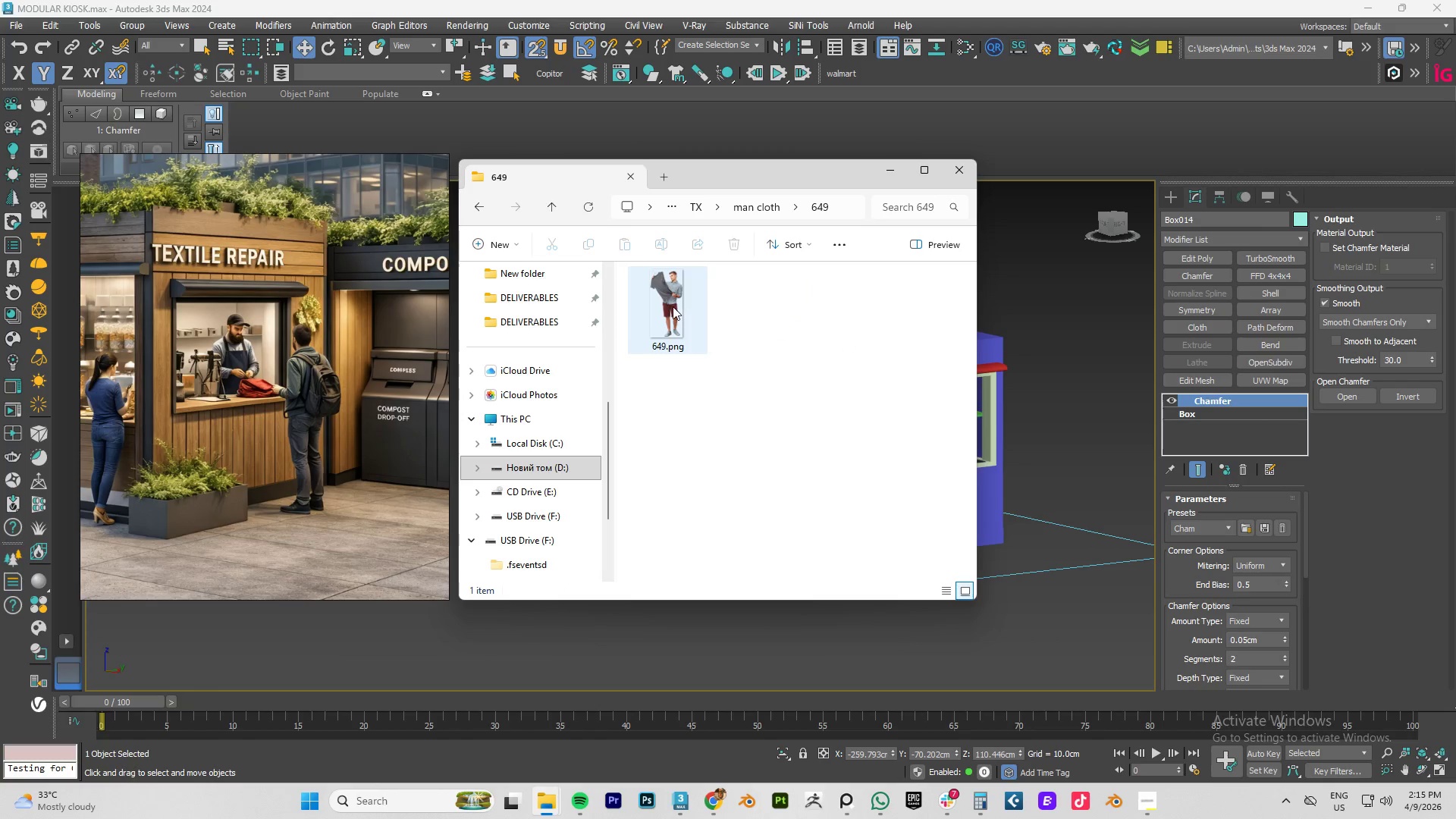 
left_click([672, 306])
 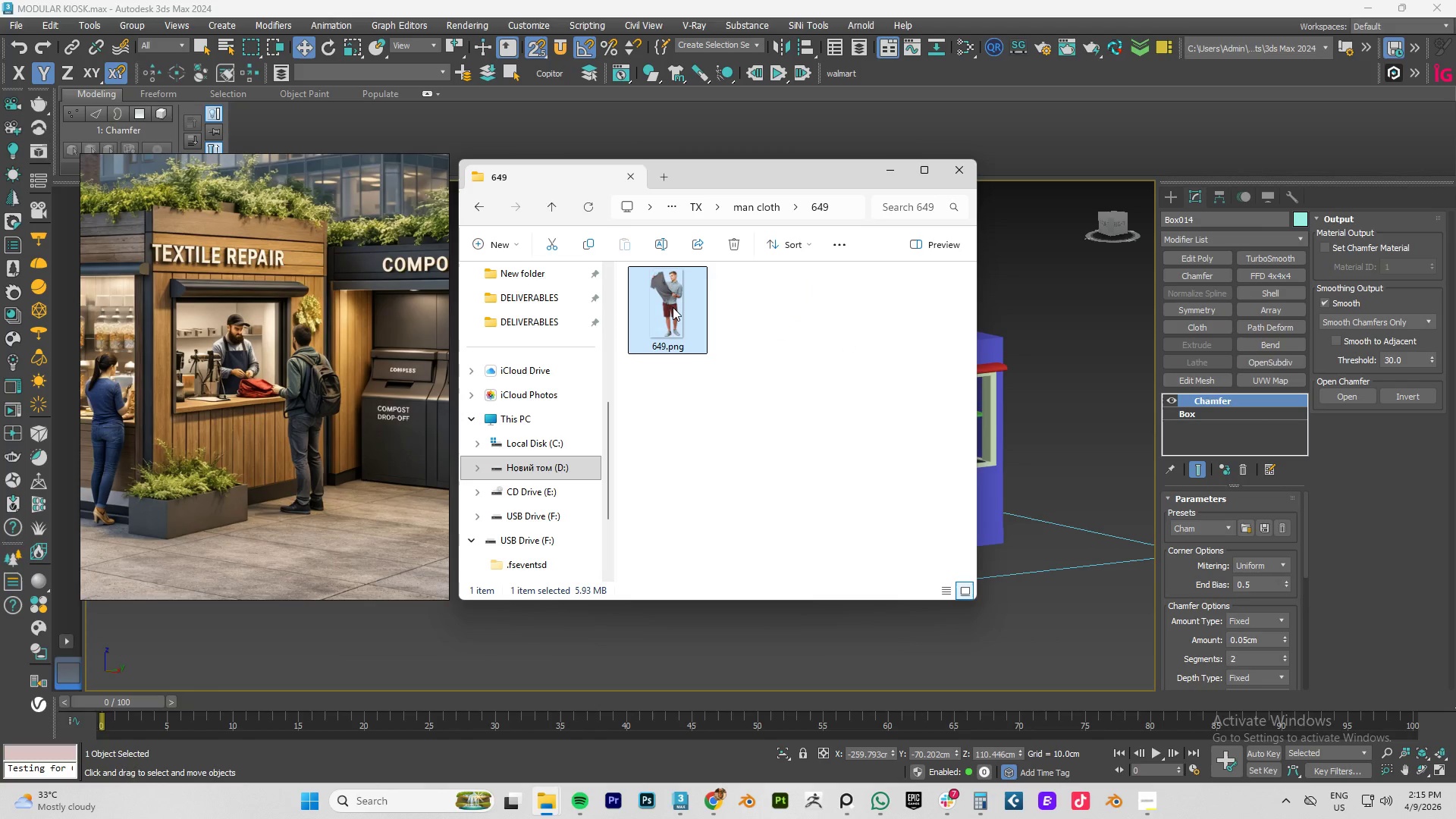 
double_click([673, 307])
 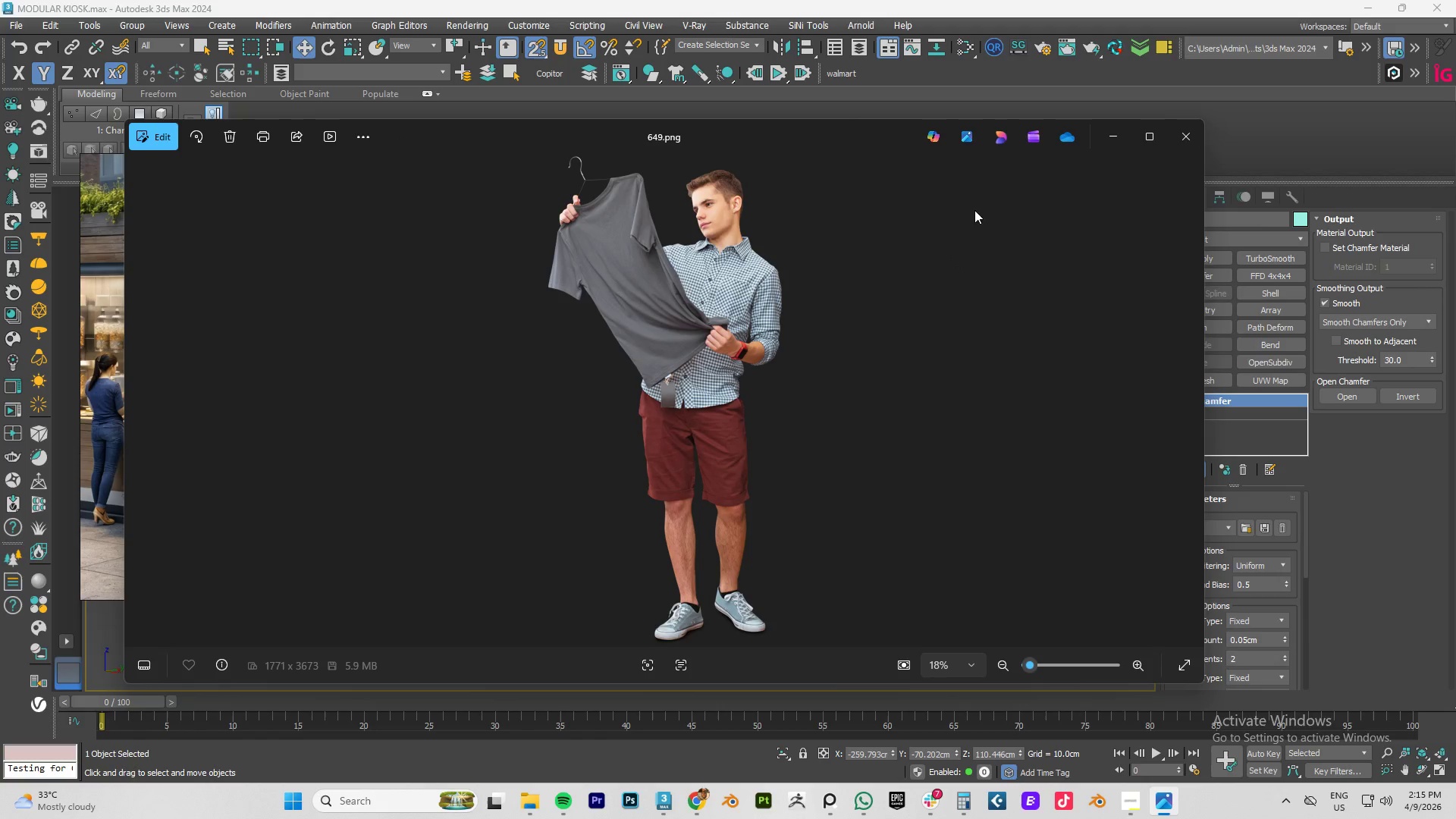 
left_click([1181, 130])
 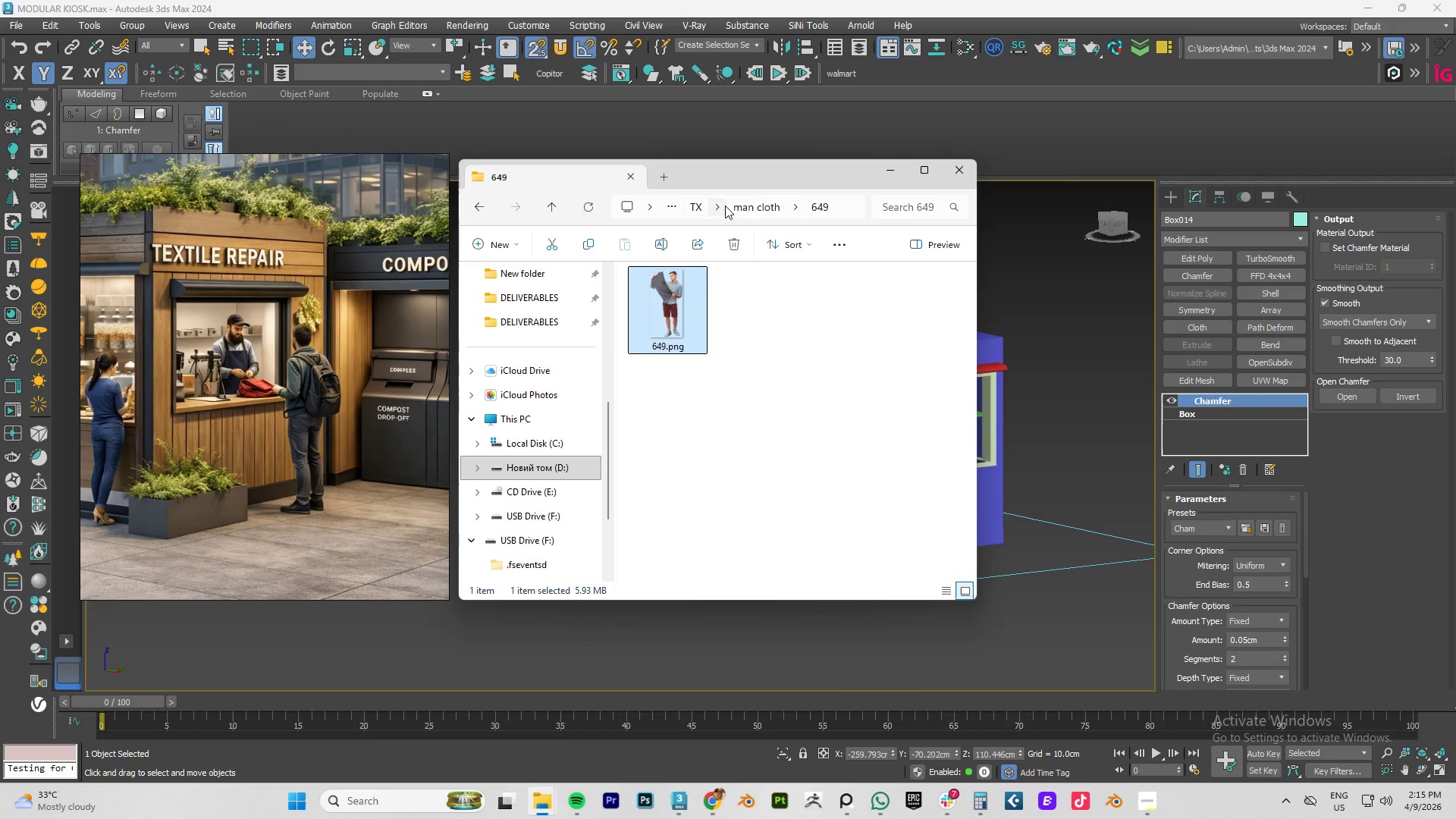 
left_click([761, 207])
 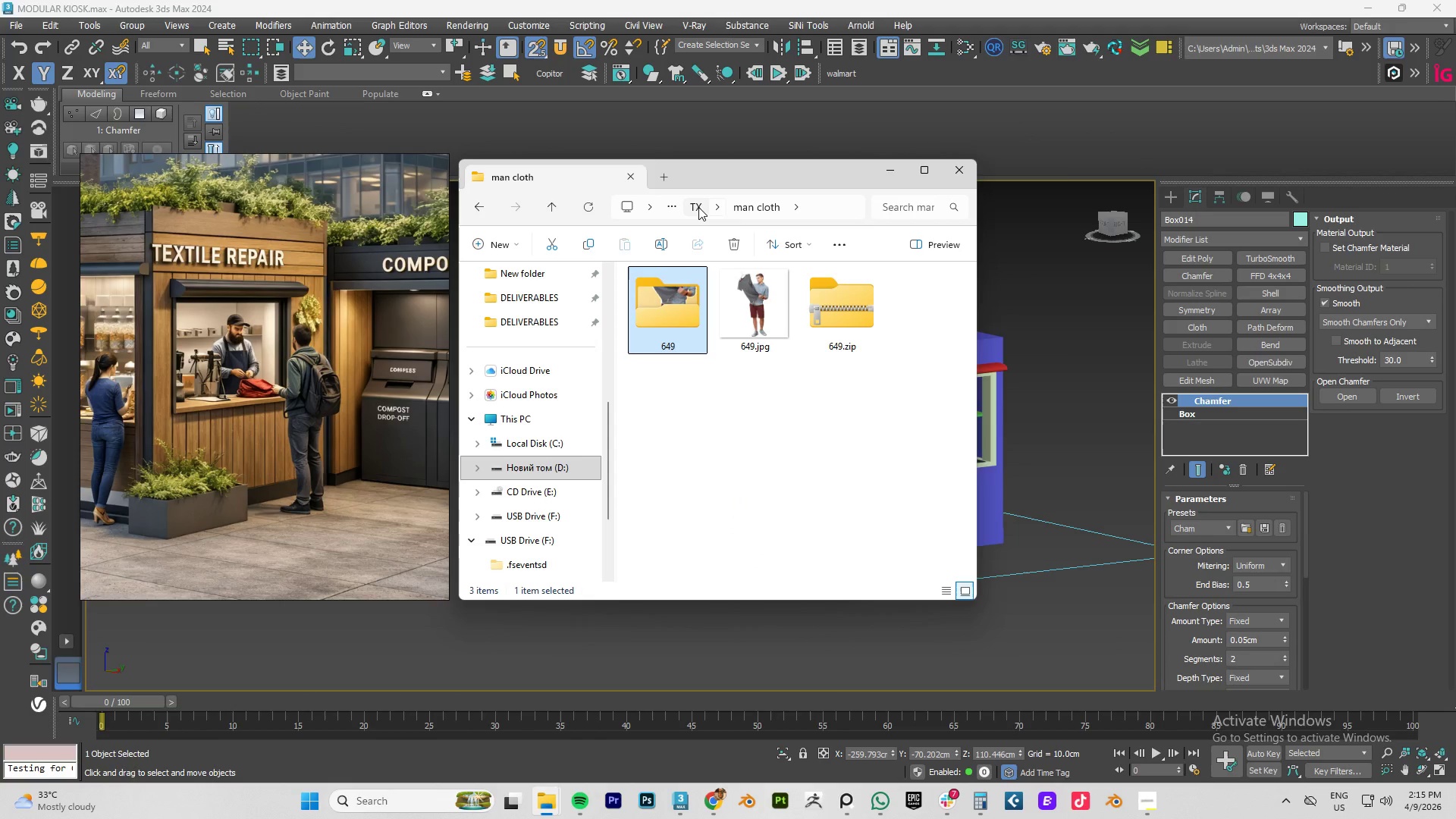 
left_click([698, 207])
 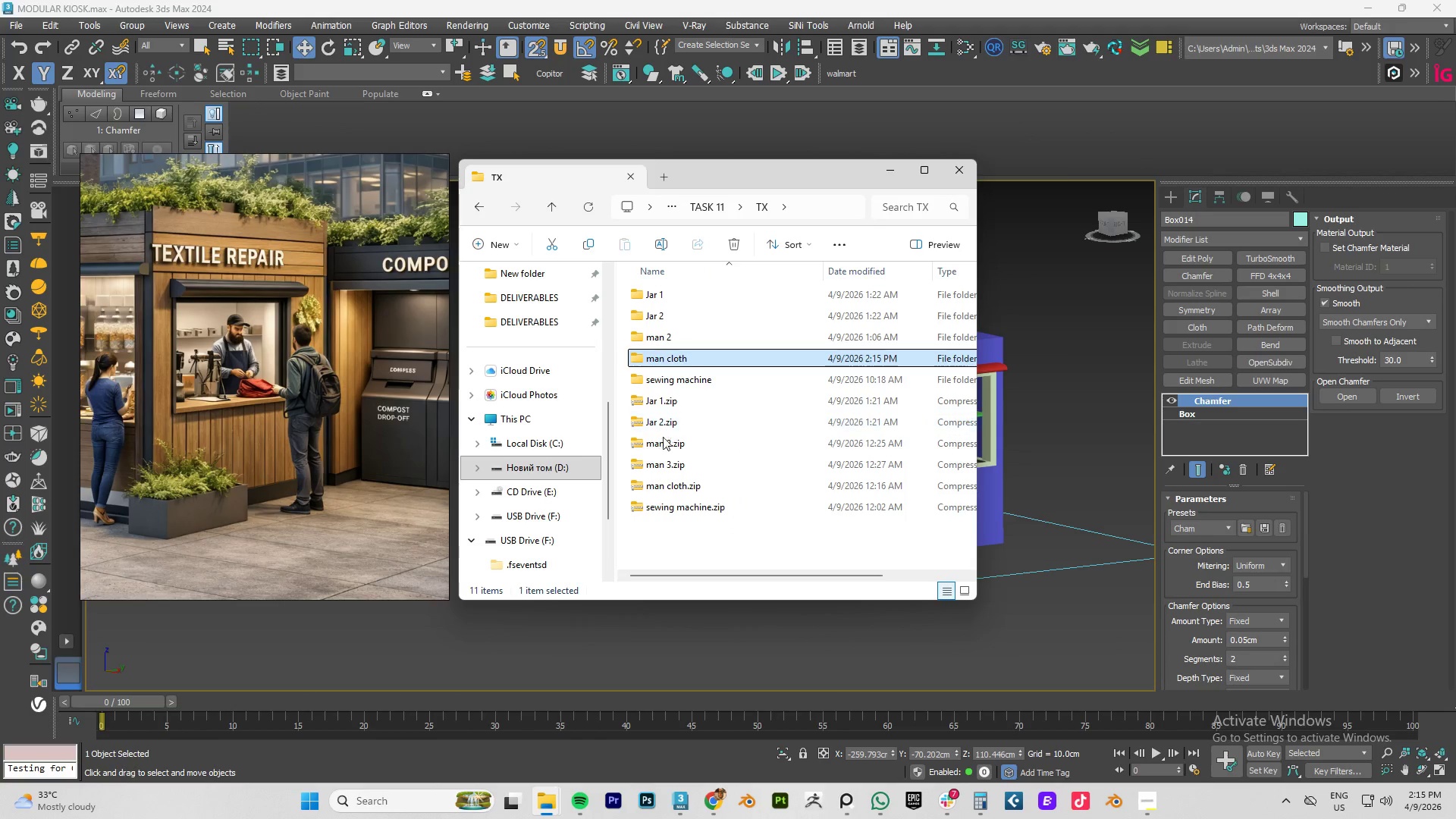 
left_click([673, 443])
 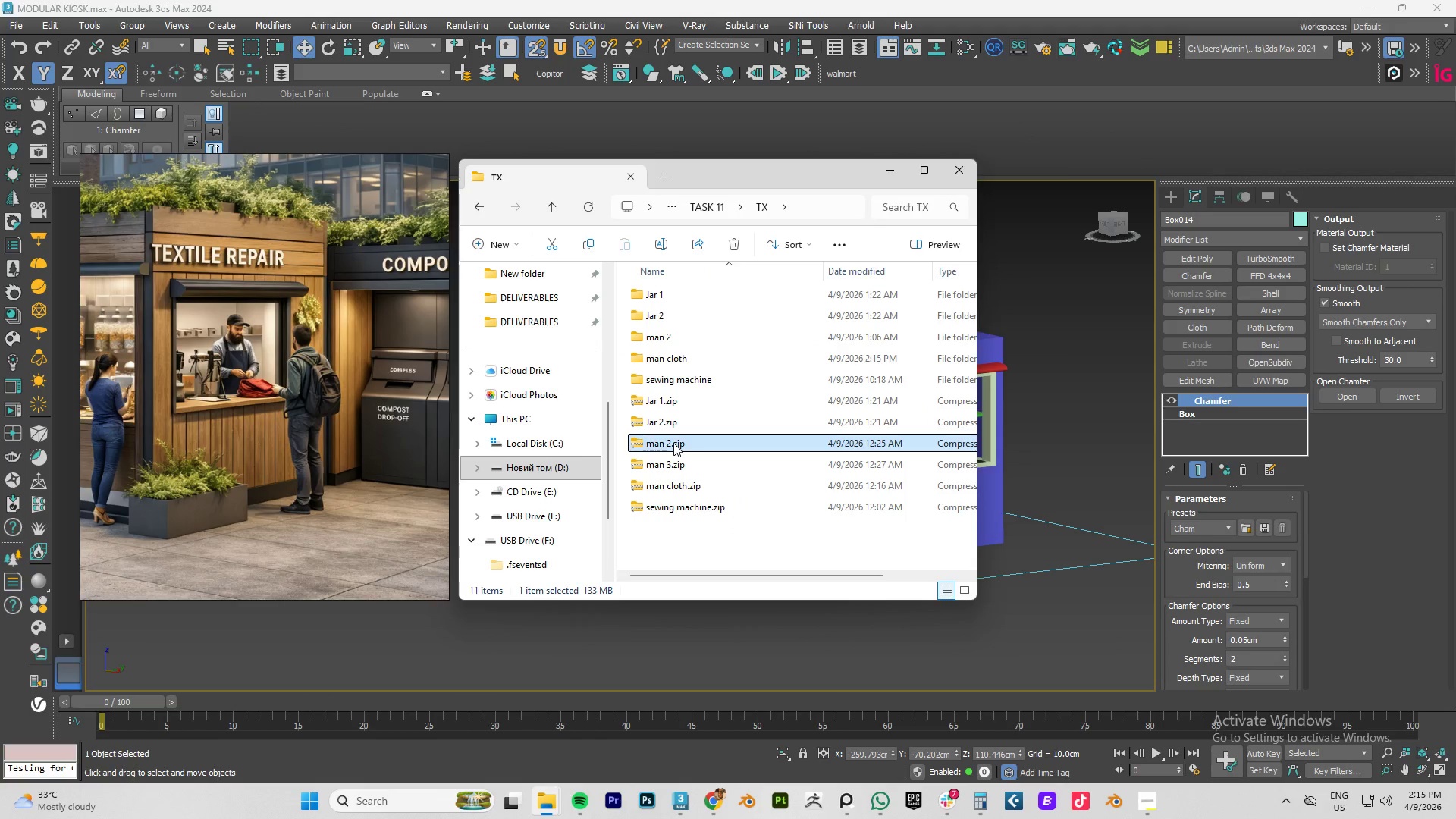 
right_click([673, 443])
 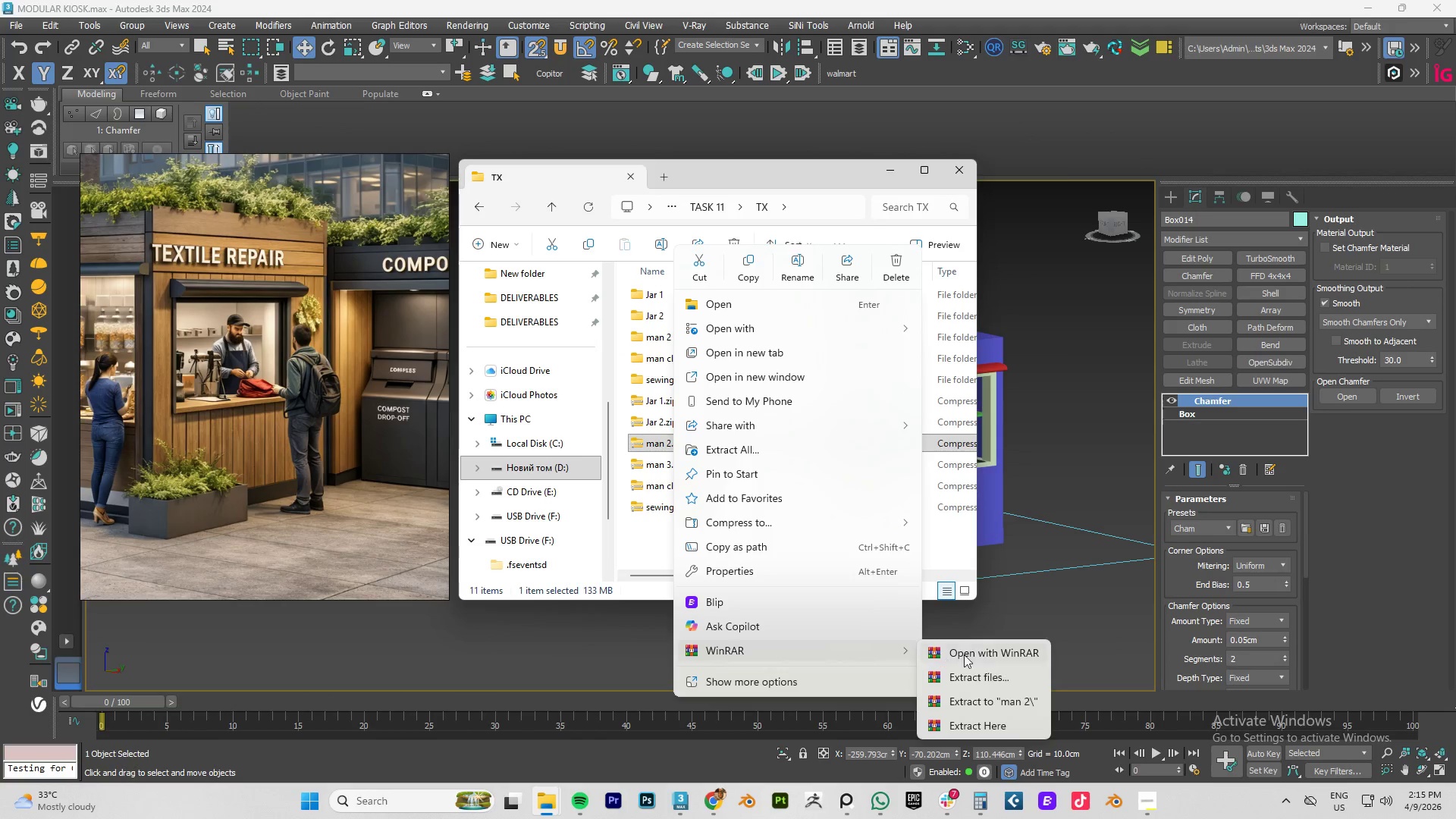 
left_click([979, 695])
 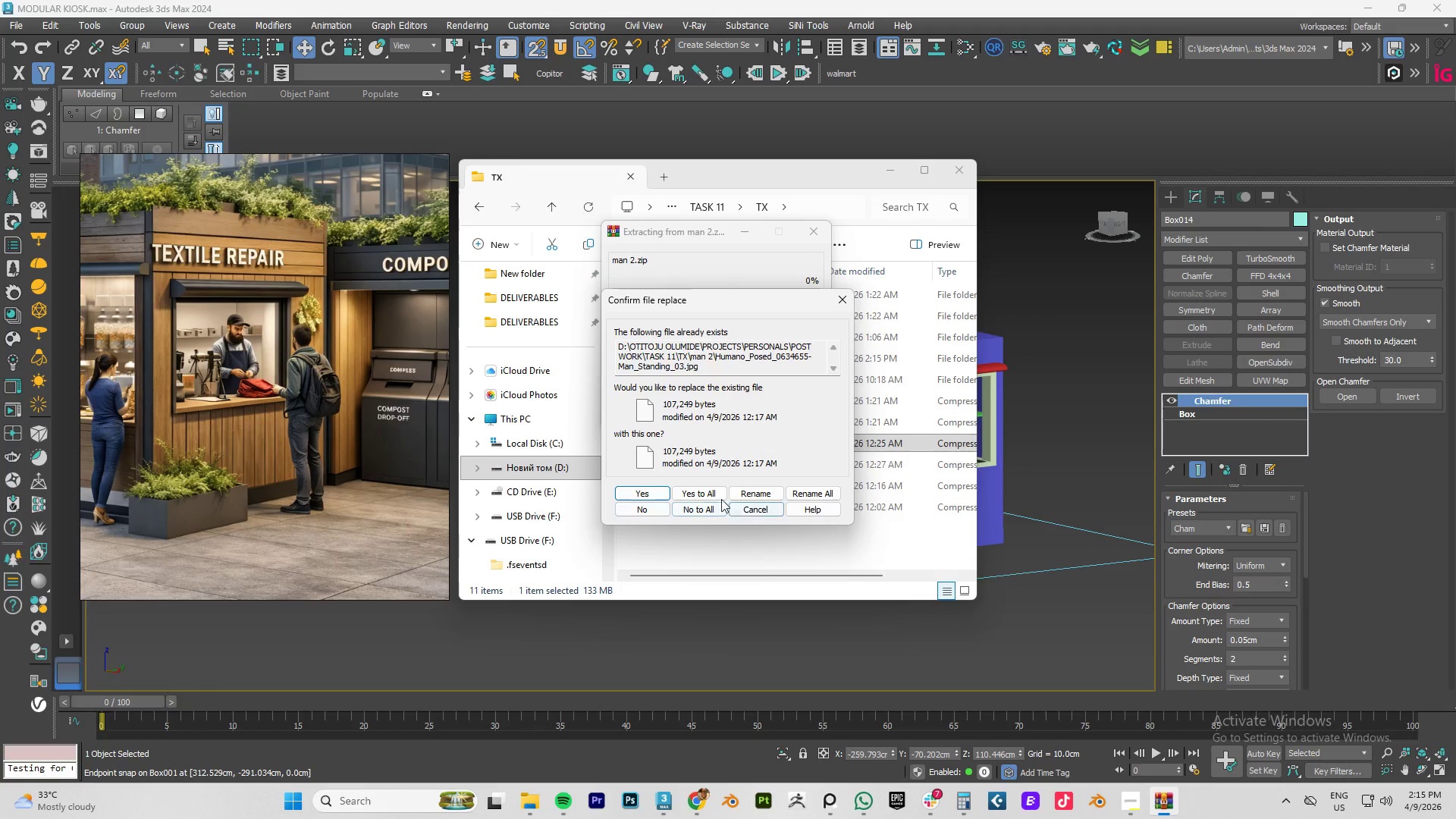 
left_click([756, 504])
 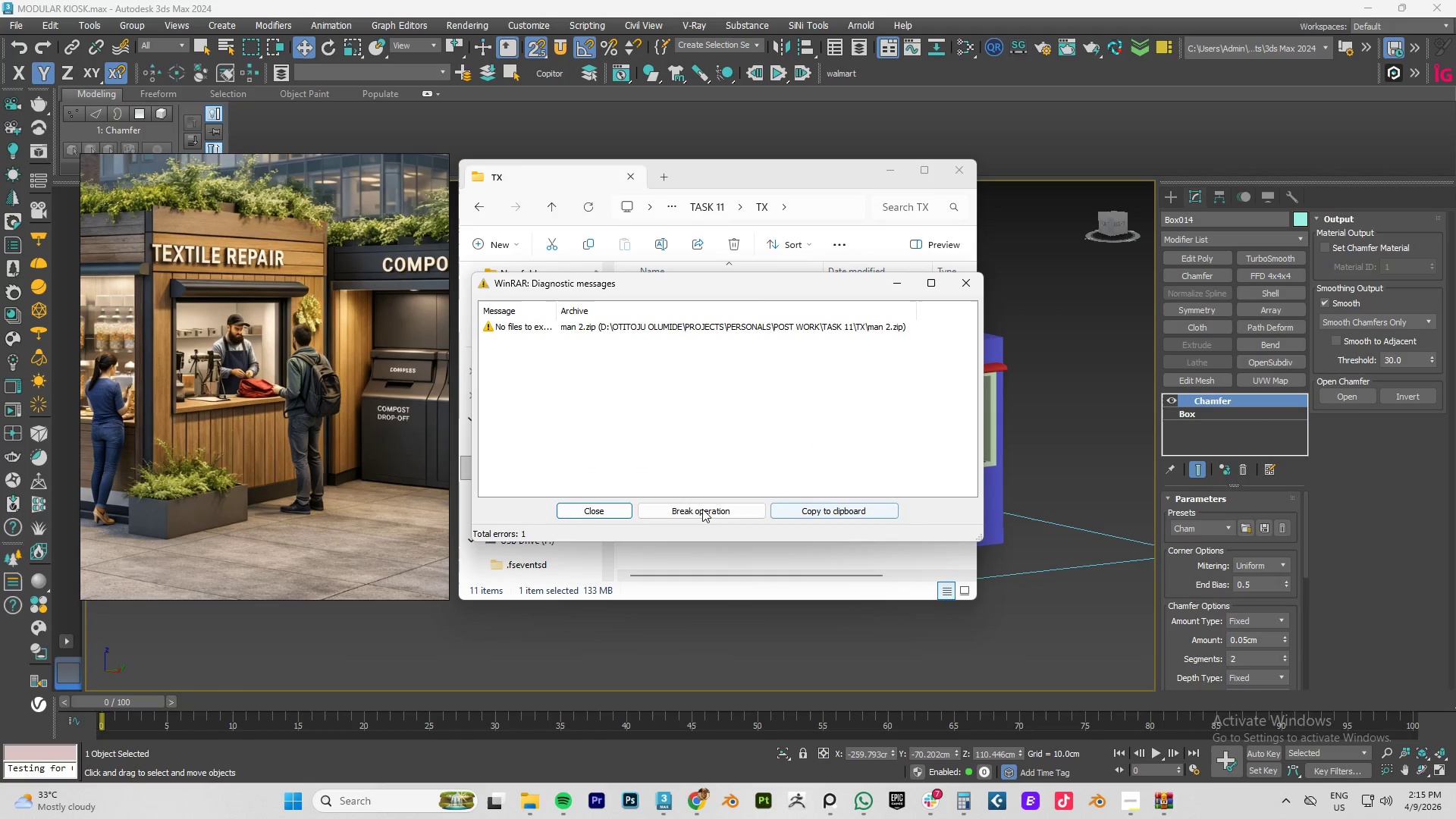 
left_click([592, 514])
 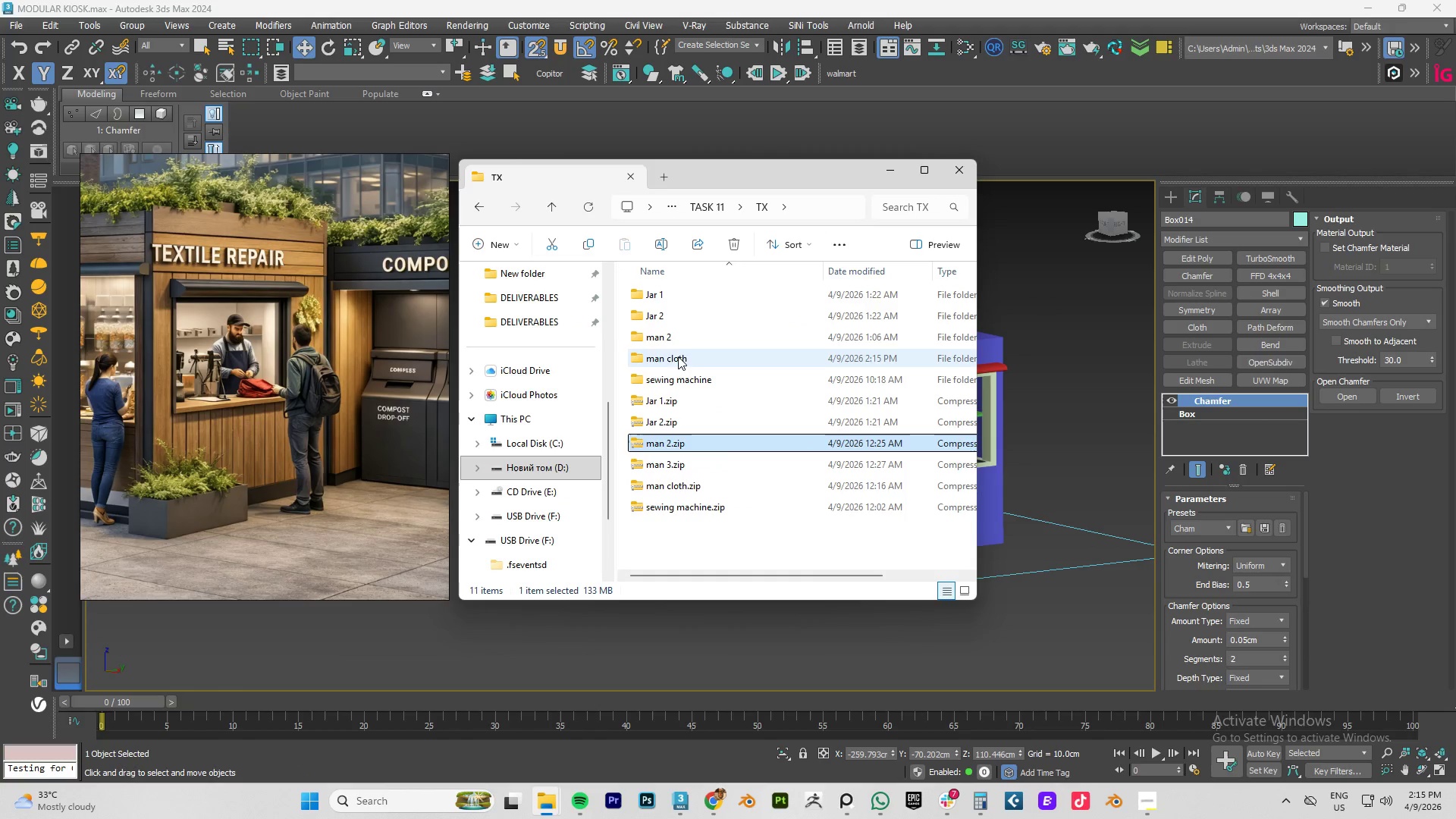 
double_click([667, 339])
 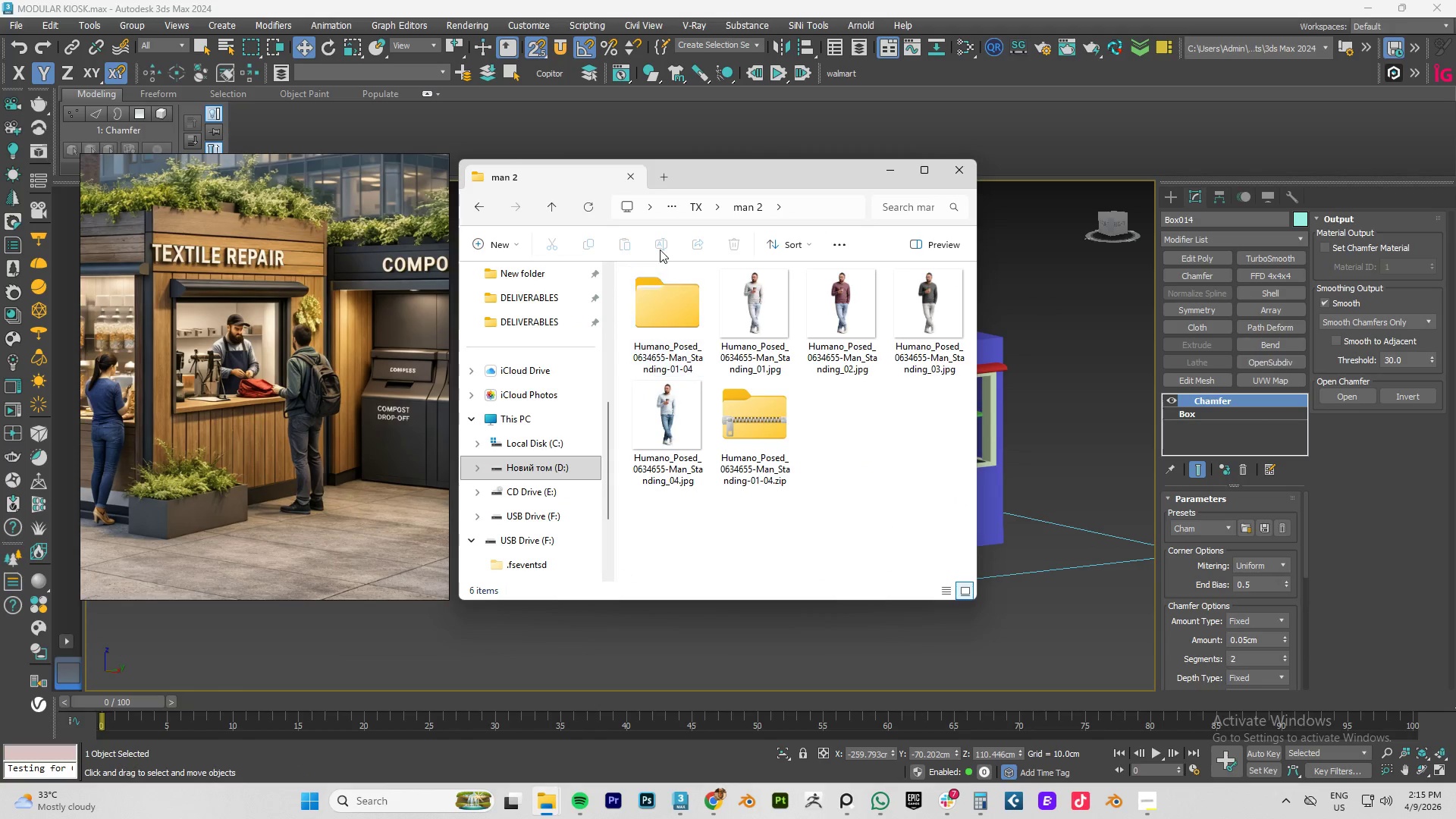 
left_click([545, 205])
 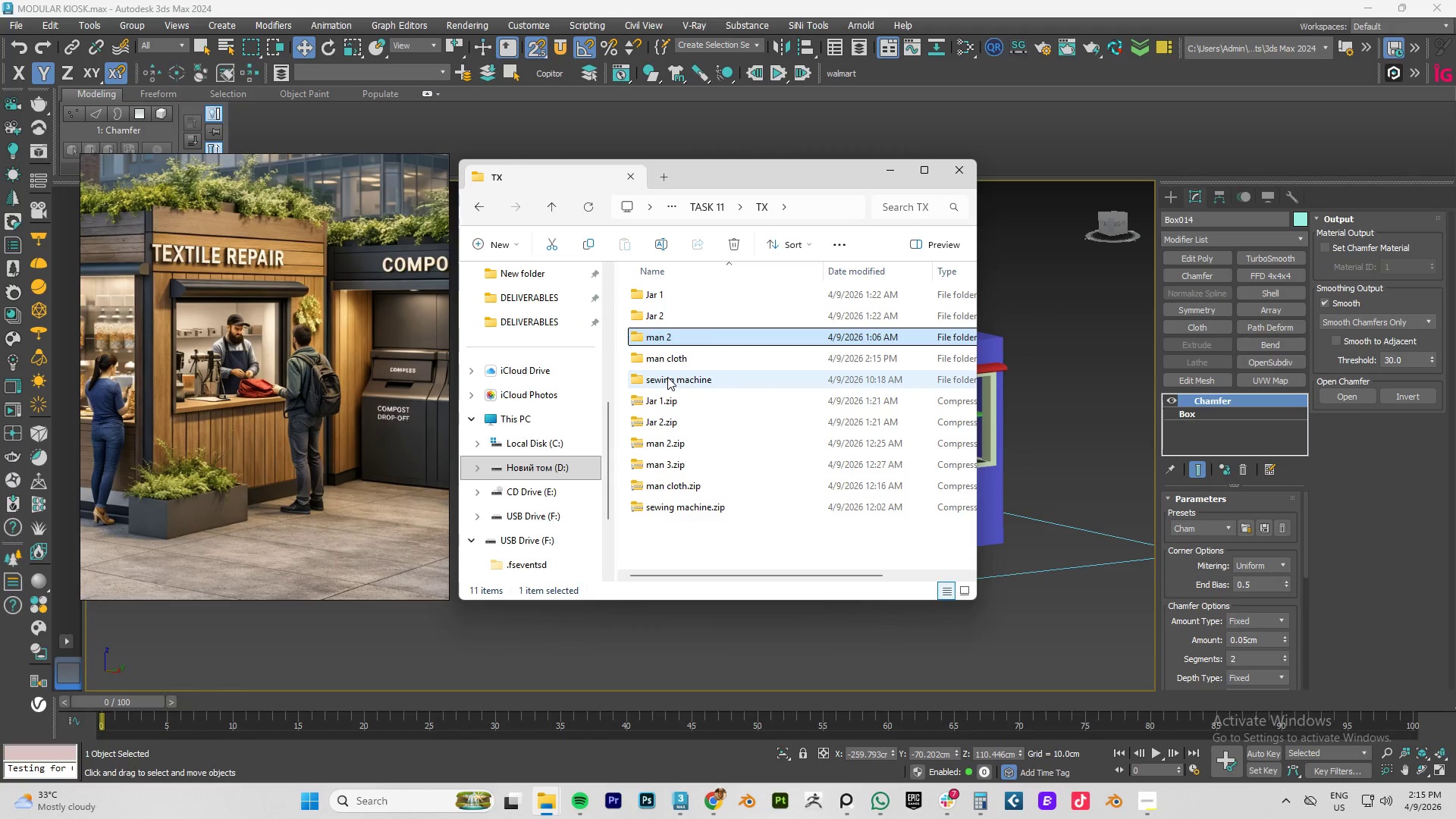 
left_click([667, 356])
 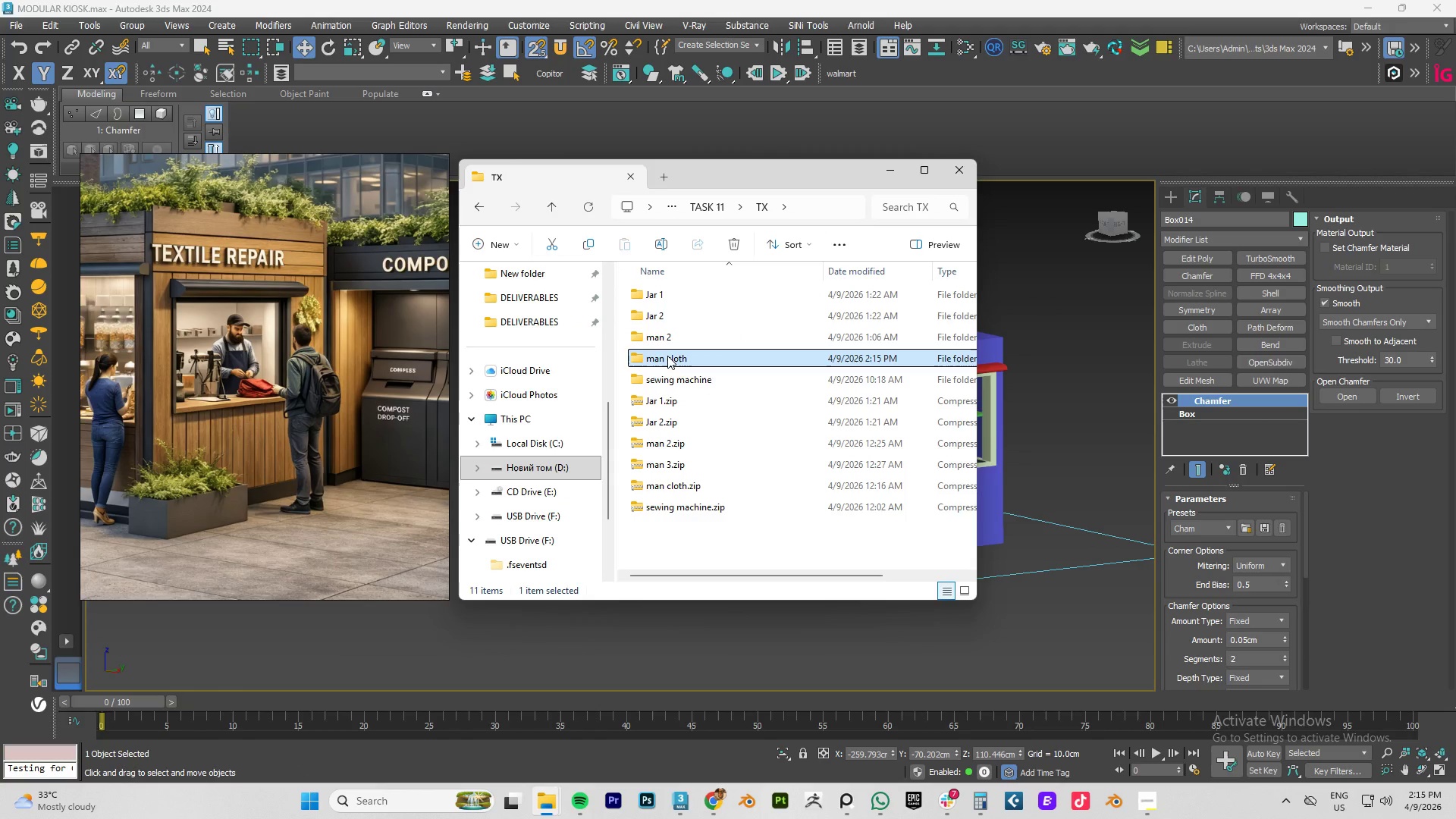 
key(Delete)
 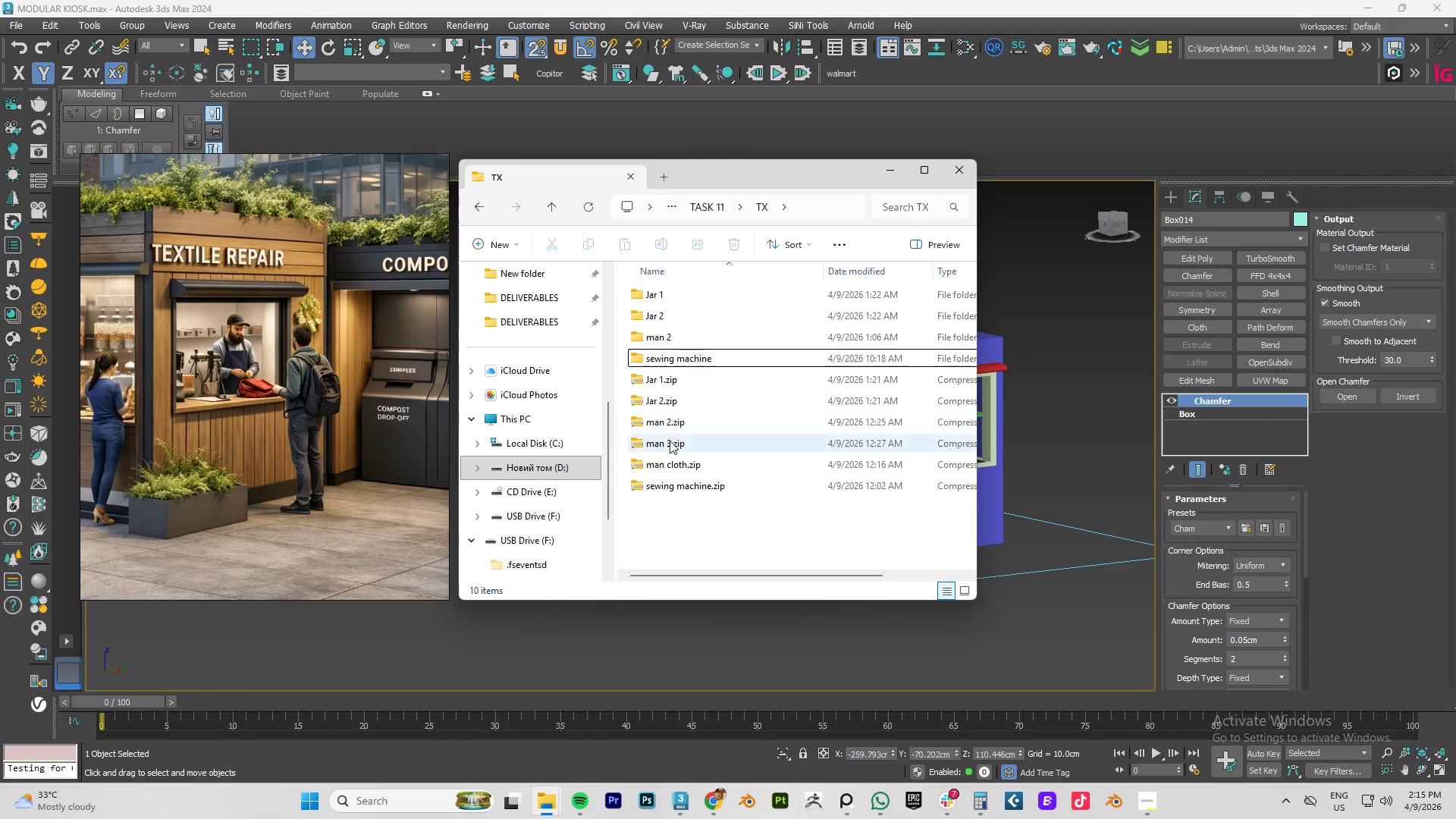 
left_click([672, 460])
 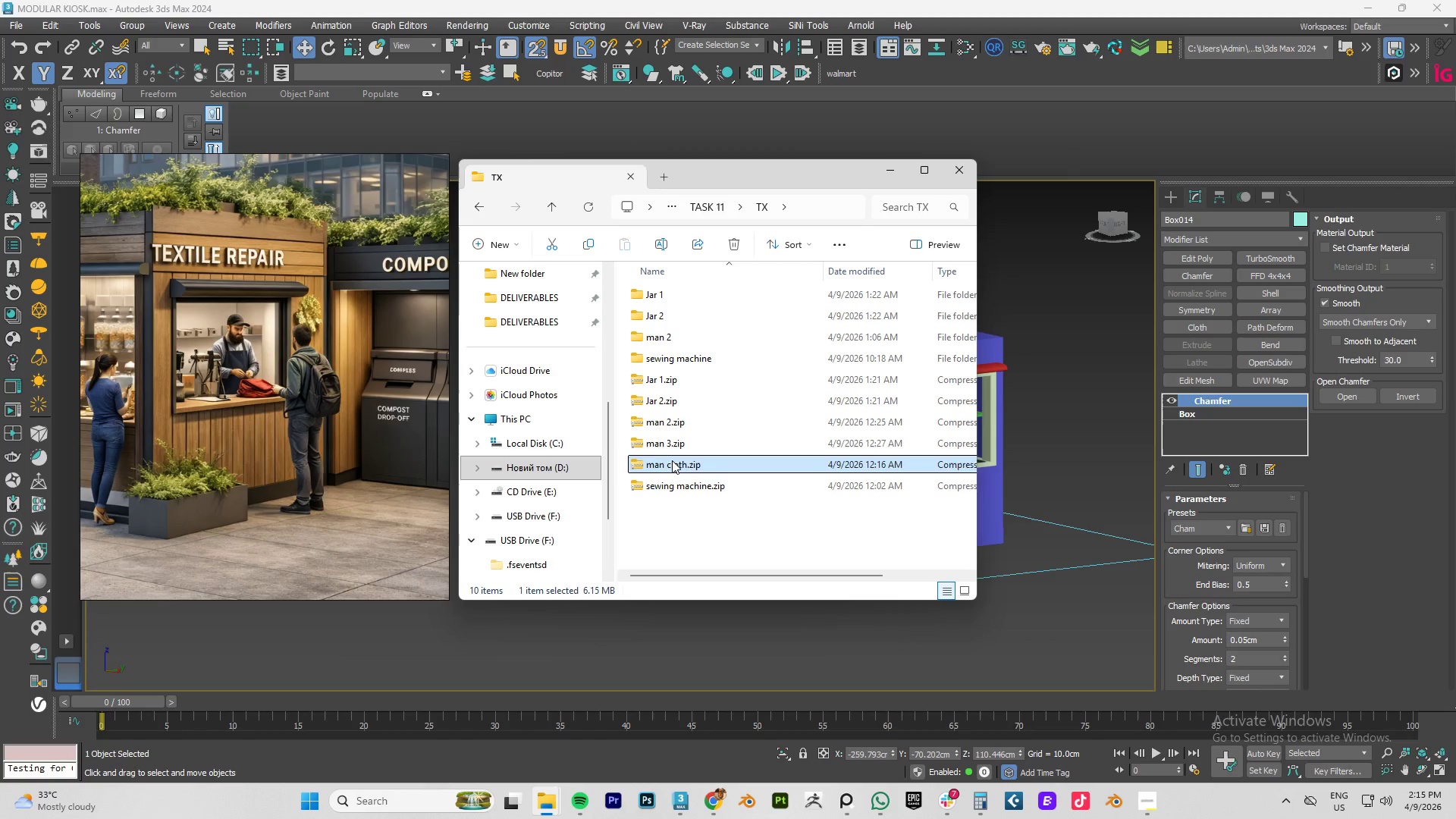 
key(Delete)
 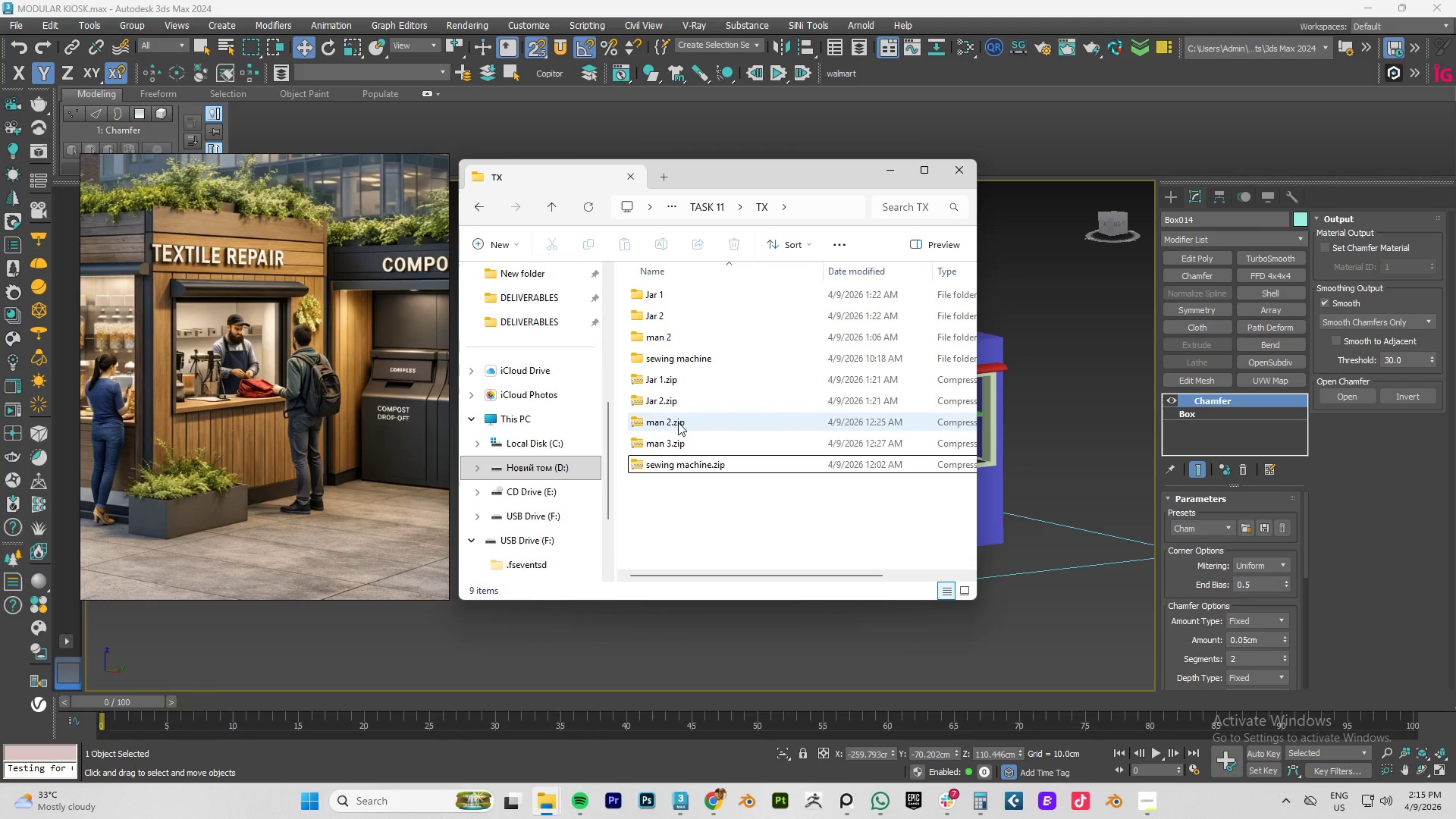 
left_click([680, 422])
 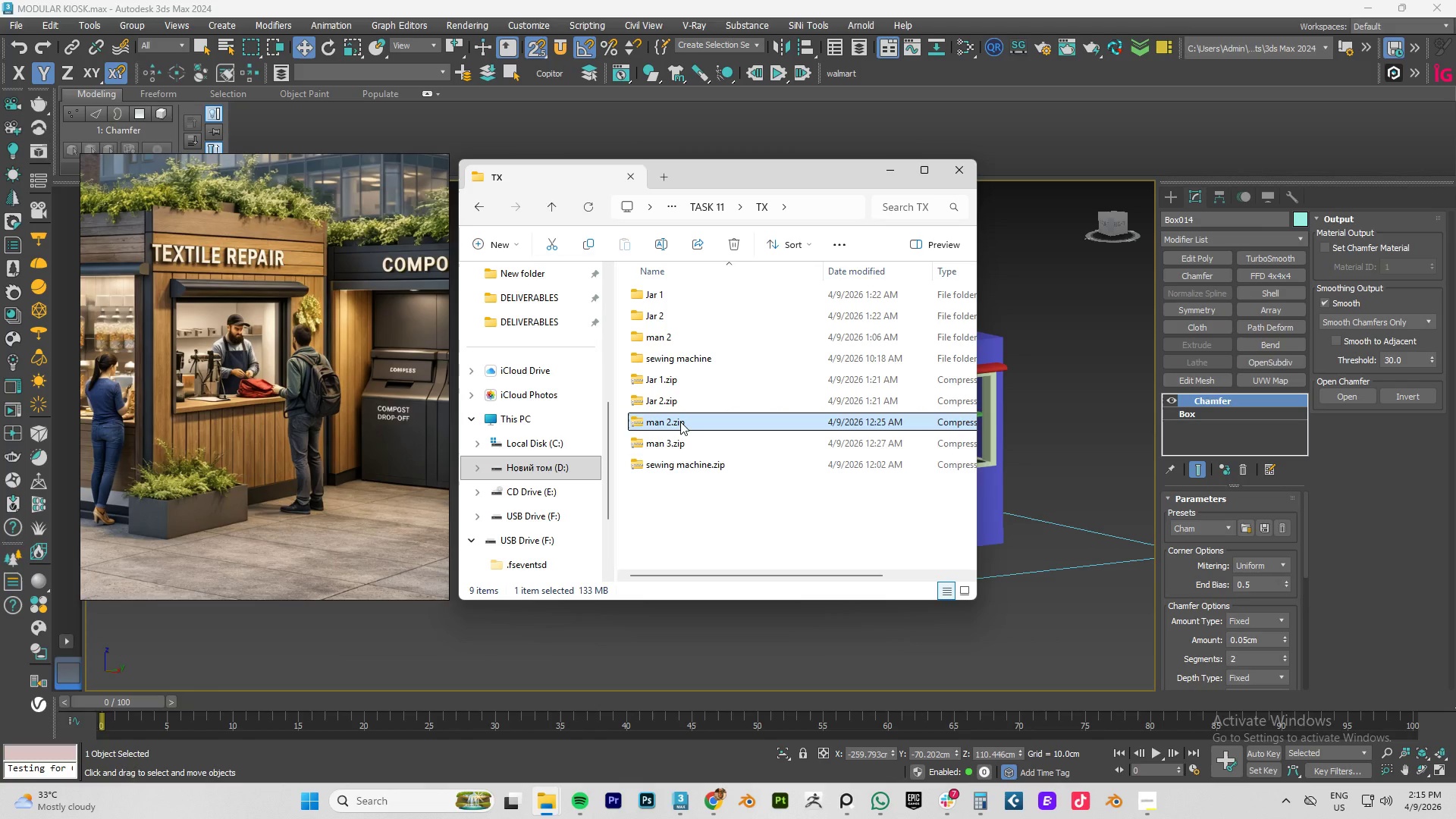 
key(Delete)
 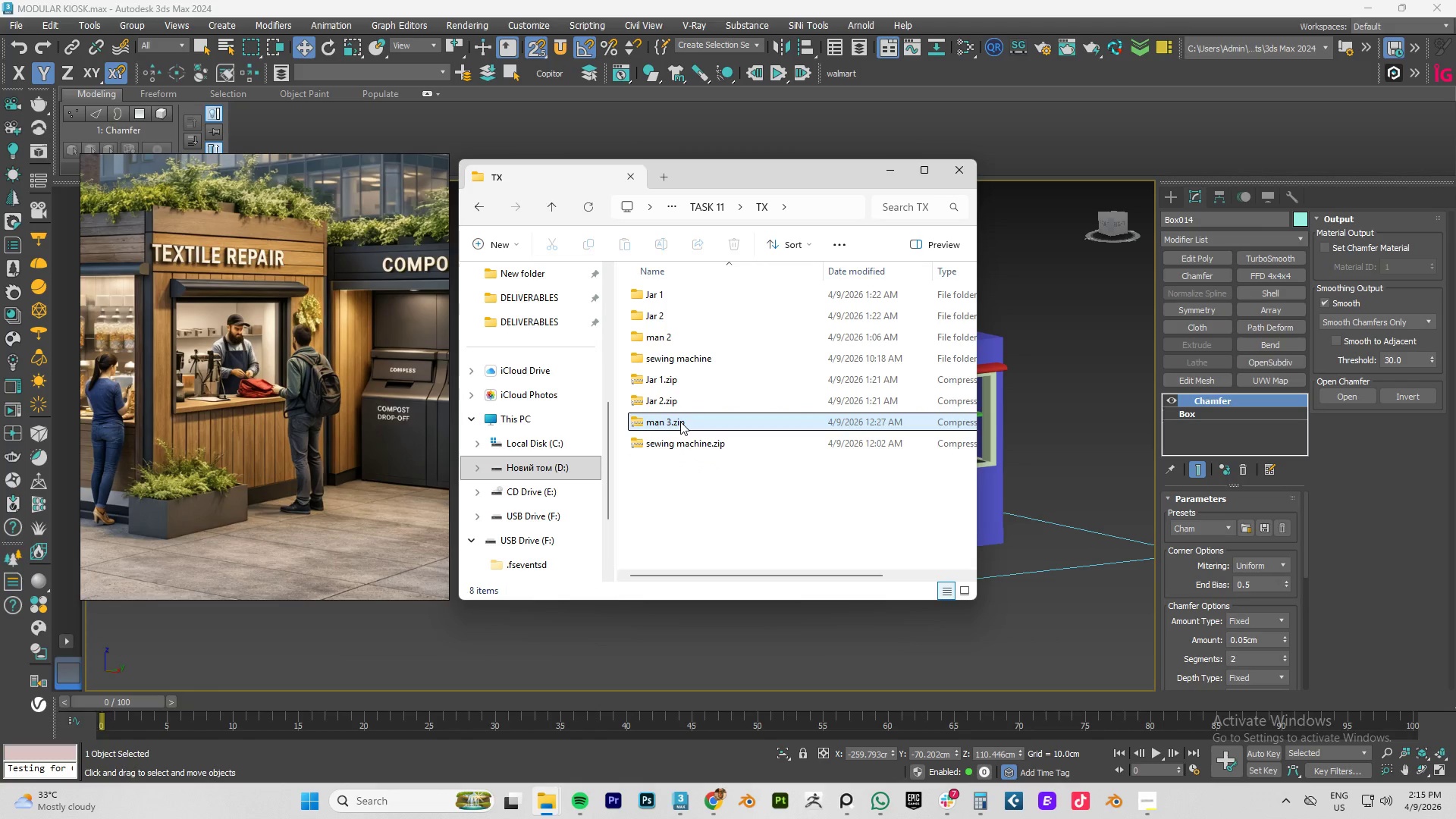 
left_click([680, 422])
 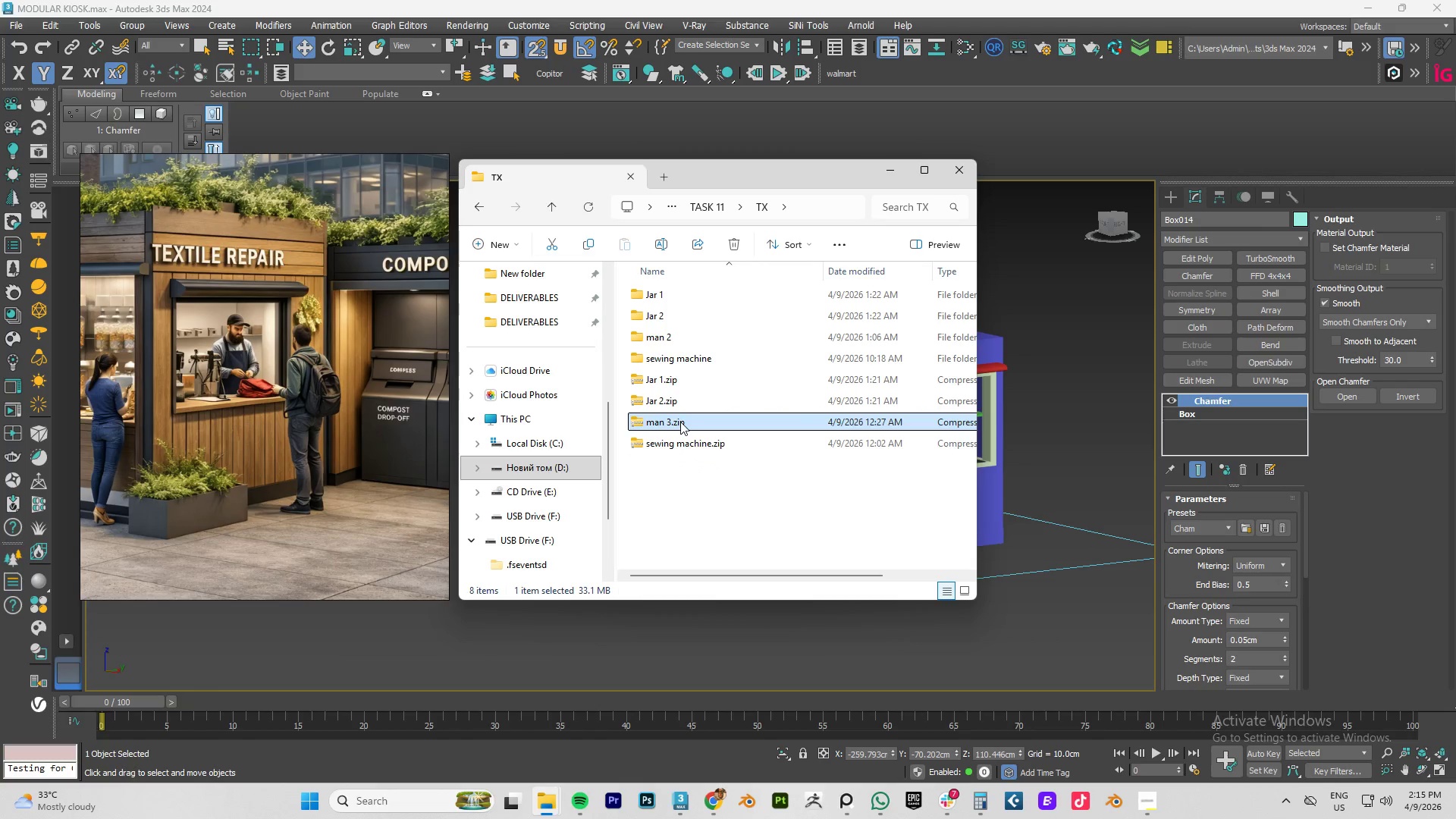 
right_click([680, 422])
 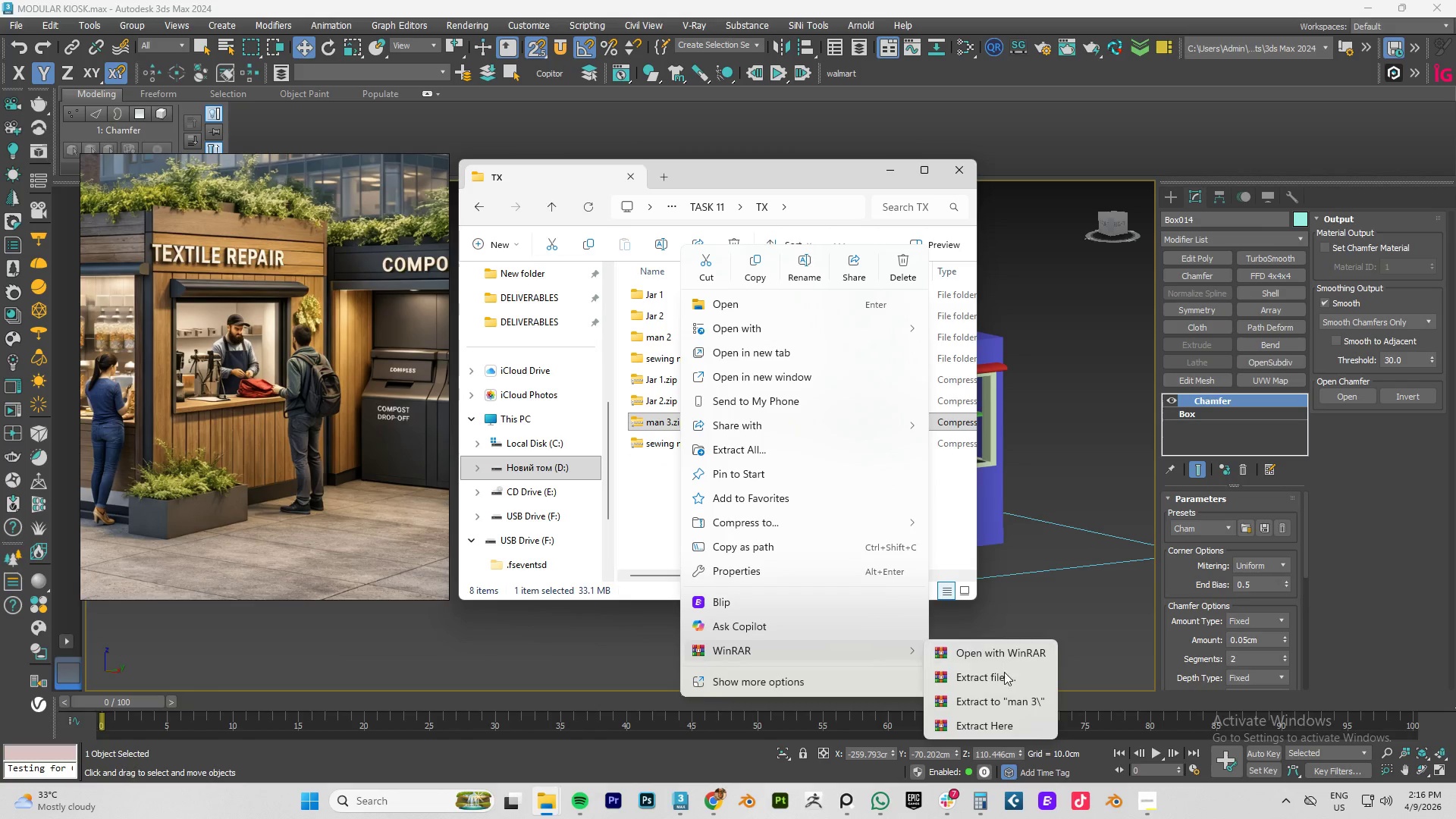 
left_click([990, 705])
 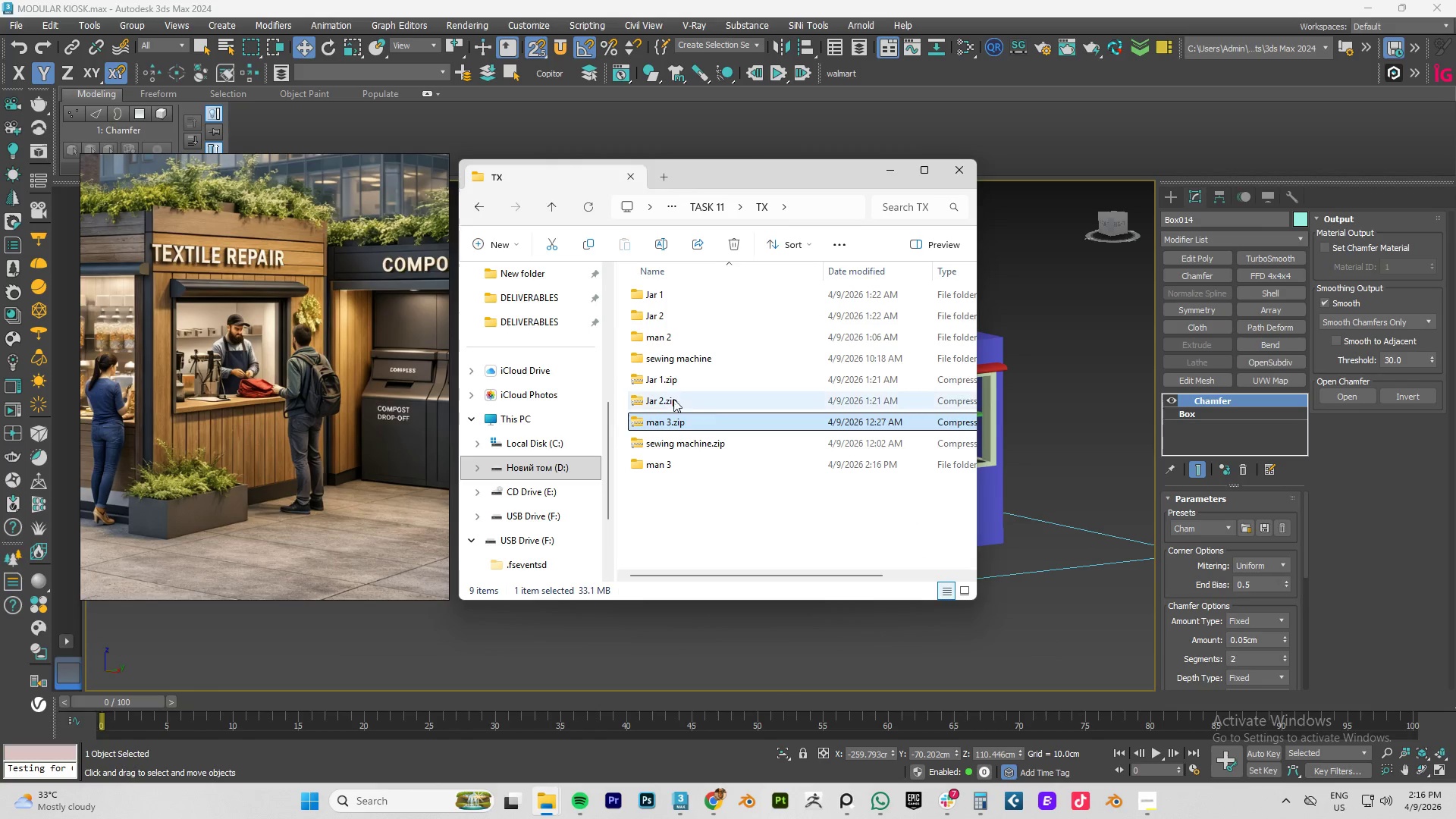 
double_click([667, 472])
 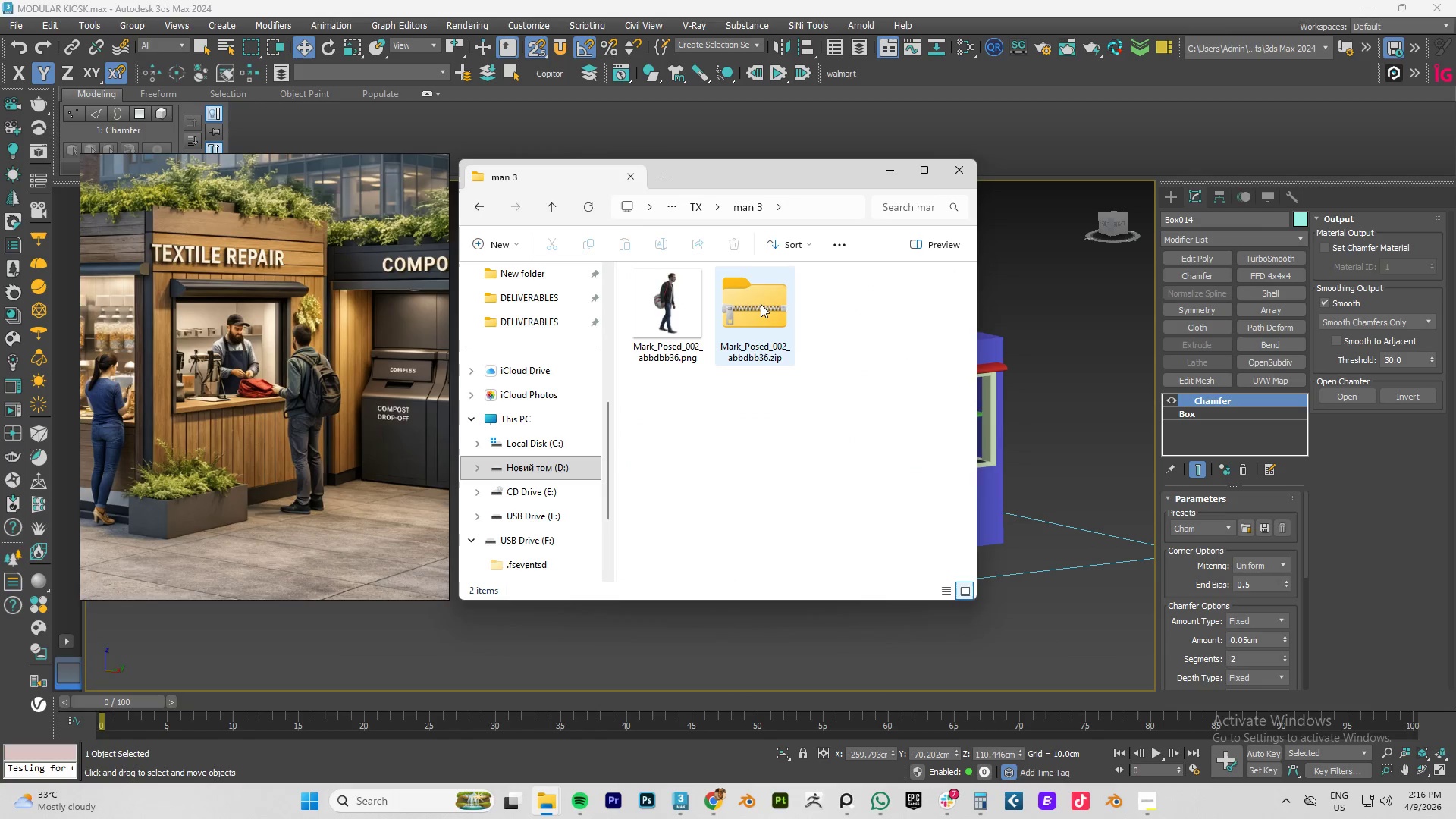 
left_click([750, 304])
 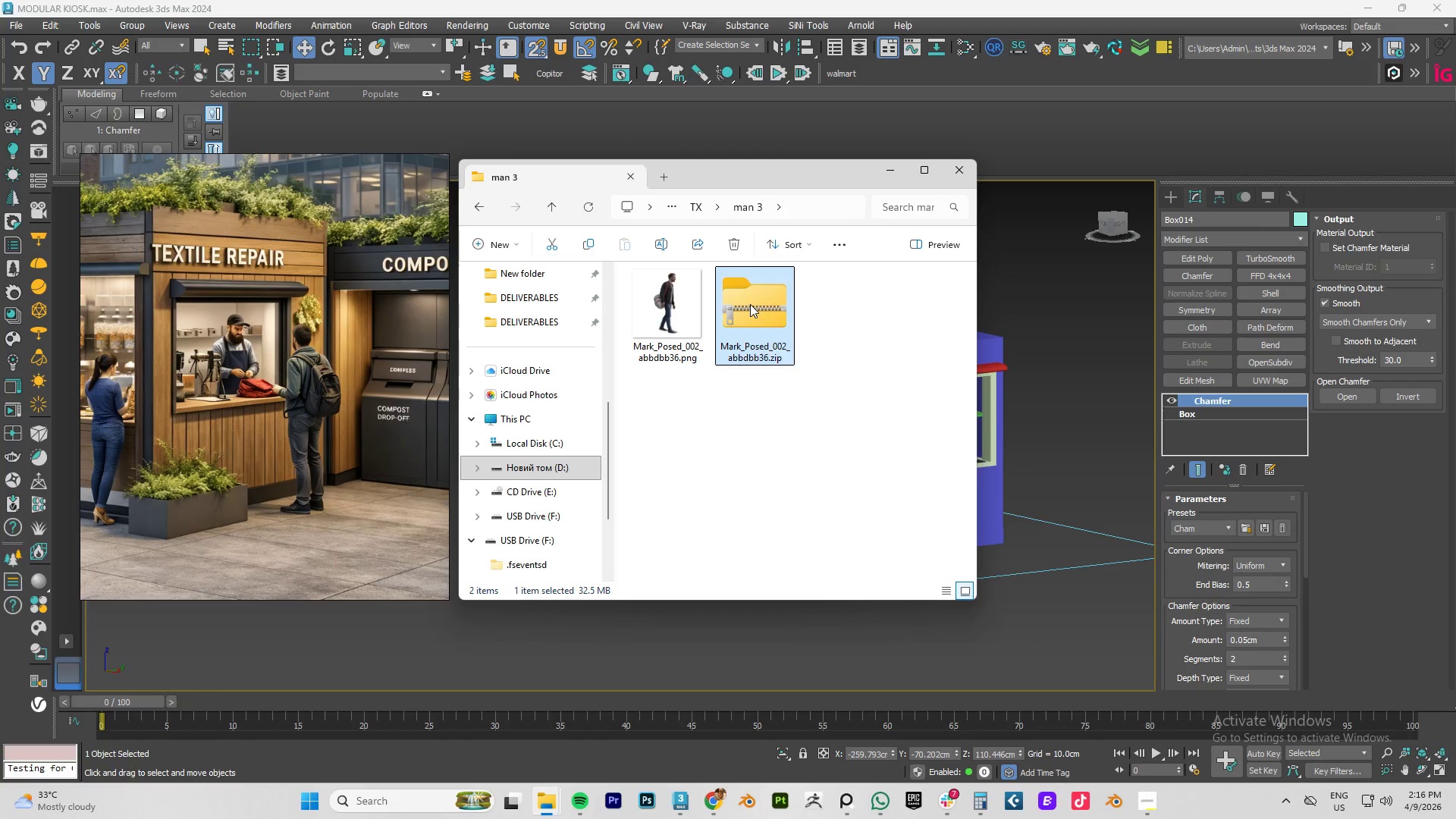 
right_click([750, 304])
 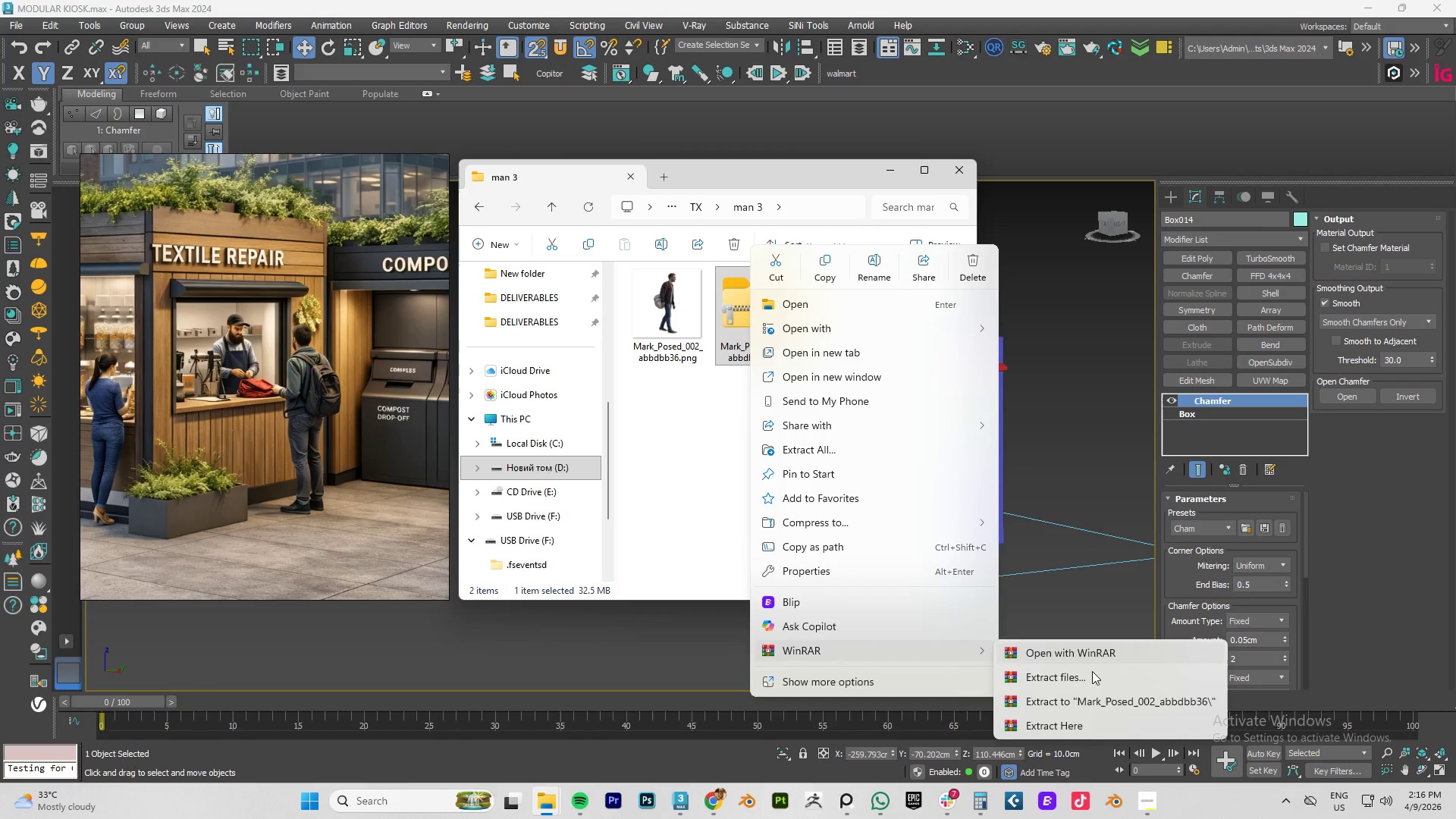 
left_click([1072, 698])
 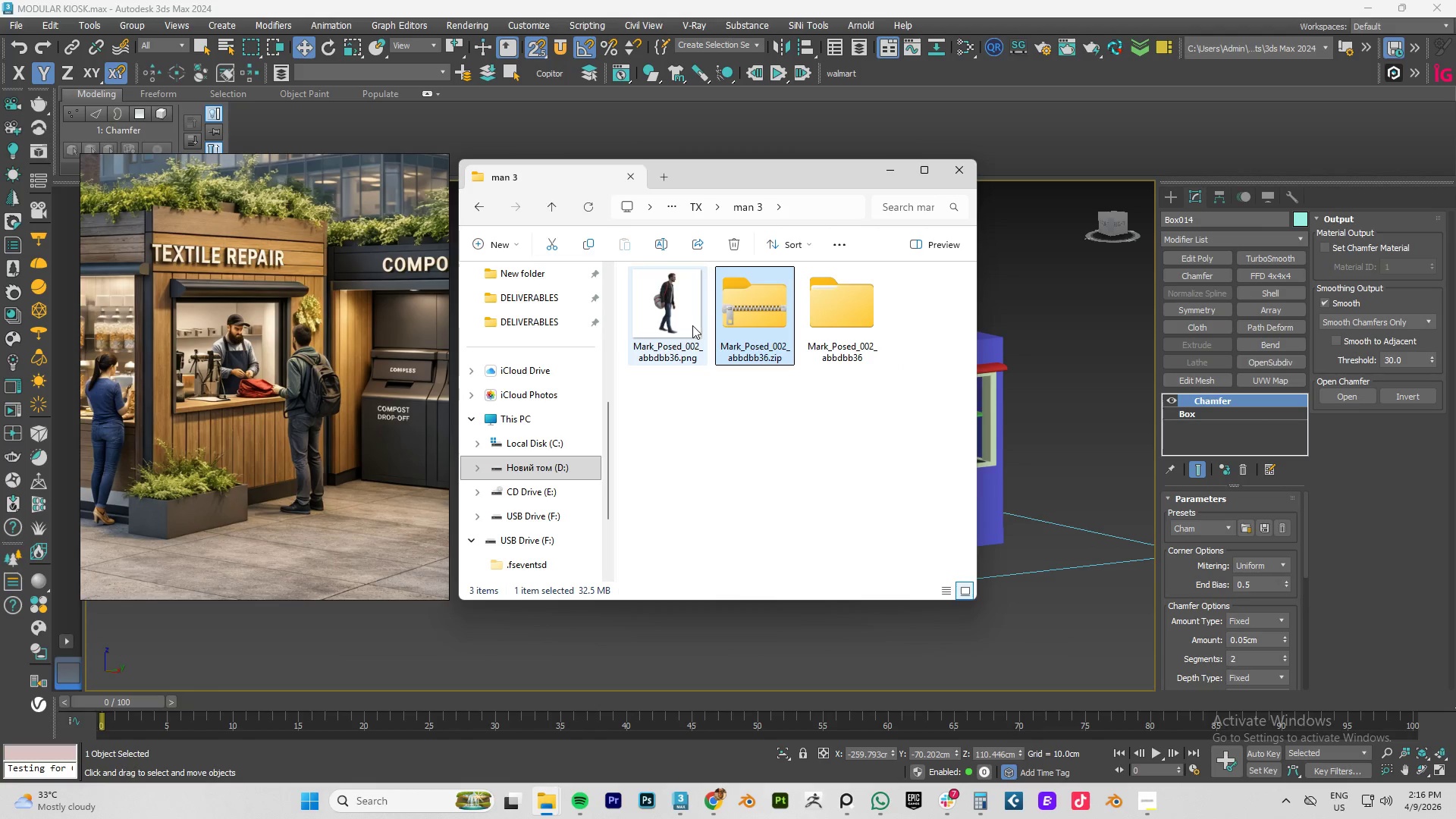 
double_click([855, 322])
 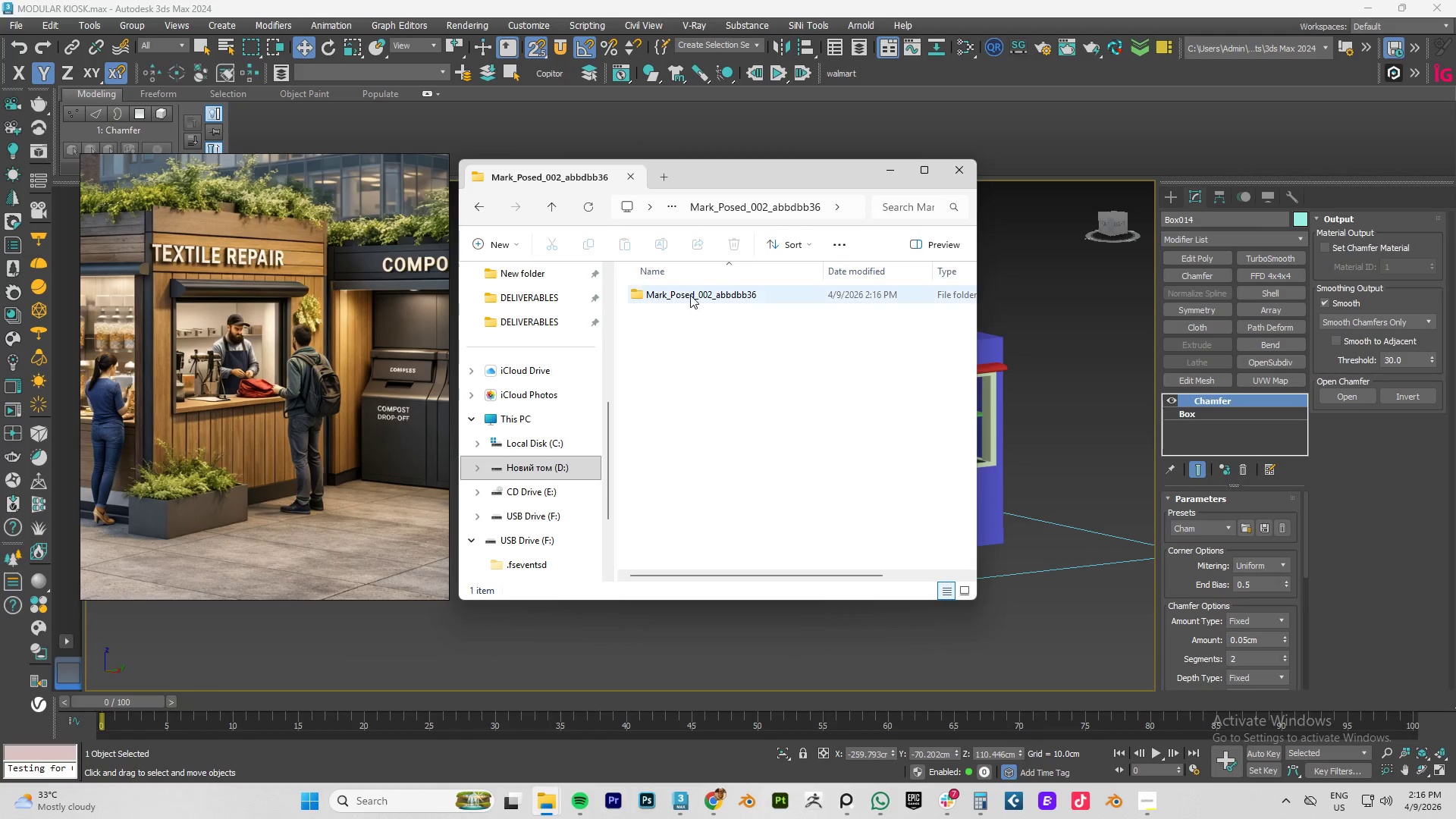 
double_click([690, 295])
 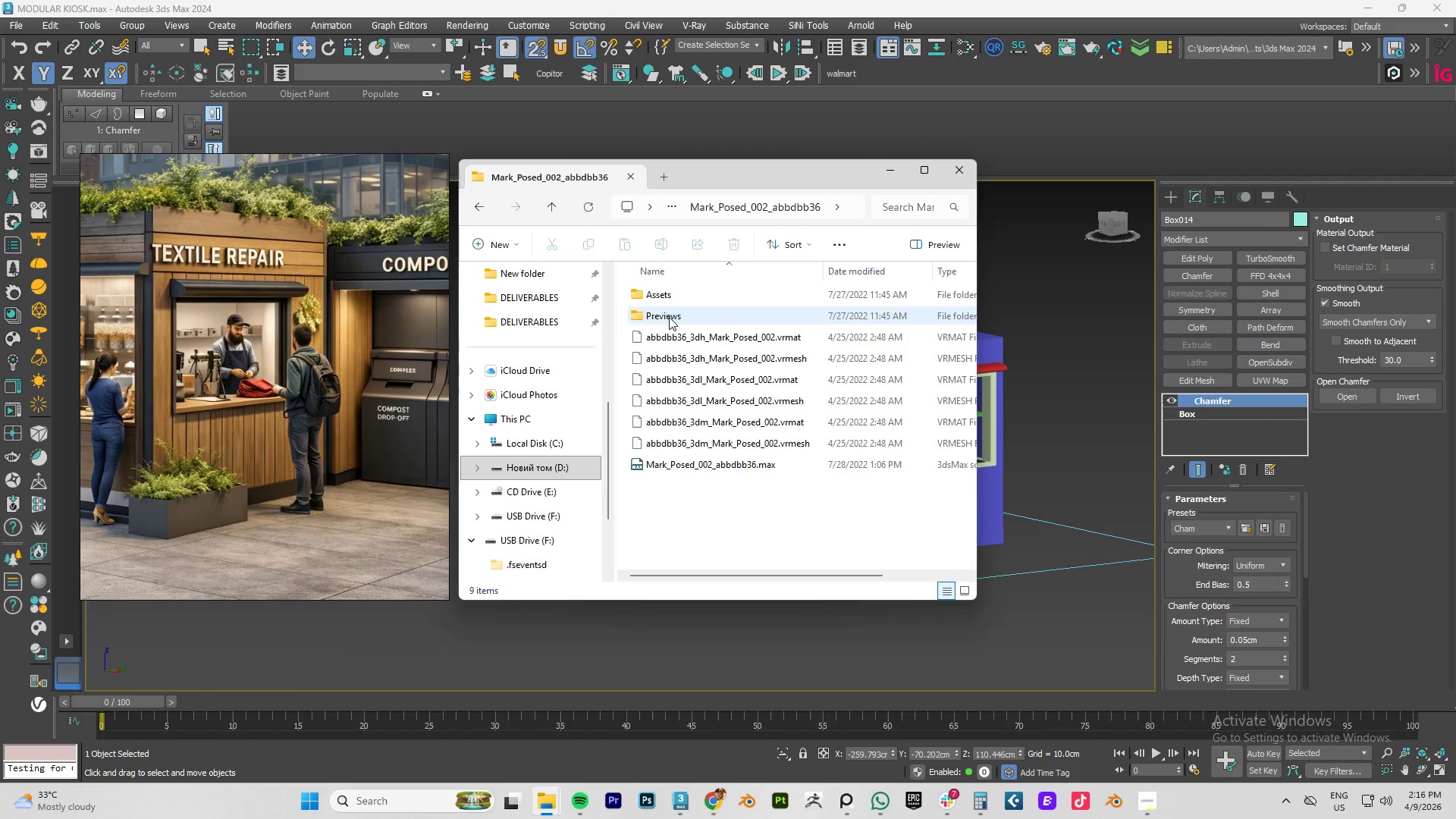 
double_click([669, 317])
 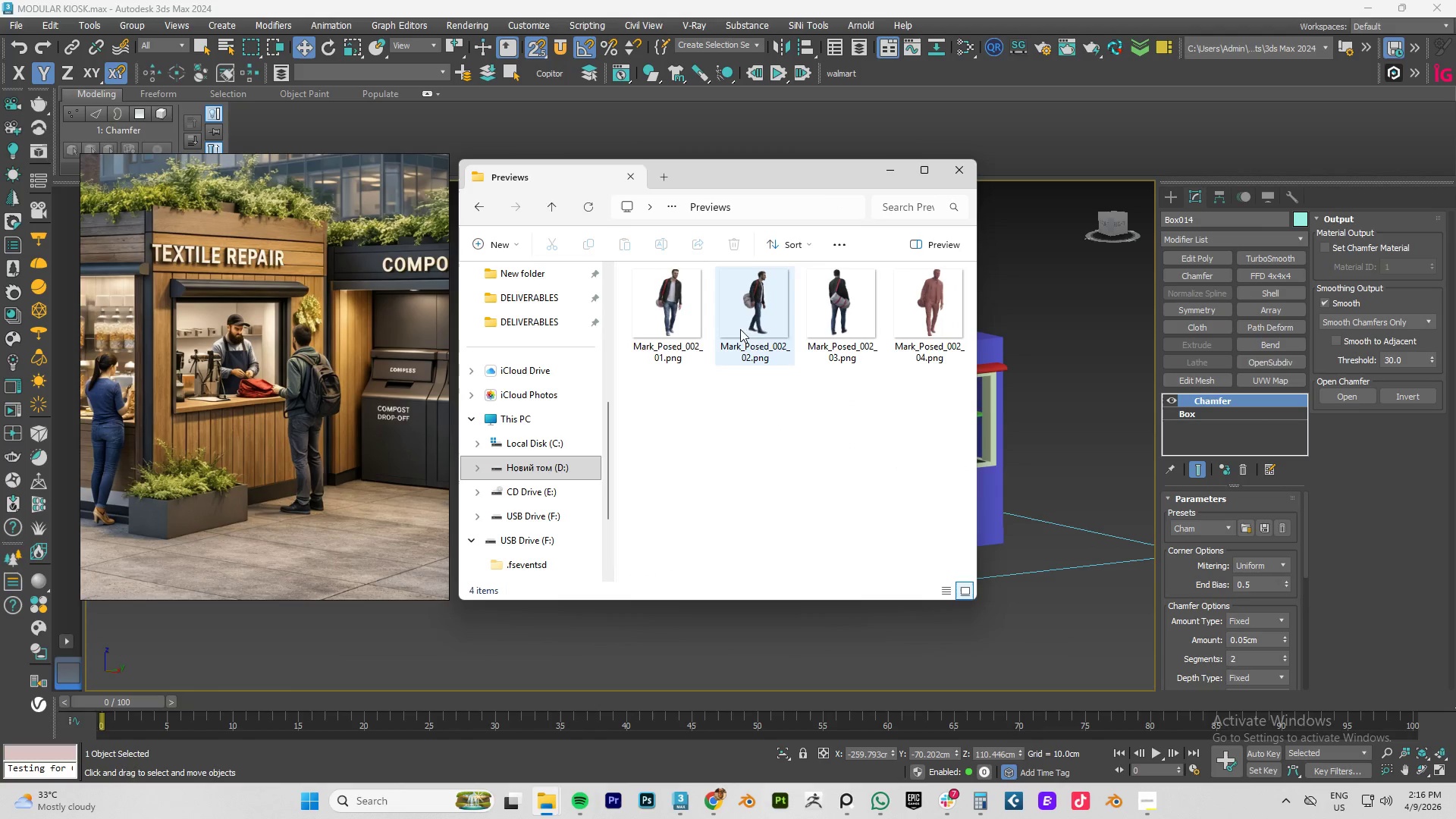 
left_click([751, 323])
 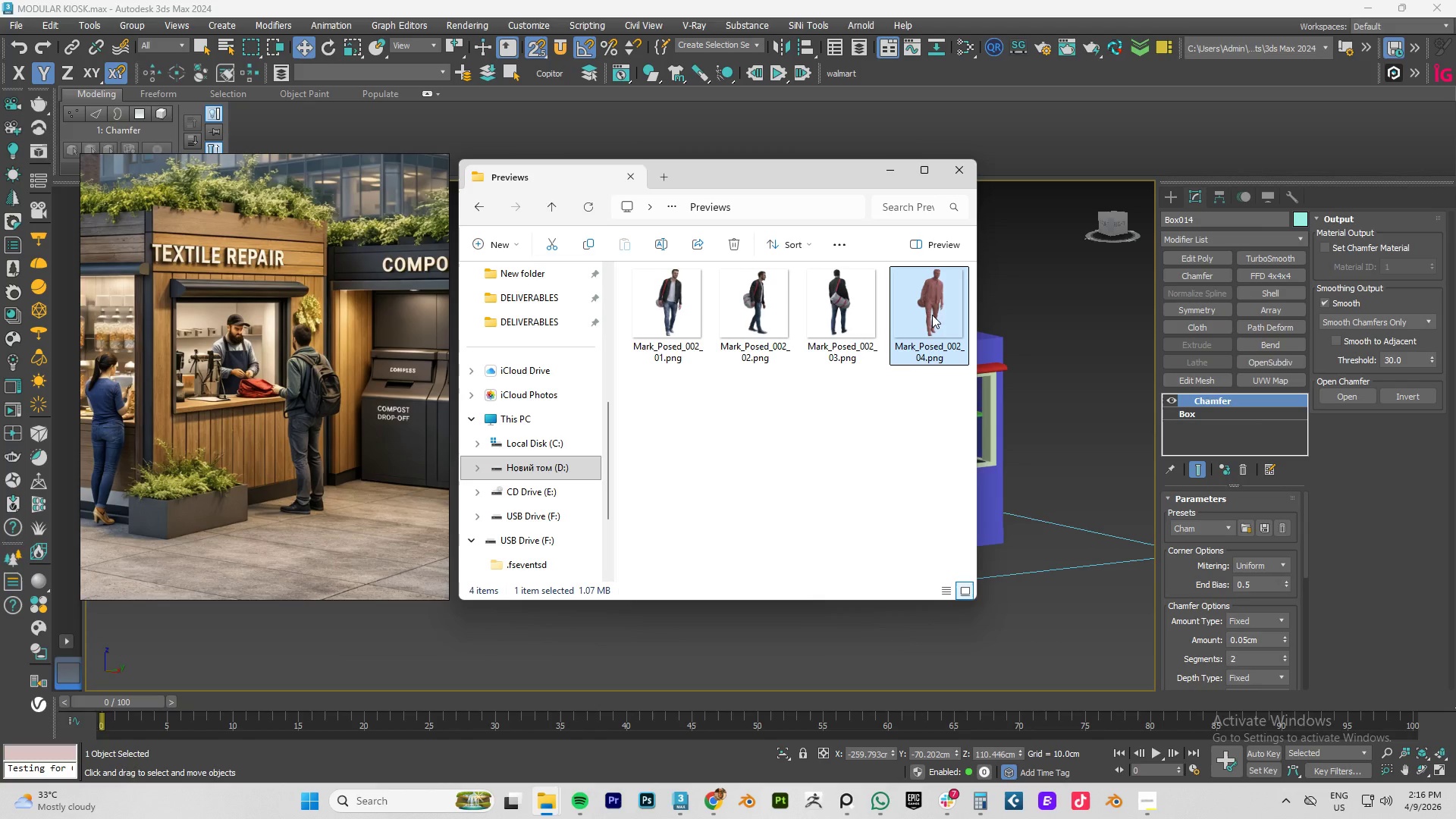 
double_click([868, 315])
 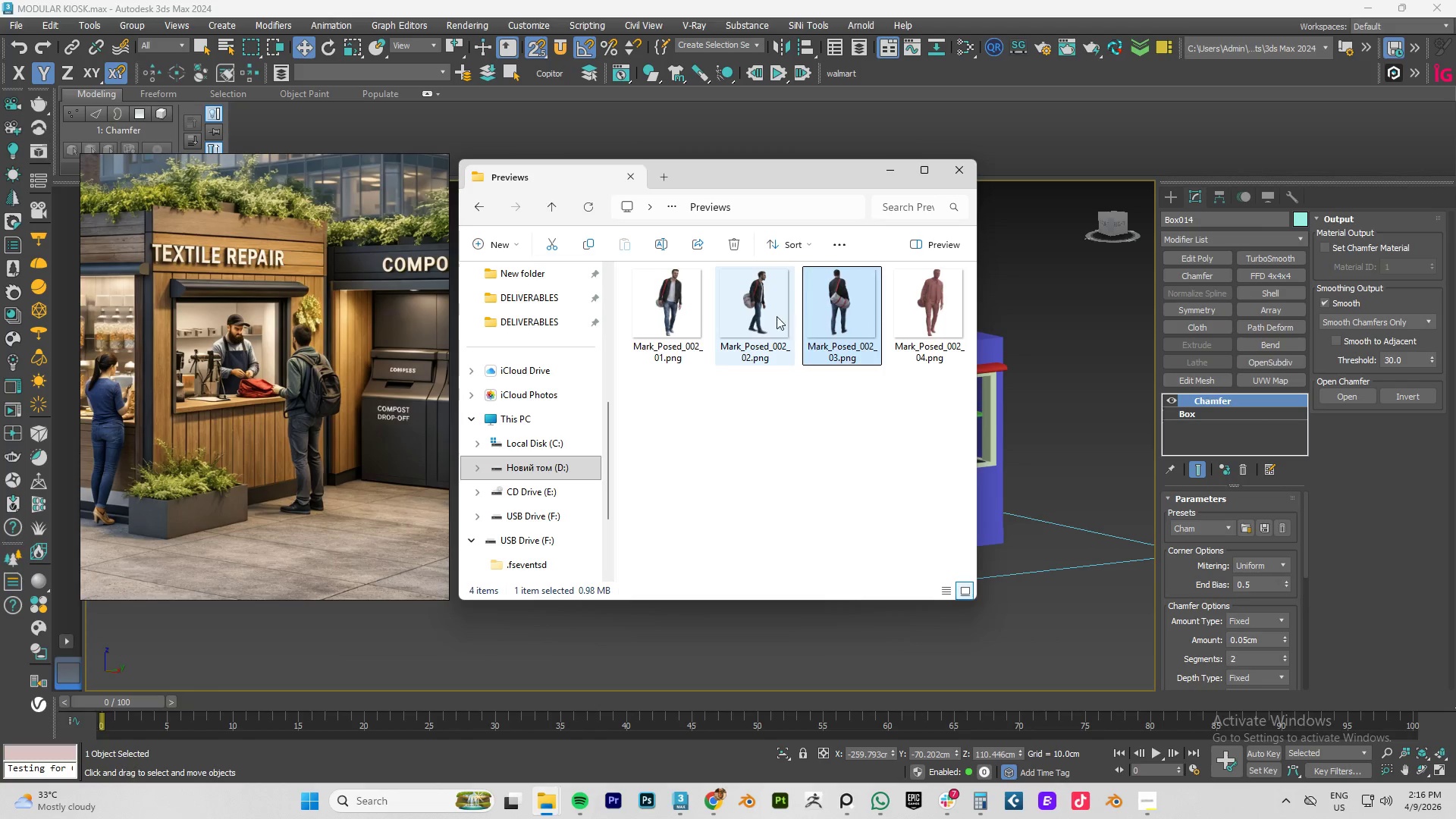 
left_click([753, 316])
 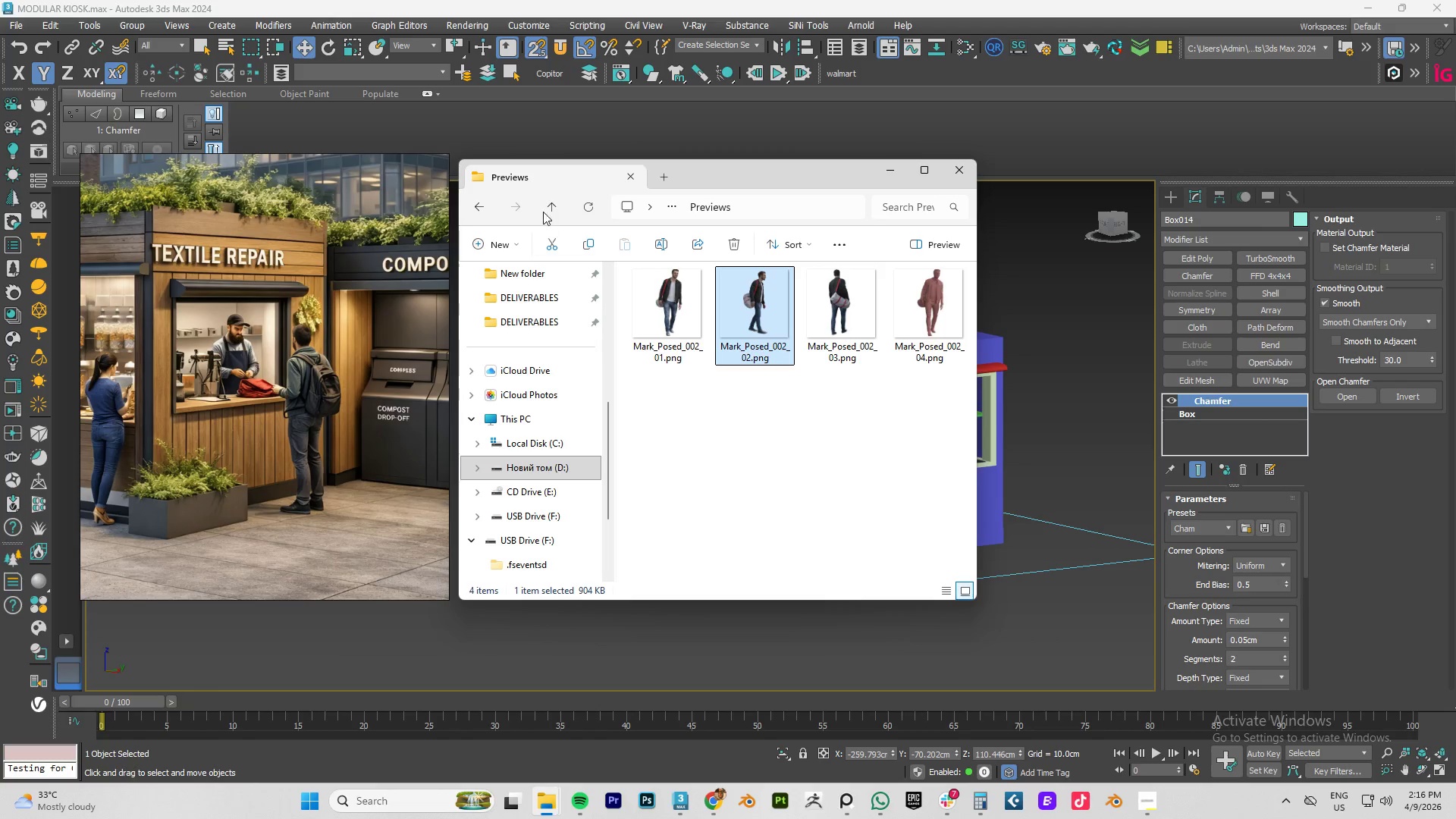 
left_click([551, 202])
 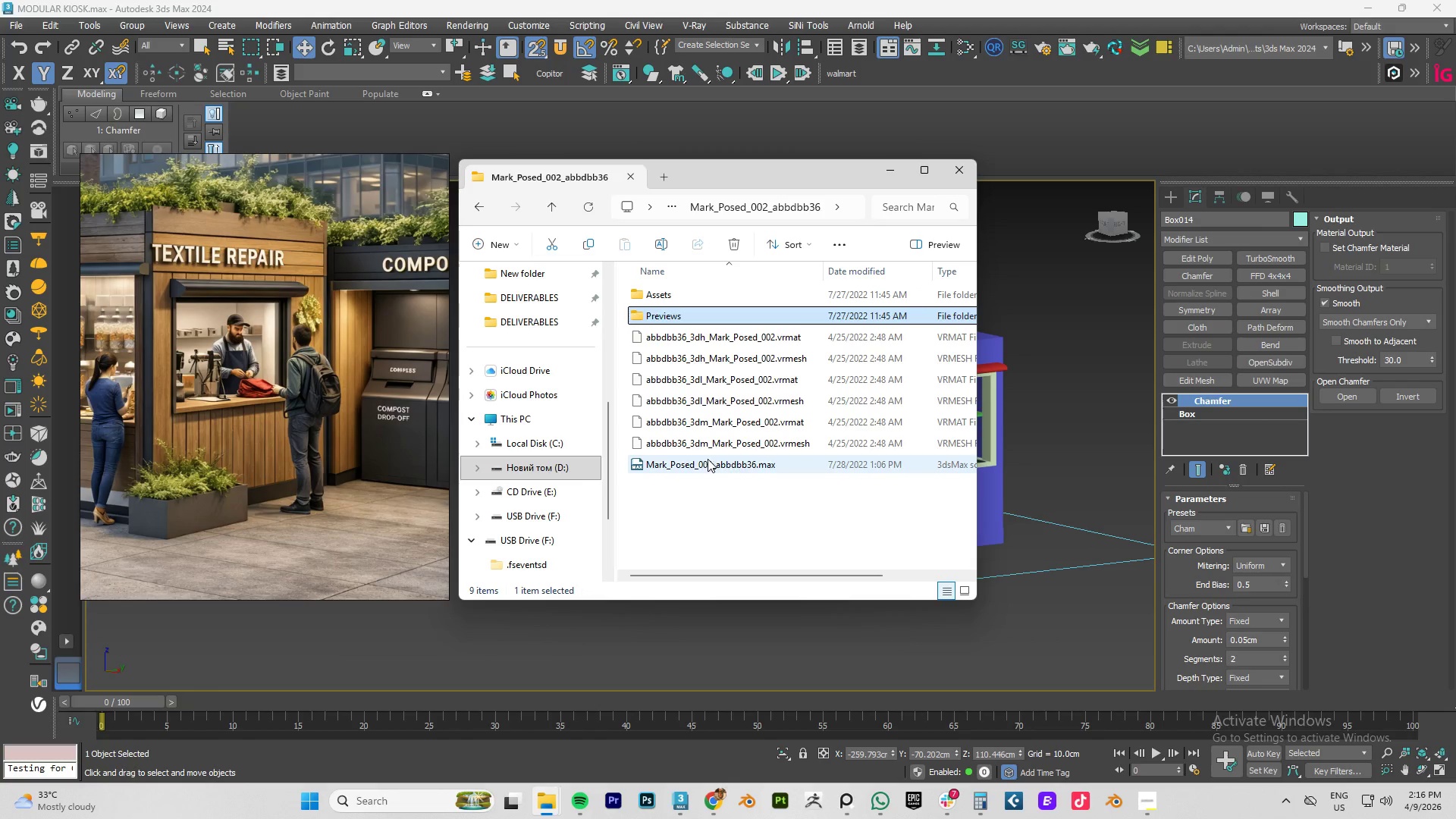 
left_click([705, 440])
 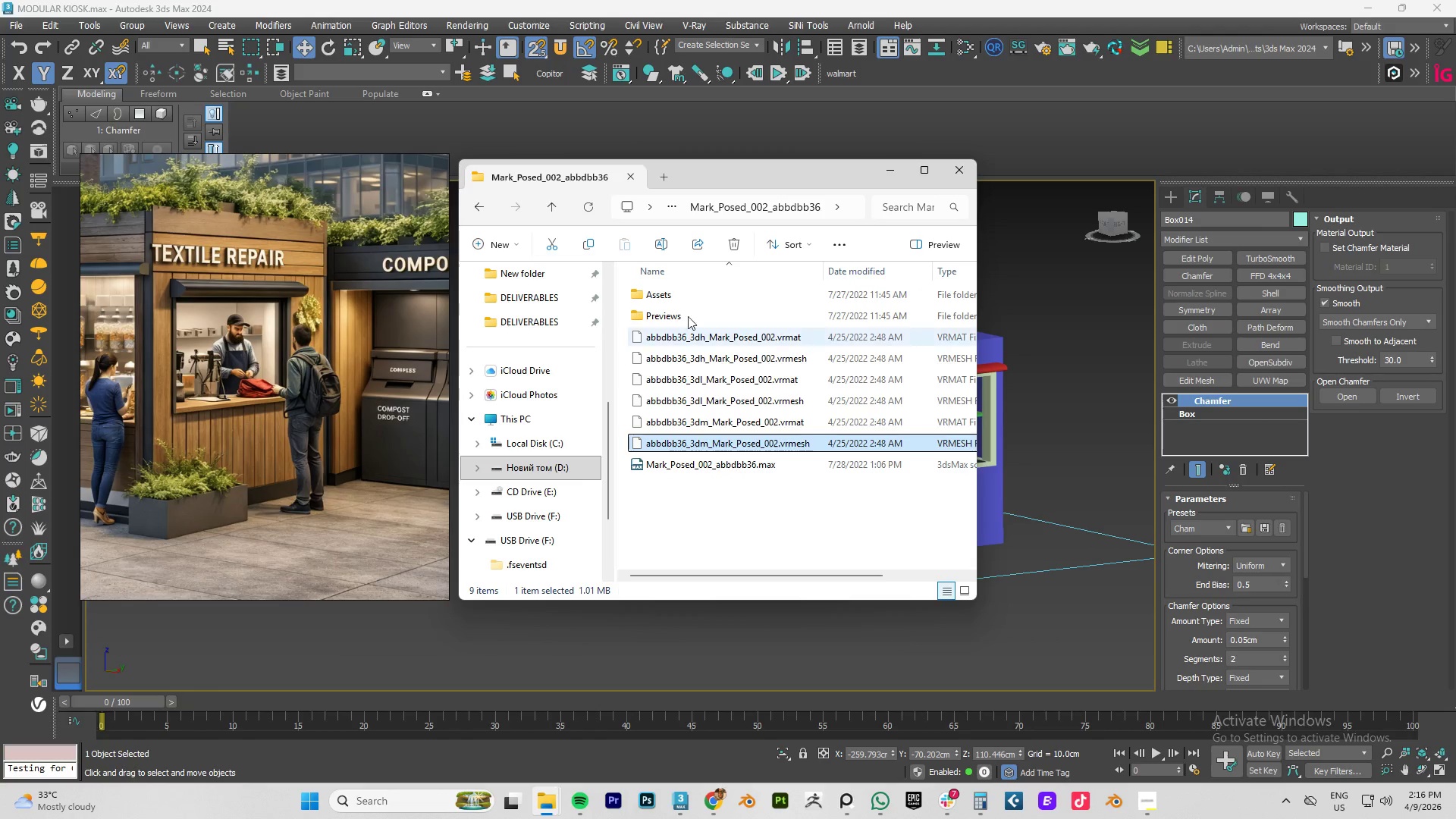 
double_click([662, 296])
 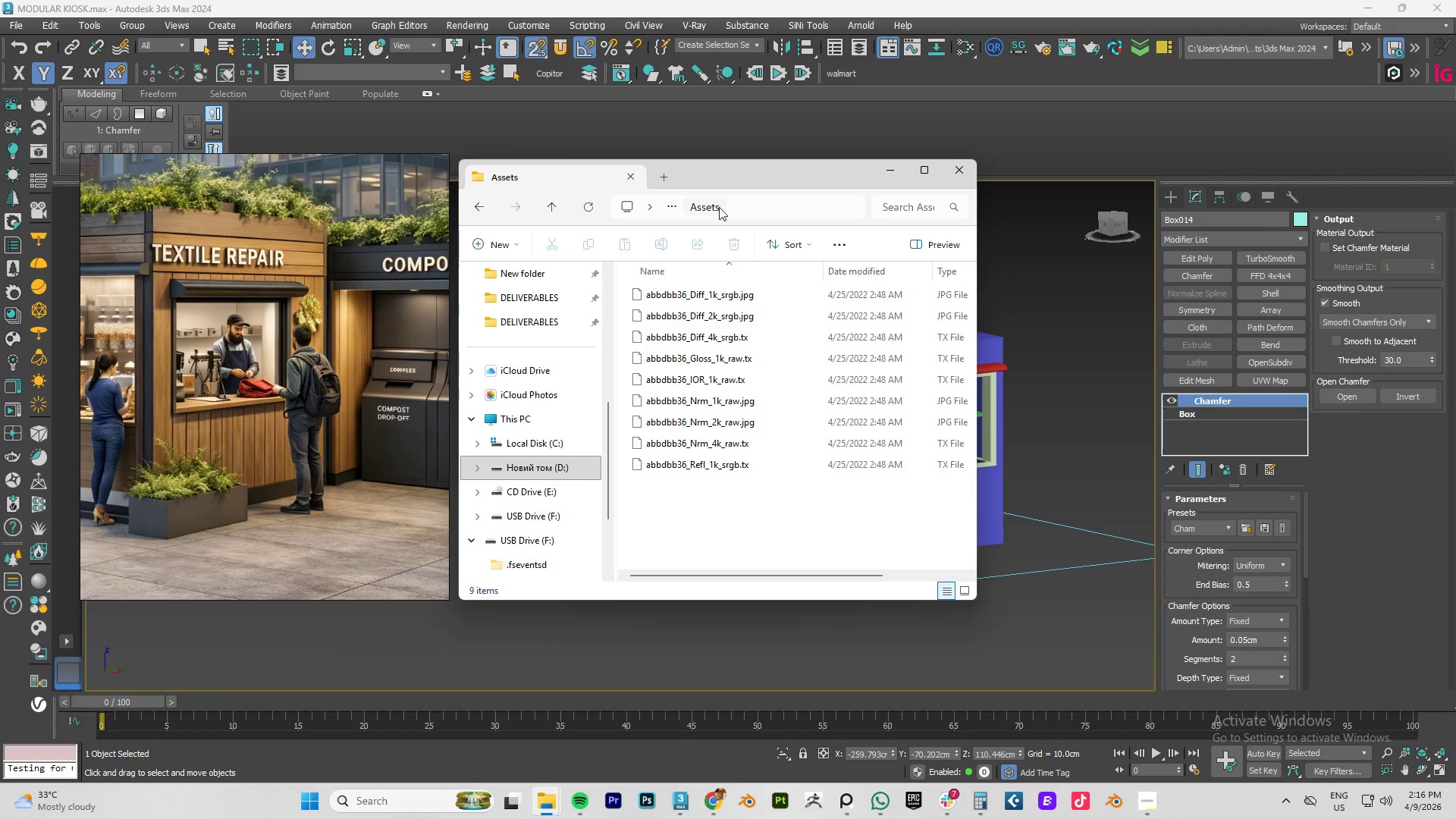 
left_click_drag(start_coordinate=[738, 172], to_coordinate=[532, 162])
 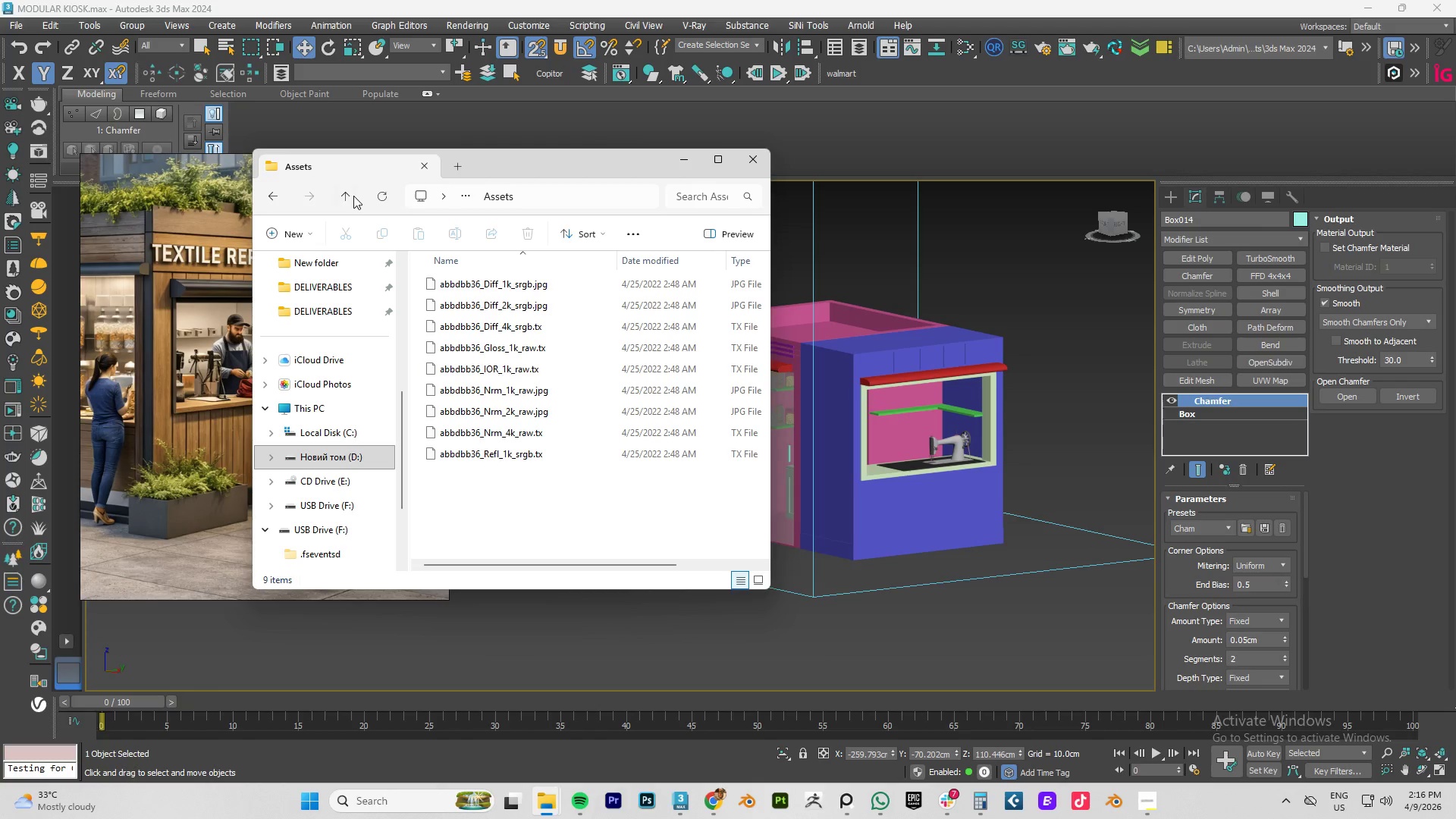 
left_click([353, 196])
 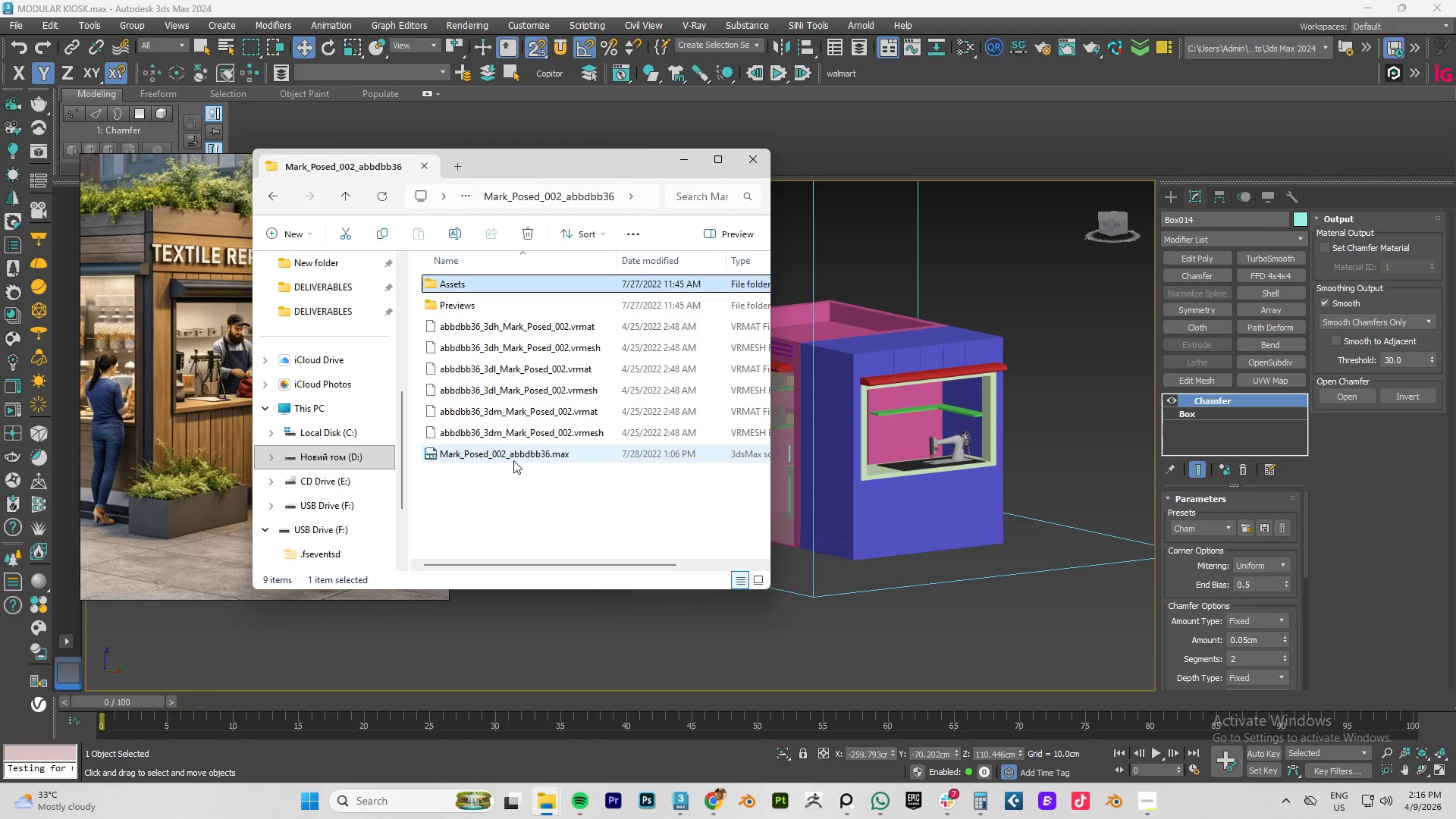 
left_click_drag(start_coordinate=[495, 456], to_coordinate=[464, 447])
 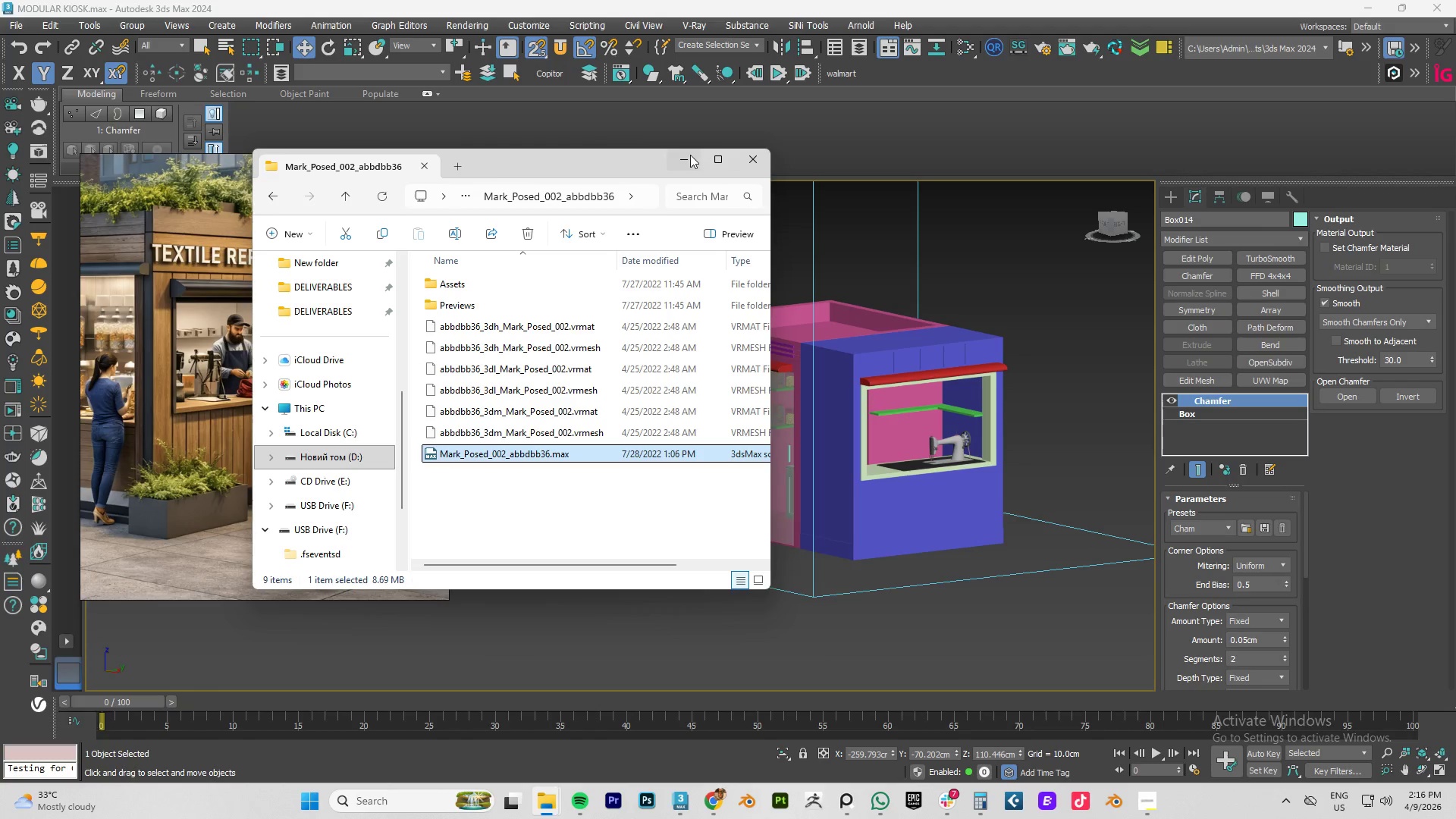 
left_click([690, 155])
 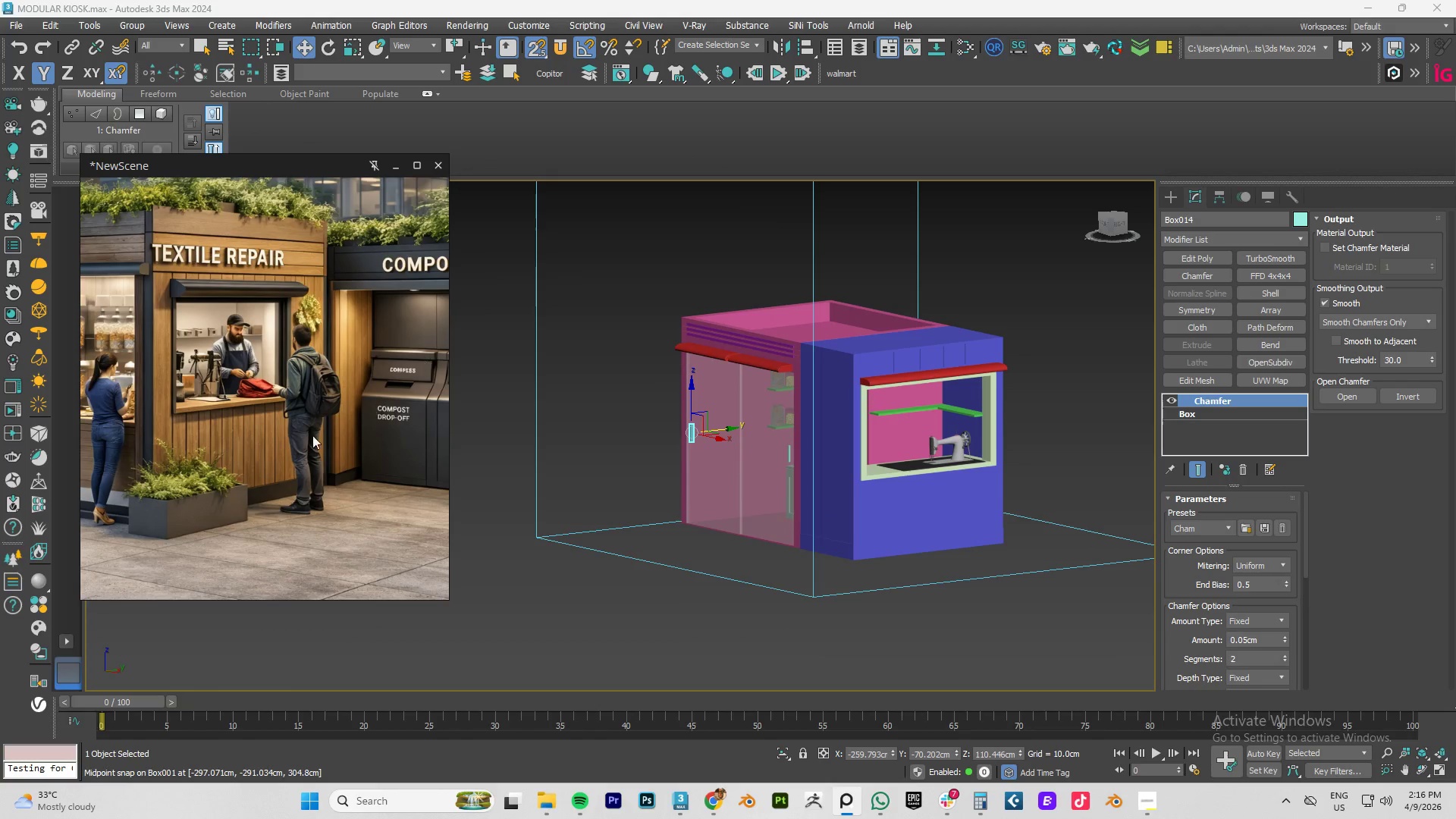 
scroll: coordinate [249, 441], scroll_direction: down, amount: 3.0
 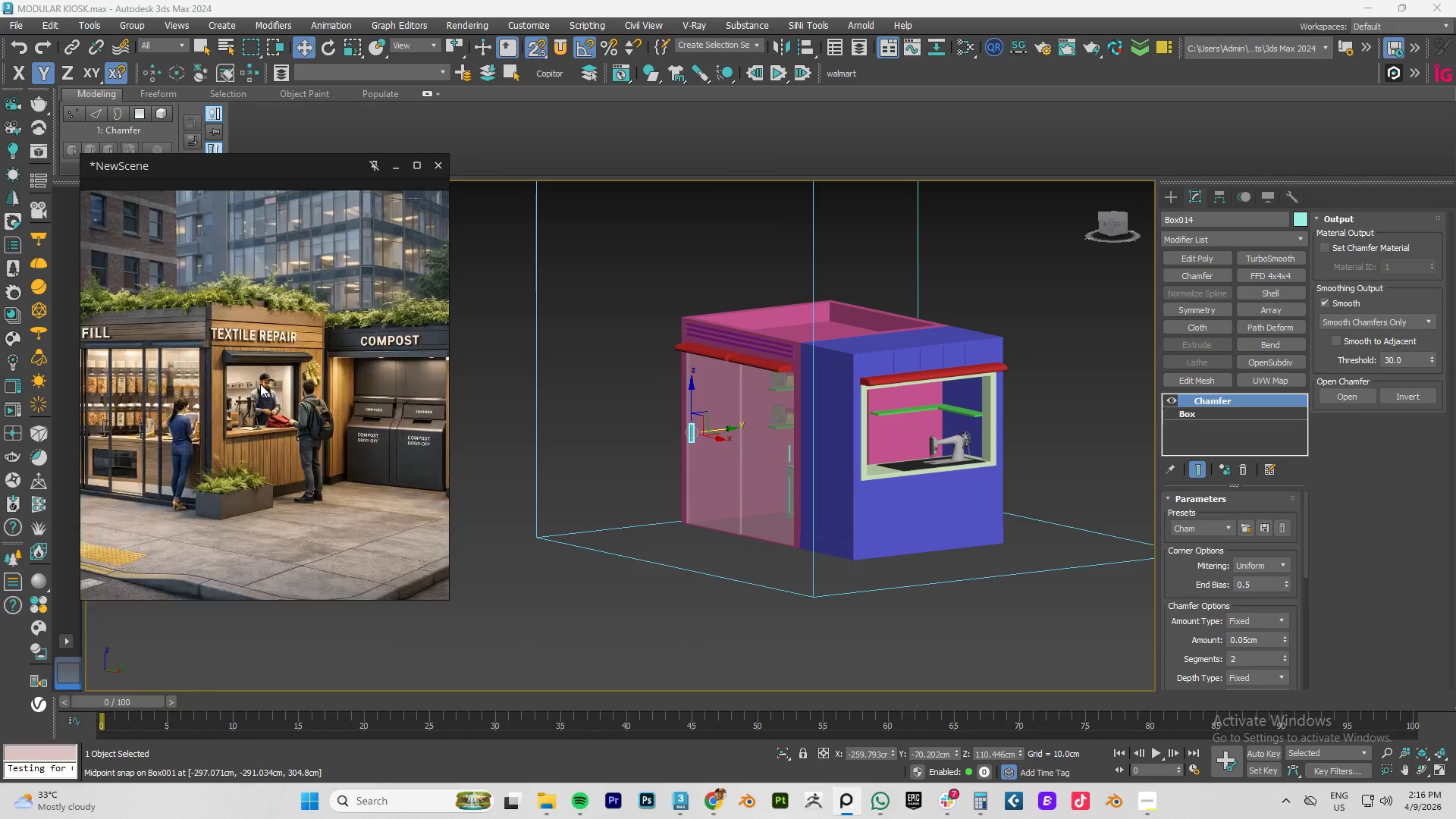 
scroll: coordinate [202, 428], scroll_direction: up, amount: 9.0
 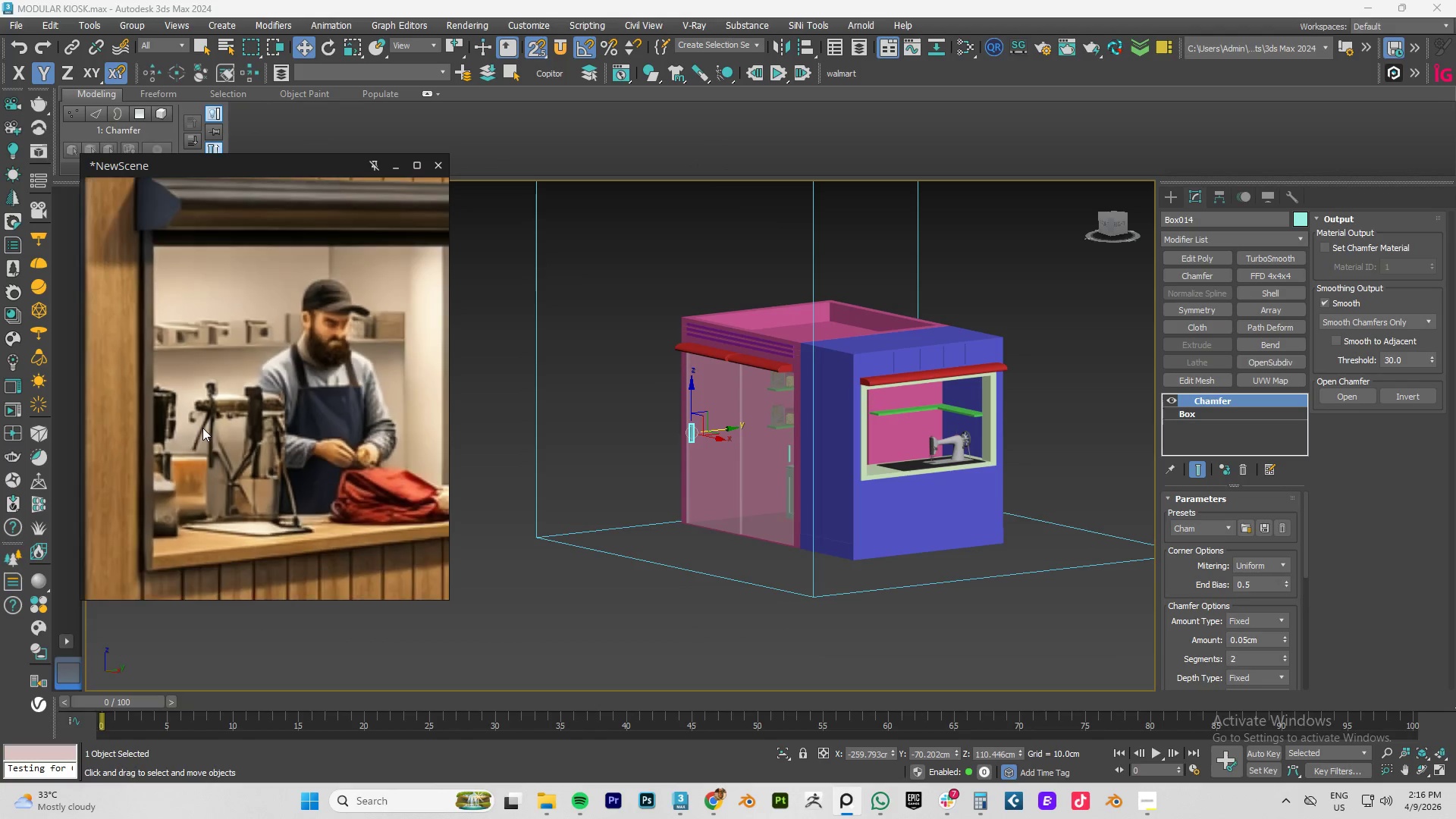 
scroll: coordinate [202, 428], scroll_direction: down, amount: 2.0
 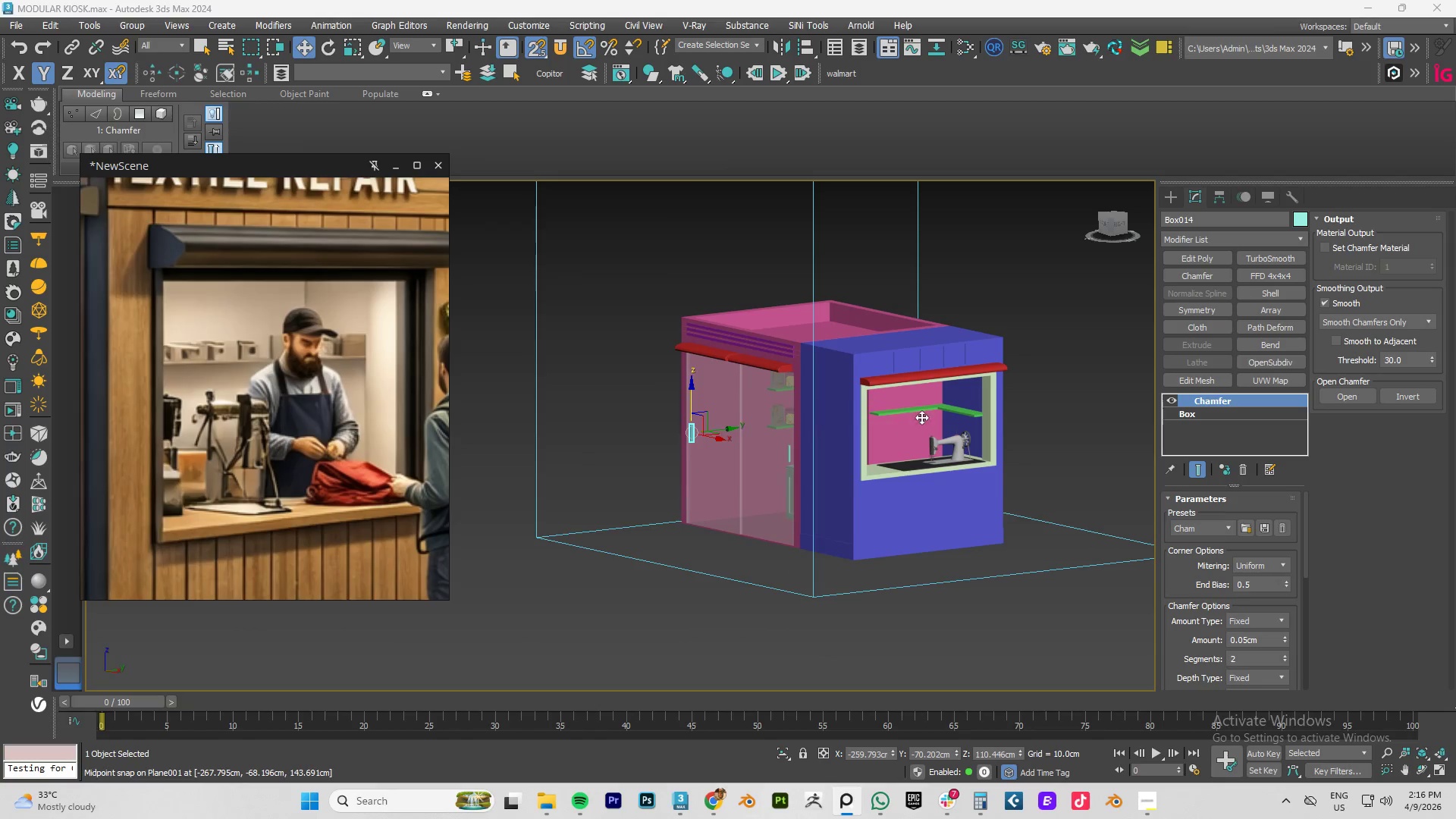 
scroll: coordinate [905, 452], scroll_direction: up, amount: 2.0
 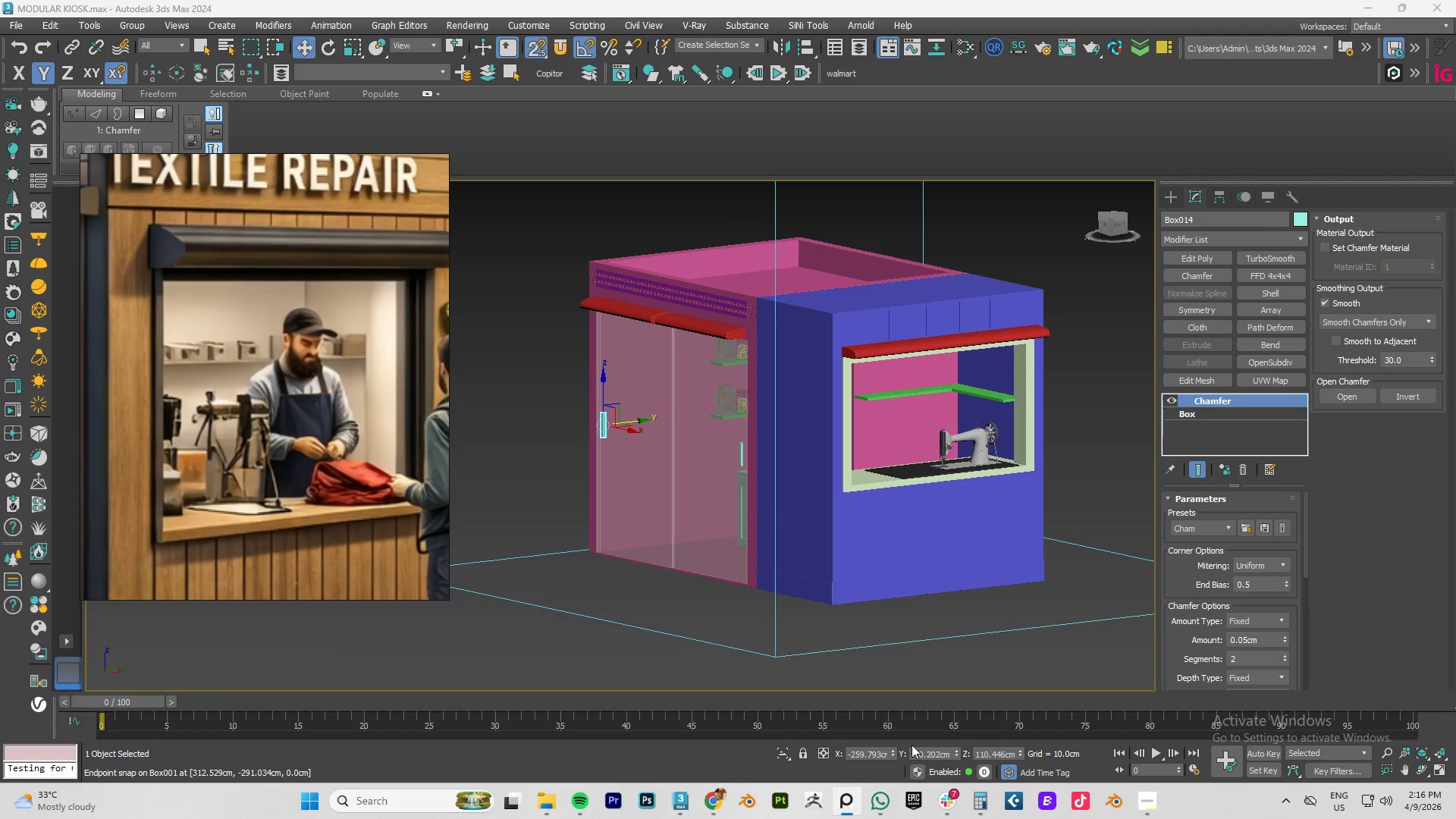 
wait(5.59)
 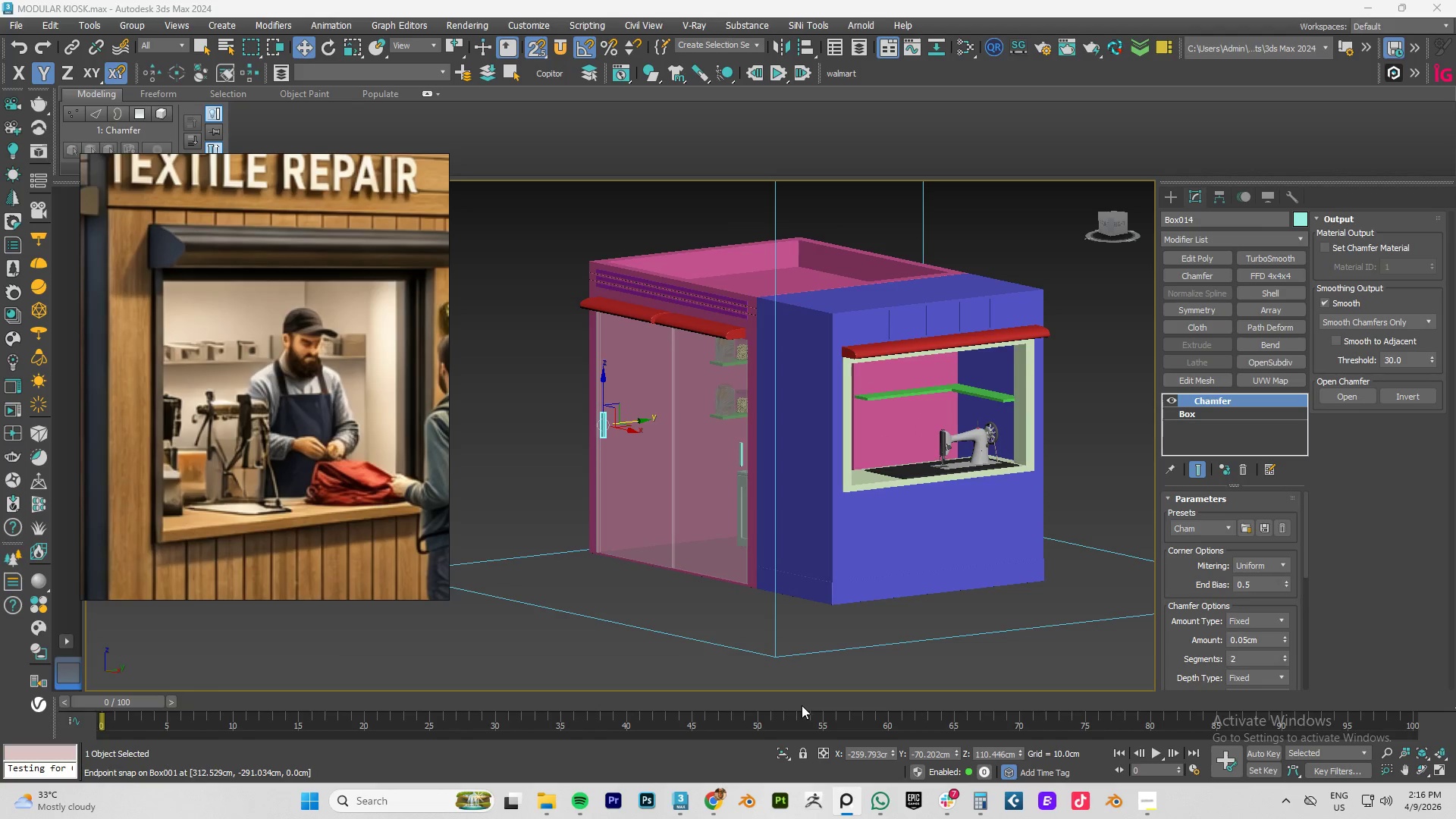 
left_click([723, 798])
 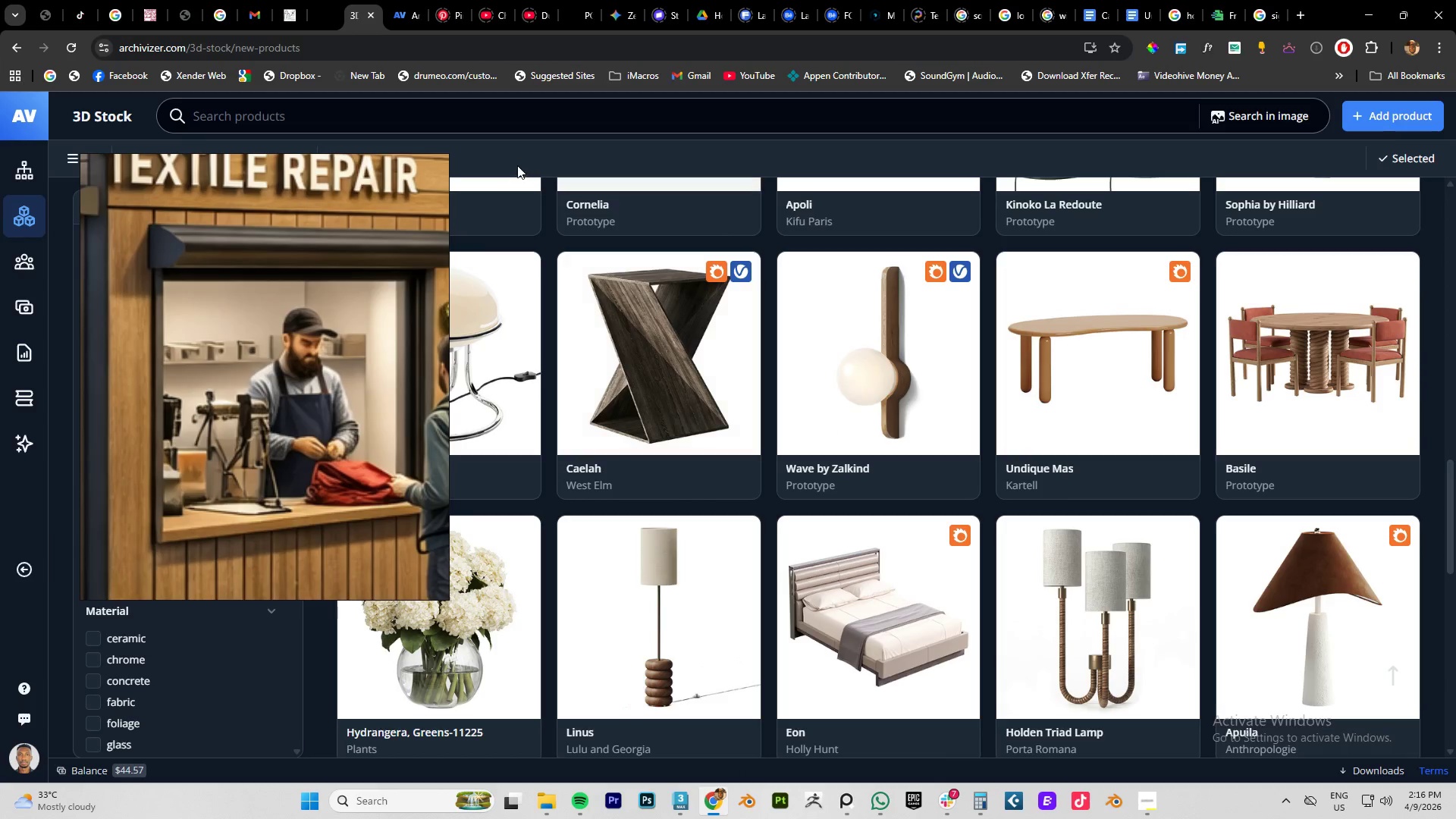 
left_click([514, 125])
 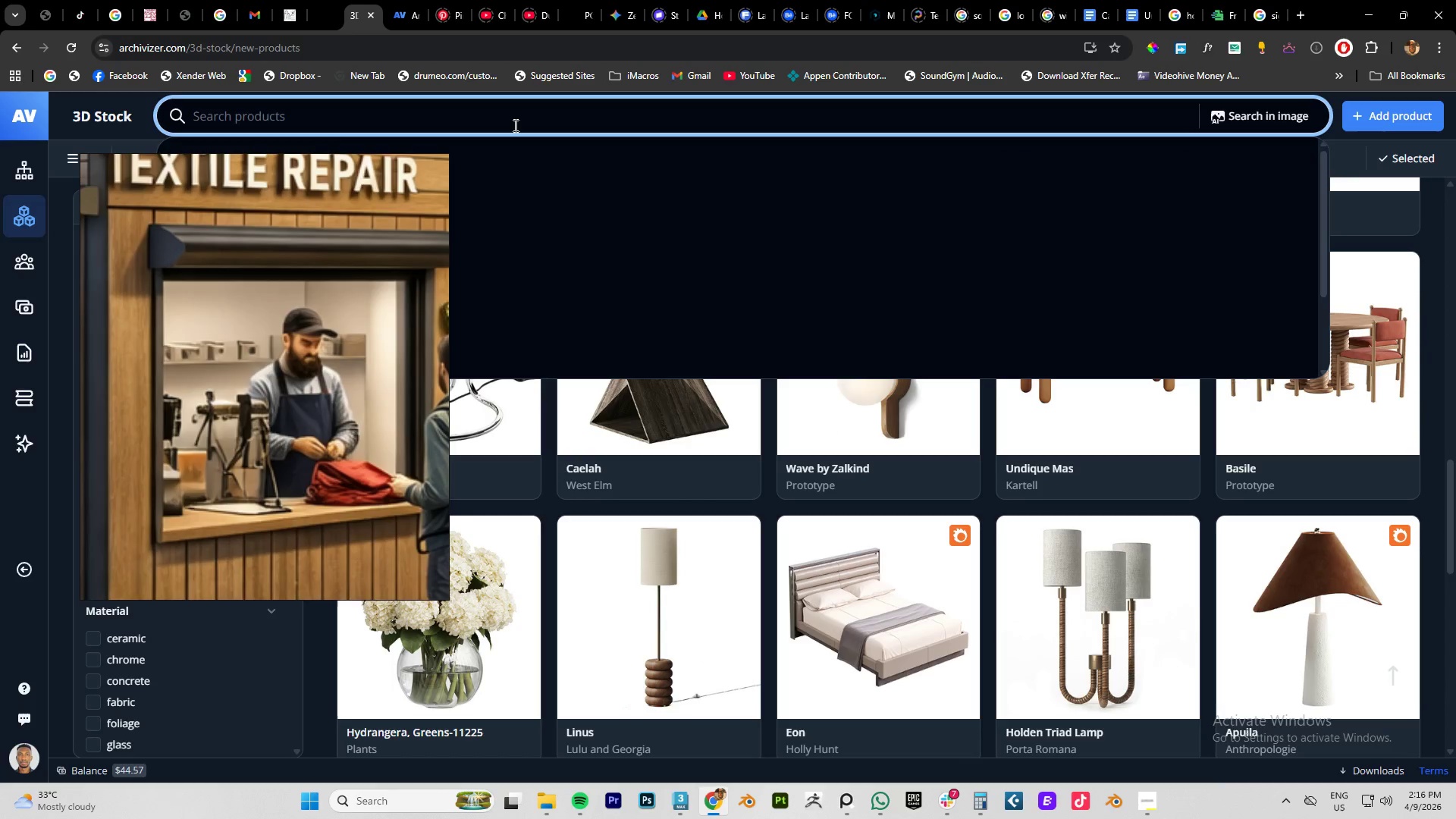 
type(tailor)
 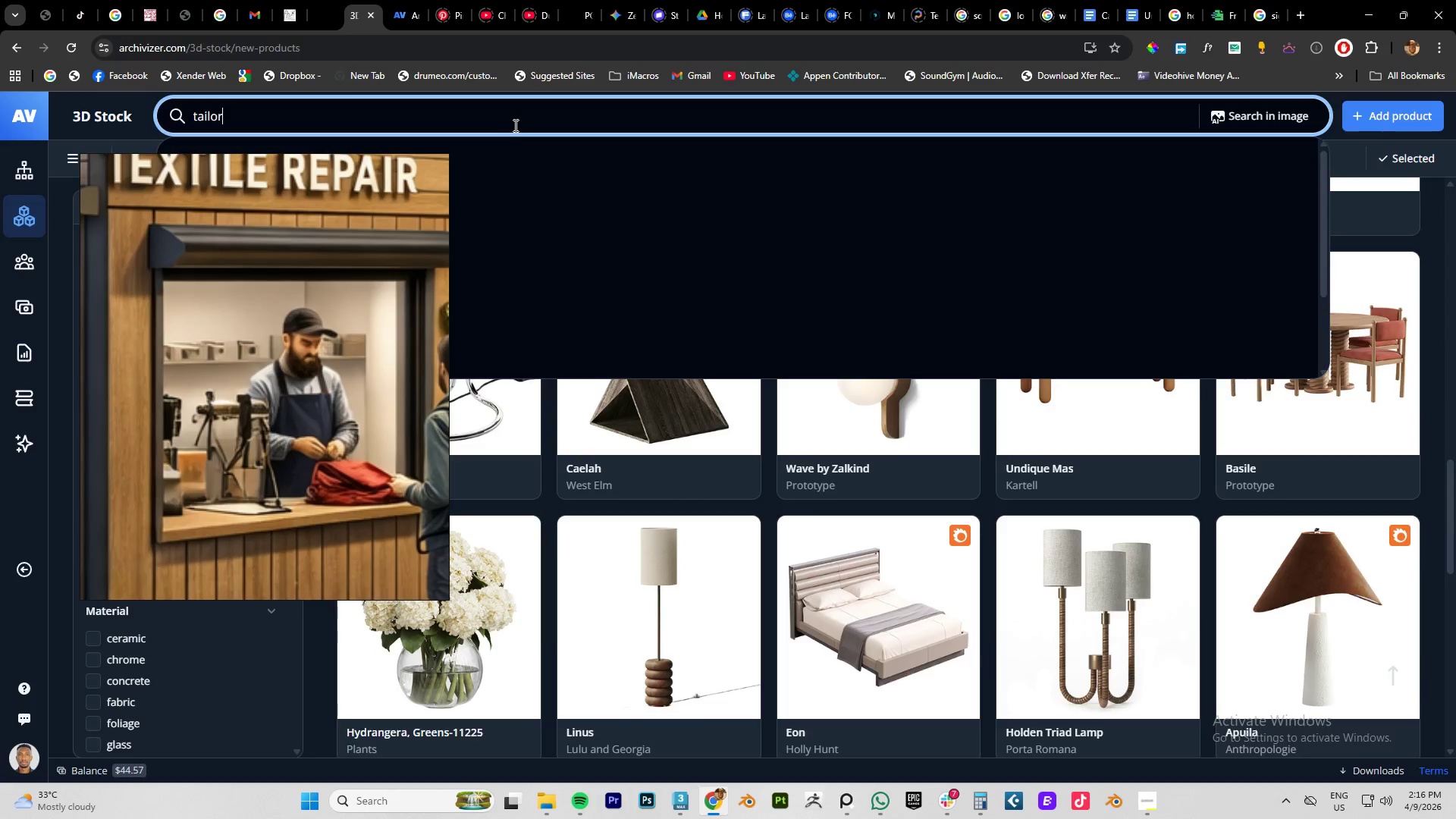 
key(Enter)
 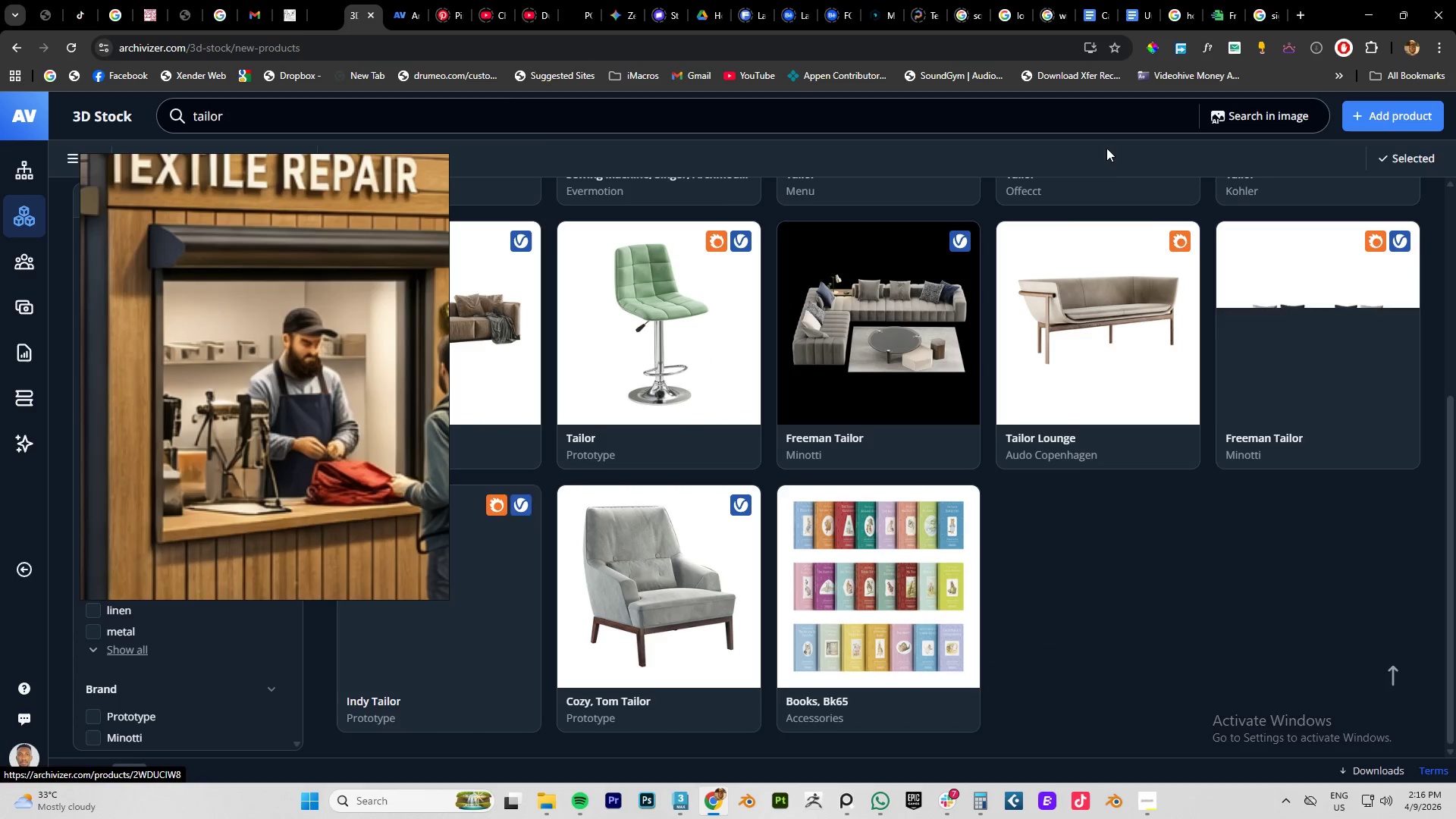 
scroll: coordinate [867, 349], scroll_direction: up, amount: 11.0
 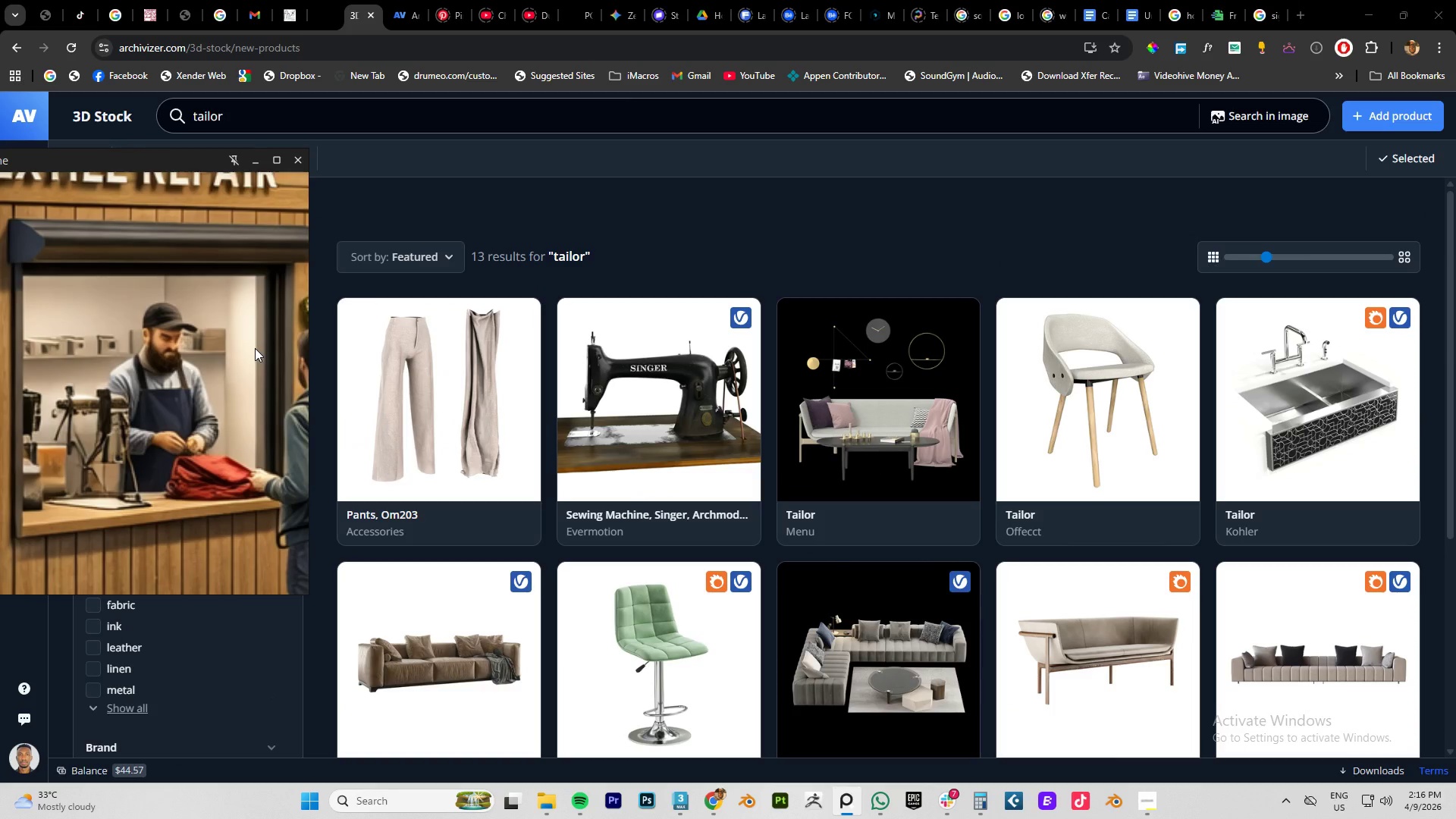 
scroll: coordinate [819, 487], scroll_direction: down, amount: 7.0
 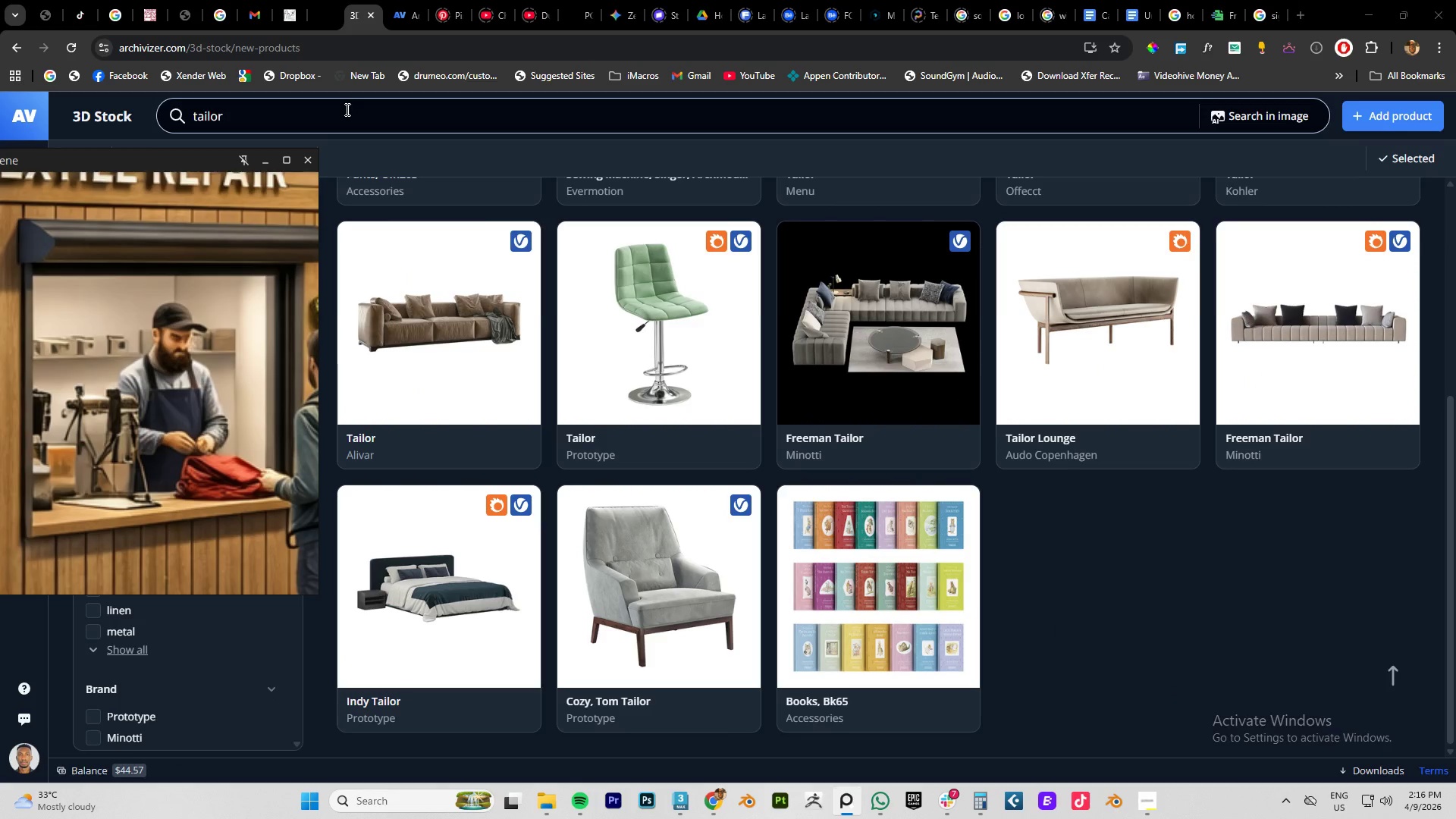 
double_click([346, 109])
 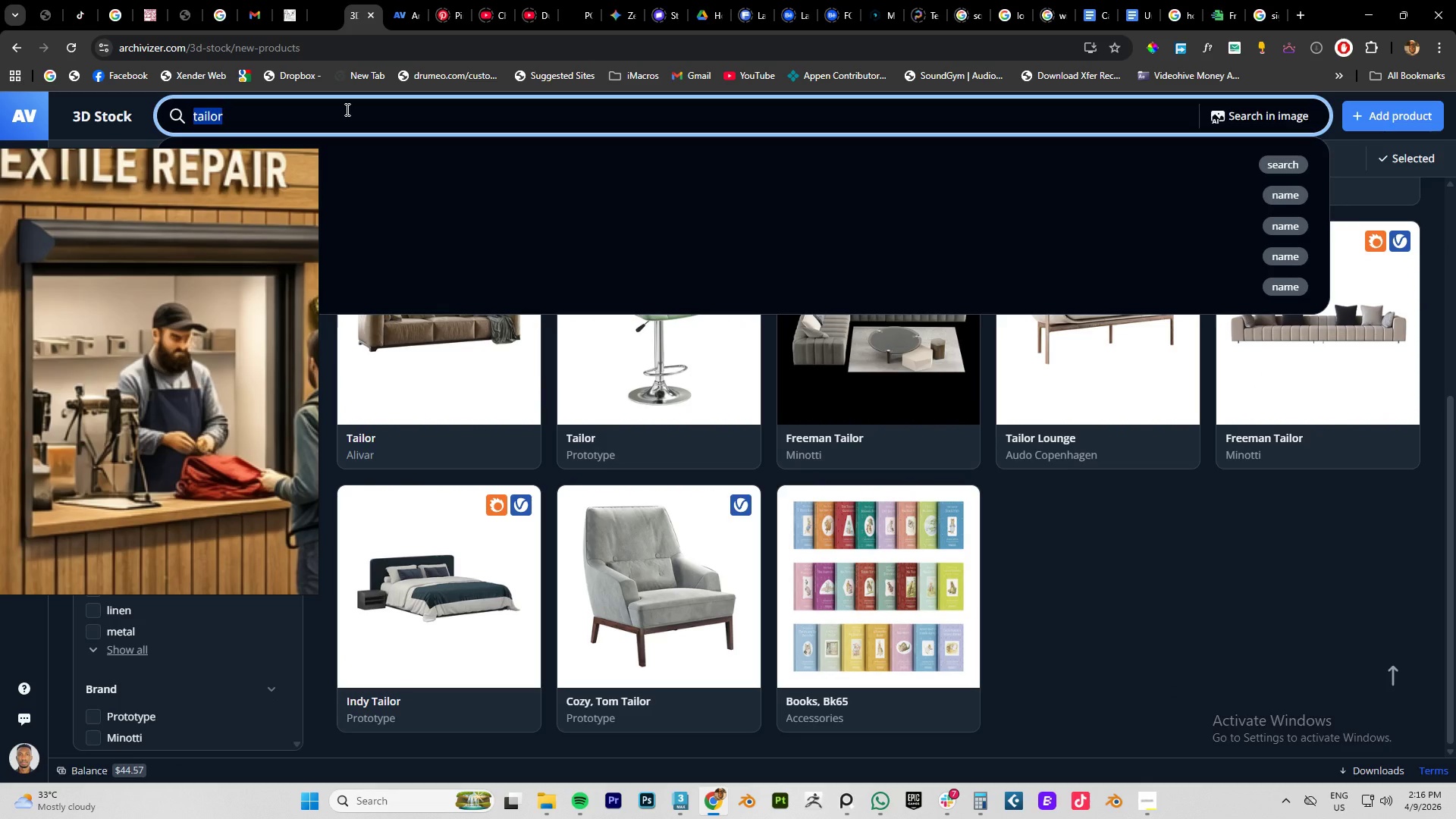 
type(cloth)
 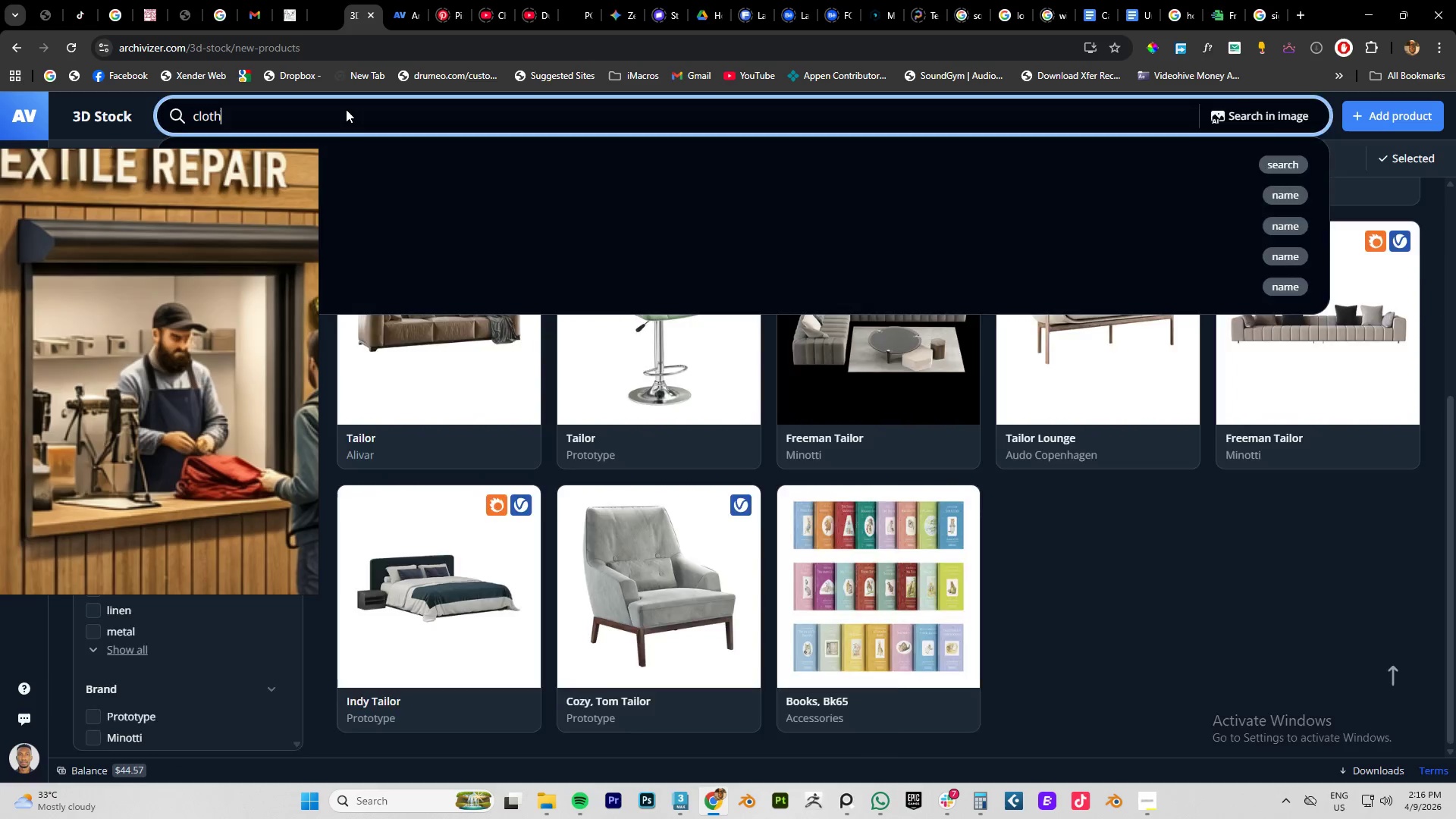 
key(Enter)
 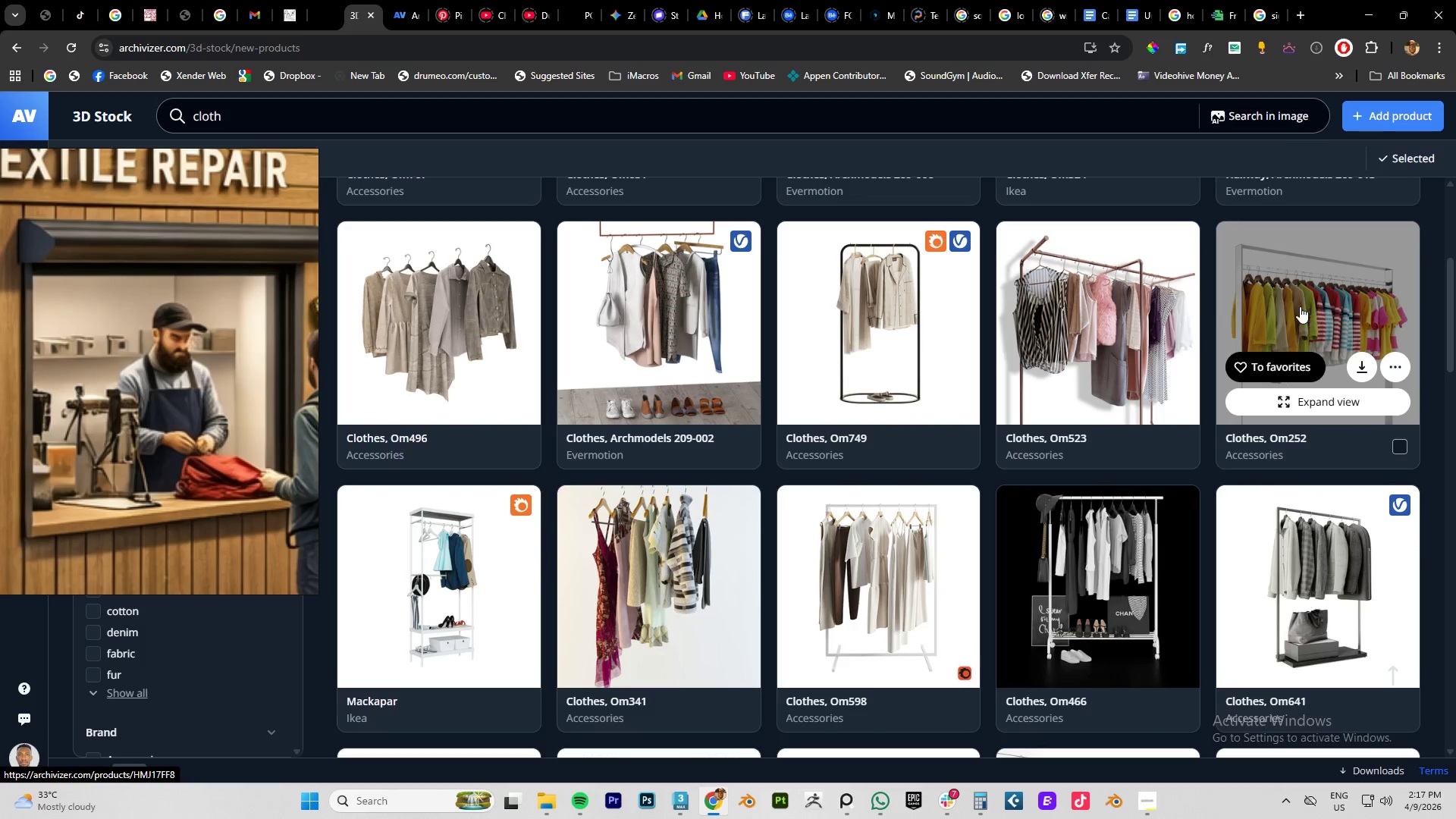 
wait(5.25)
 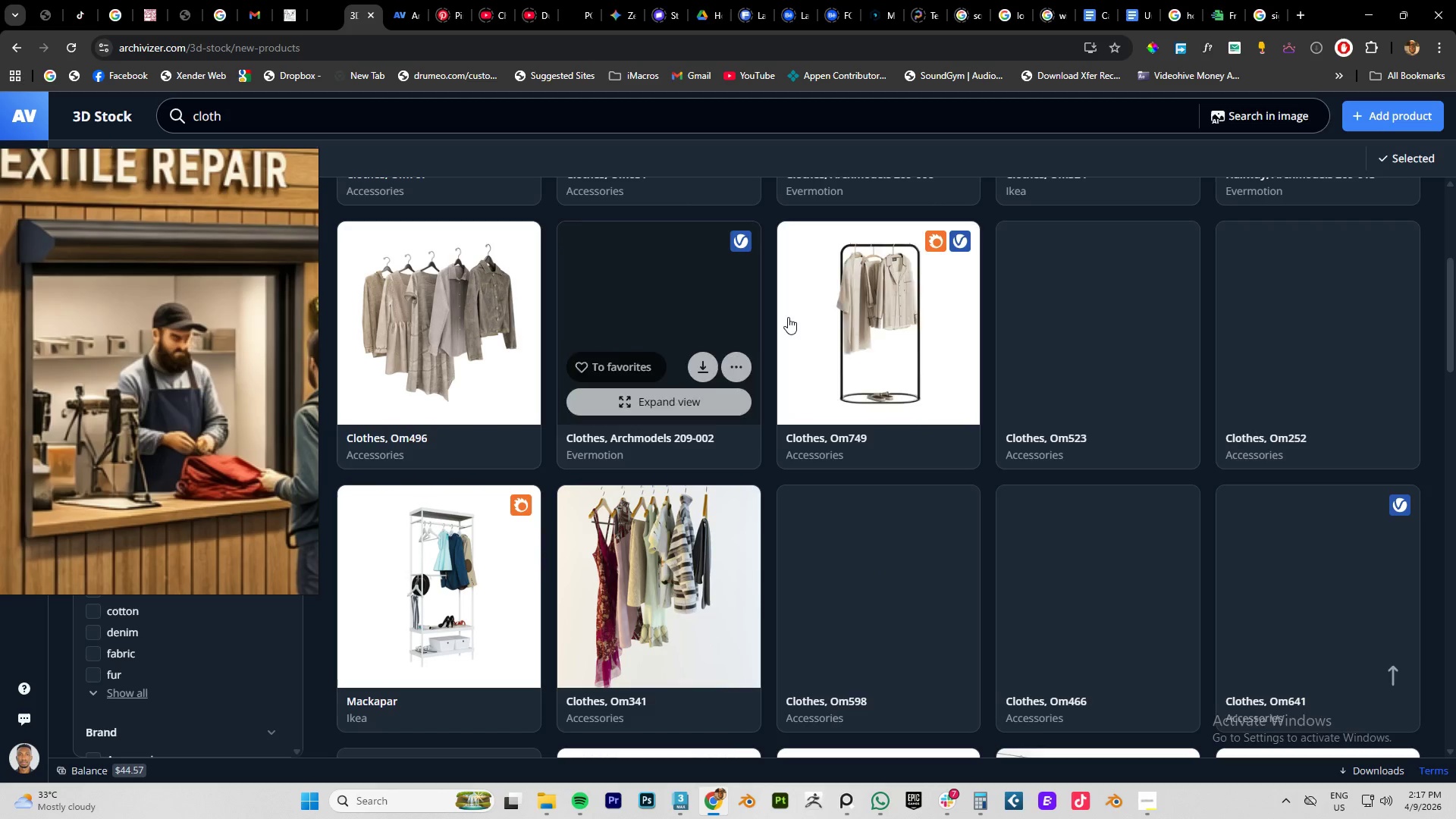 
scroll: coordinate [1018, 377], scroll_direction: down, amount: 10.0
 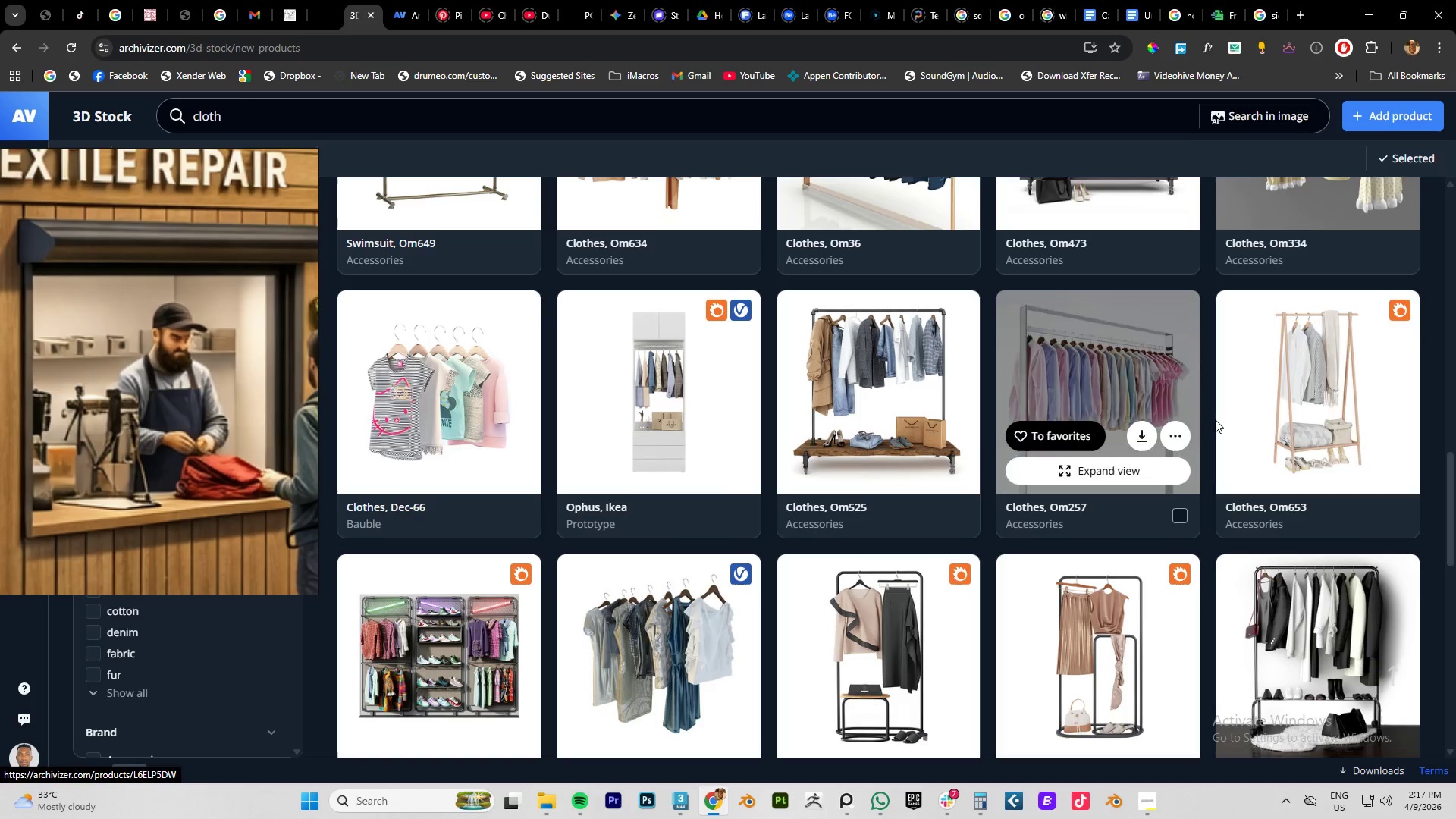 
wait(7.11)
 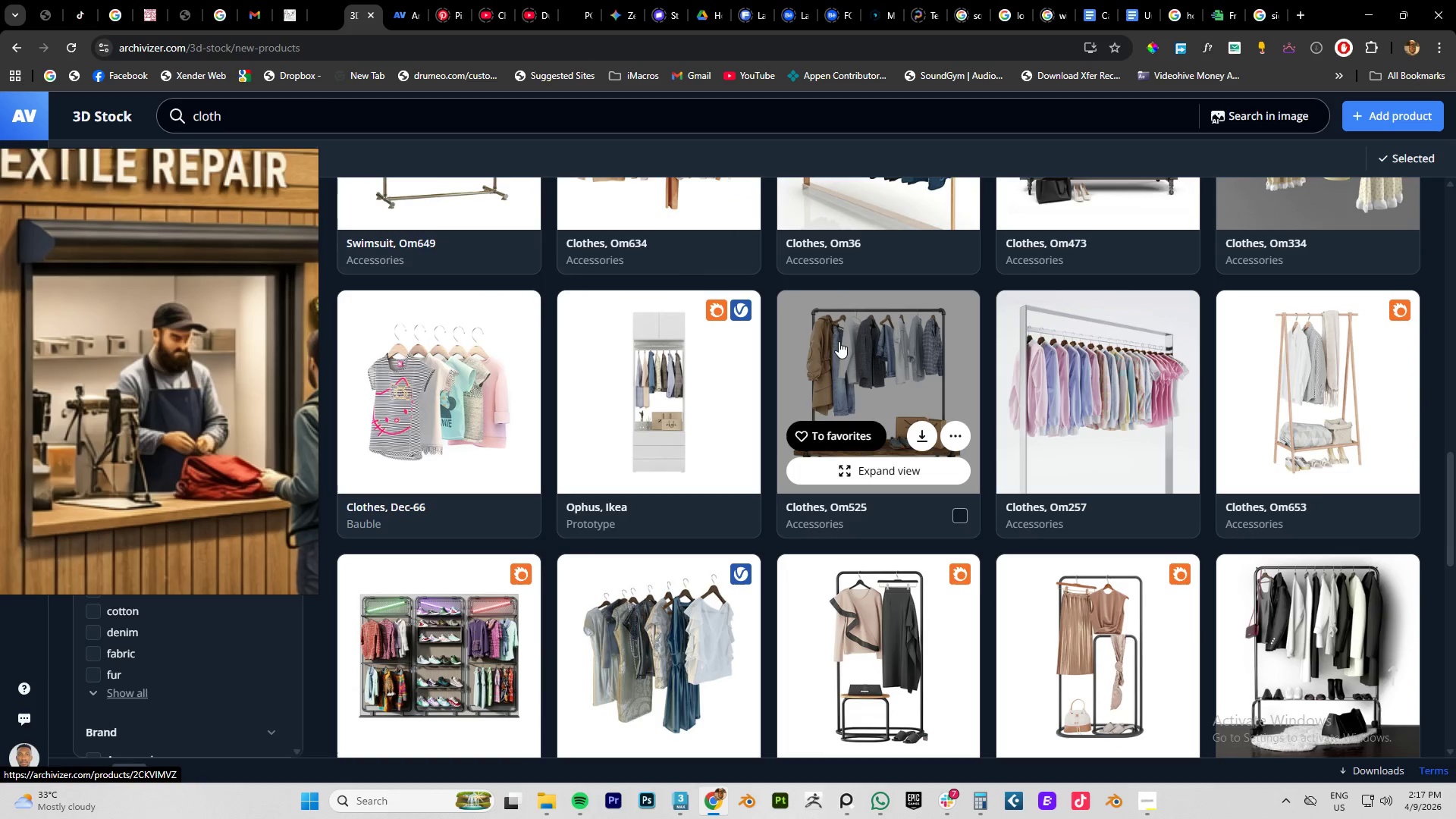 
scroll: coordinate [1189, 254], scroll_direction: down, amount: 16.0
 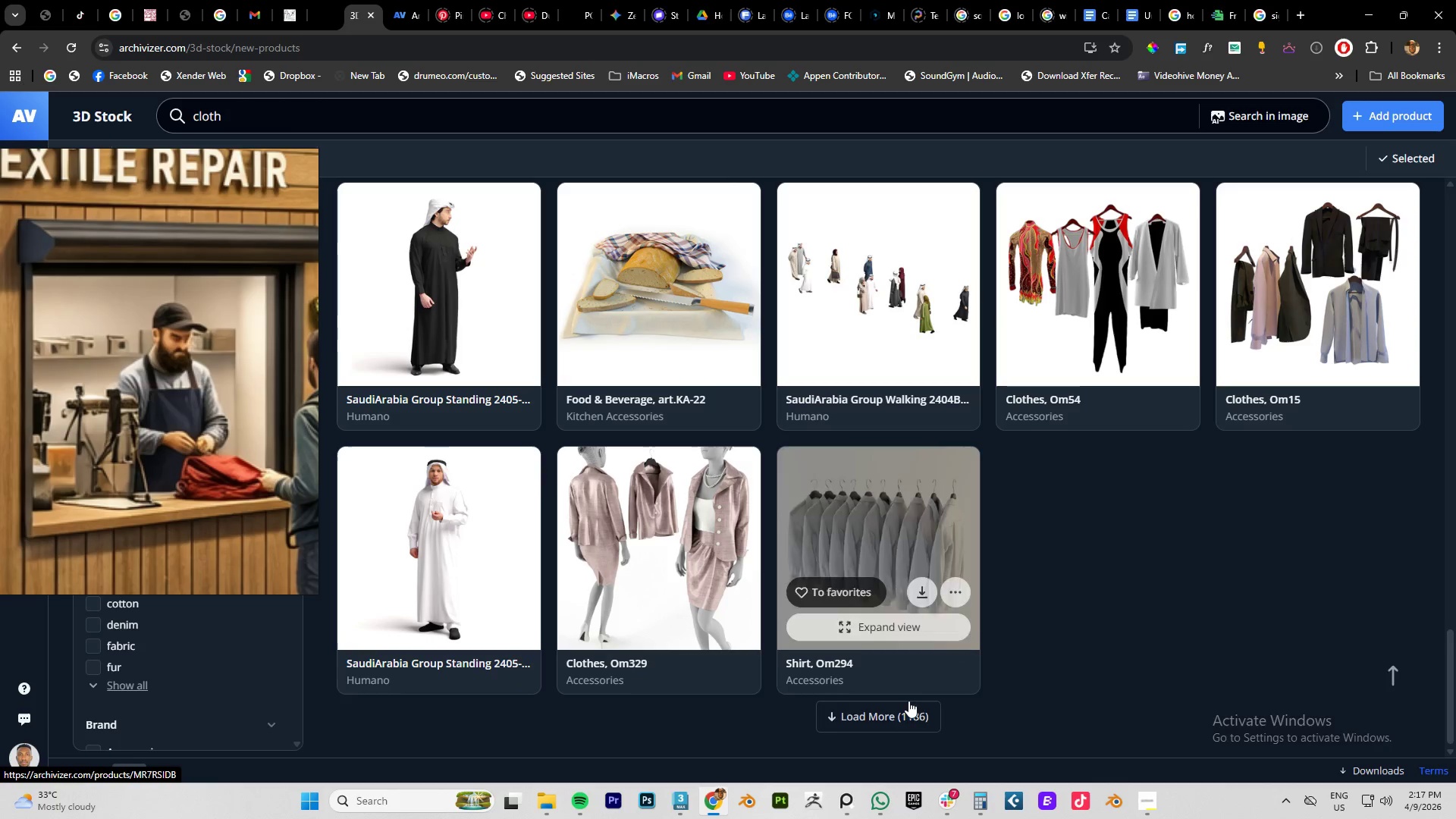 
left_click([903, 711])
 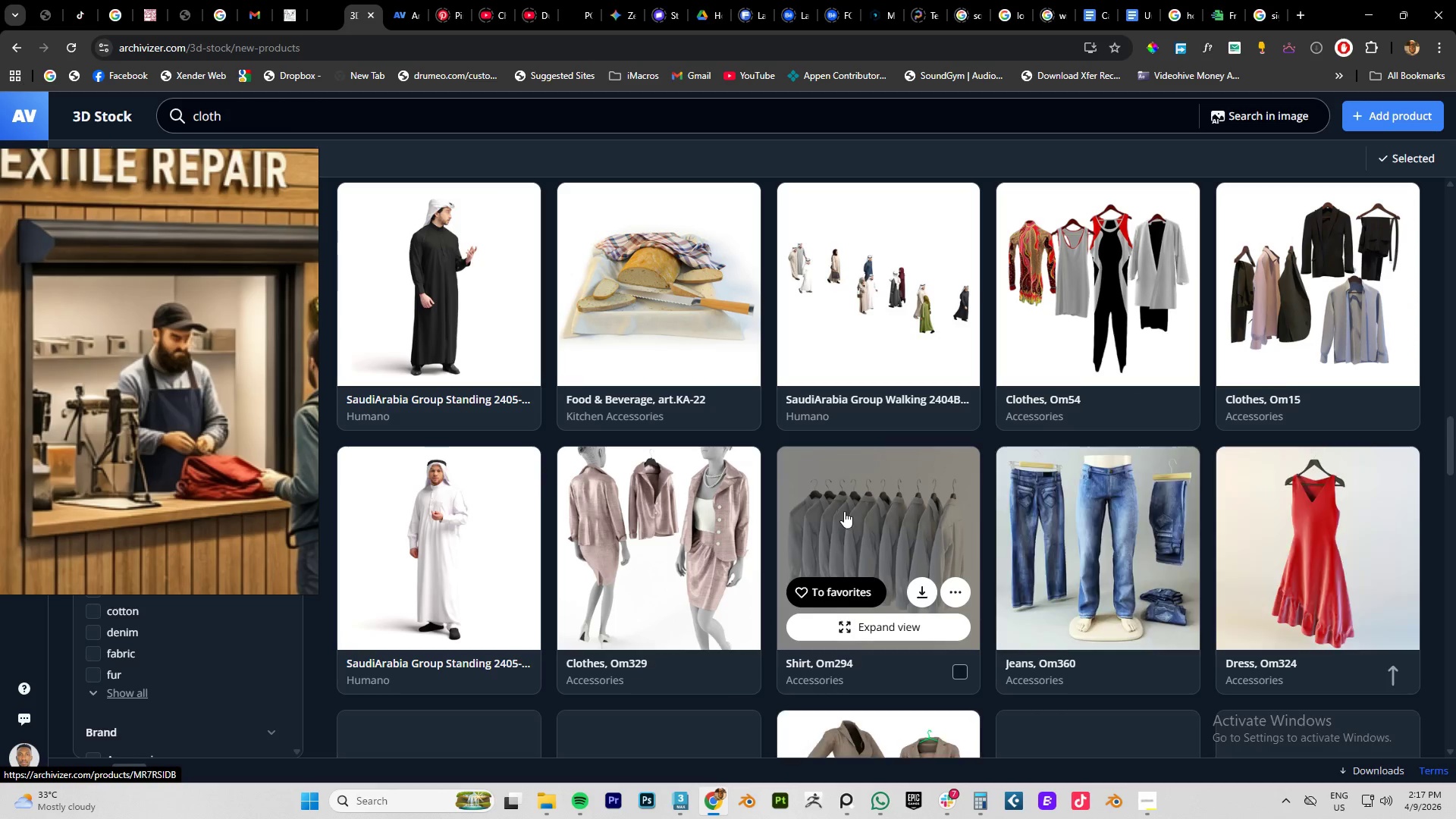 
scroll: coordinate [689, 401], scroll_direction: down, amount: 8.0
 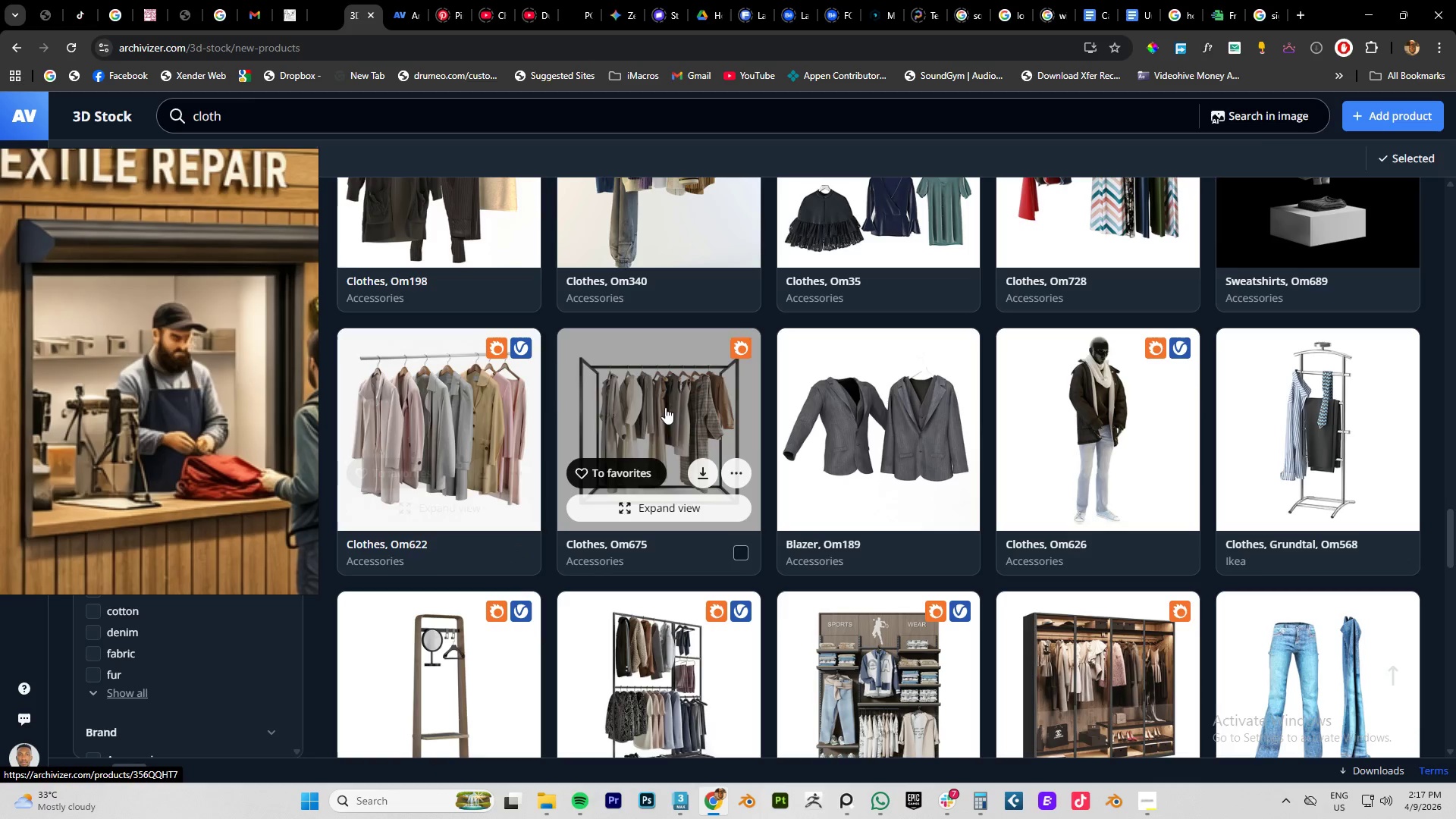 
wait(5.5)
 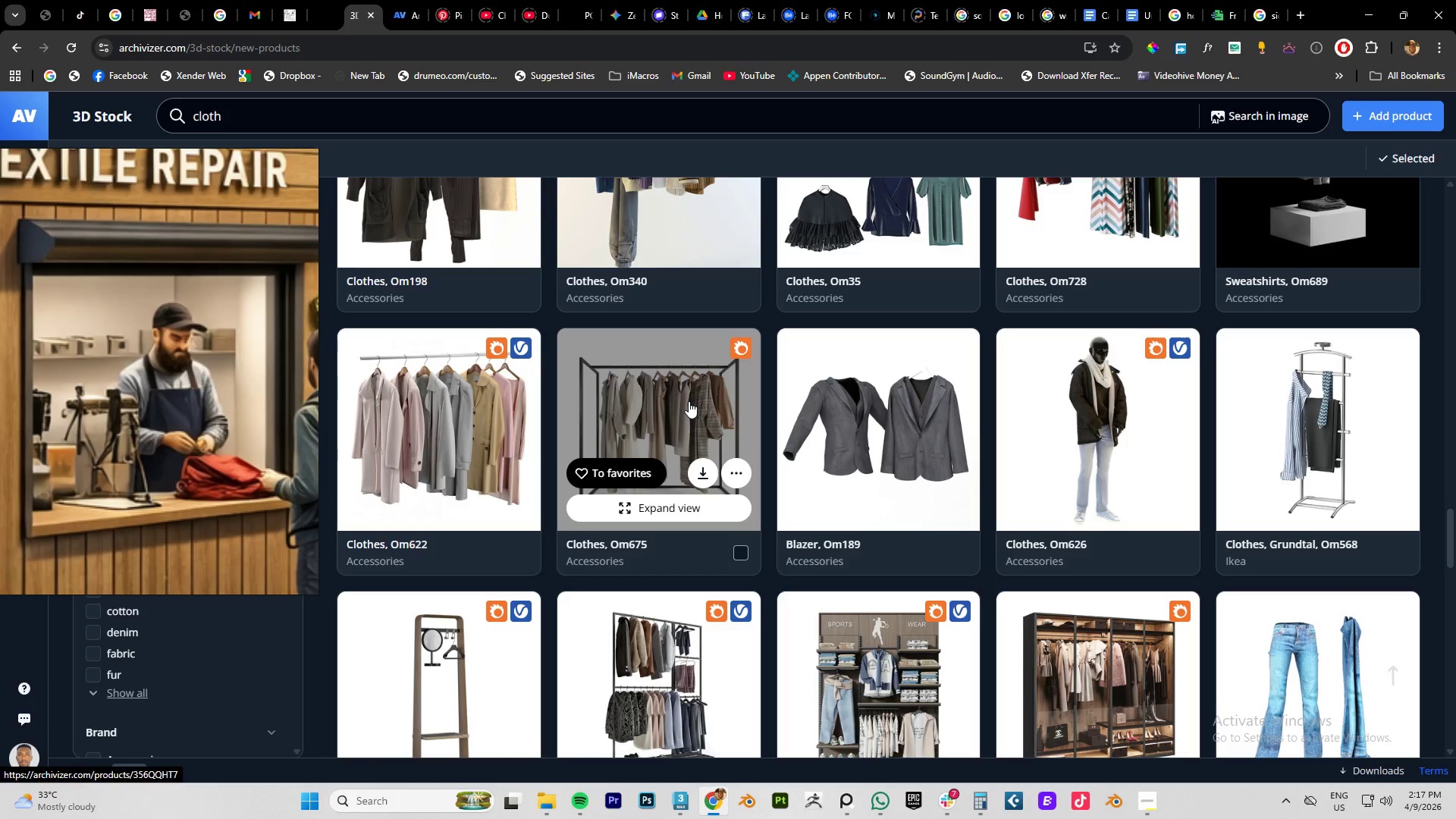 
scroll: coordinate [1021, 438], scroll_direction: down, amount: 3.0
 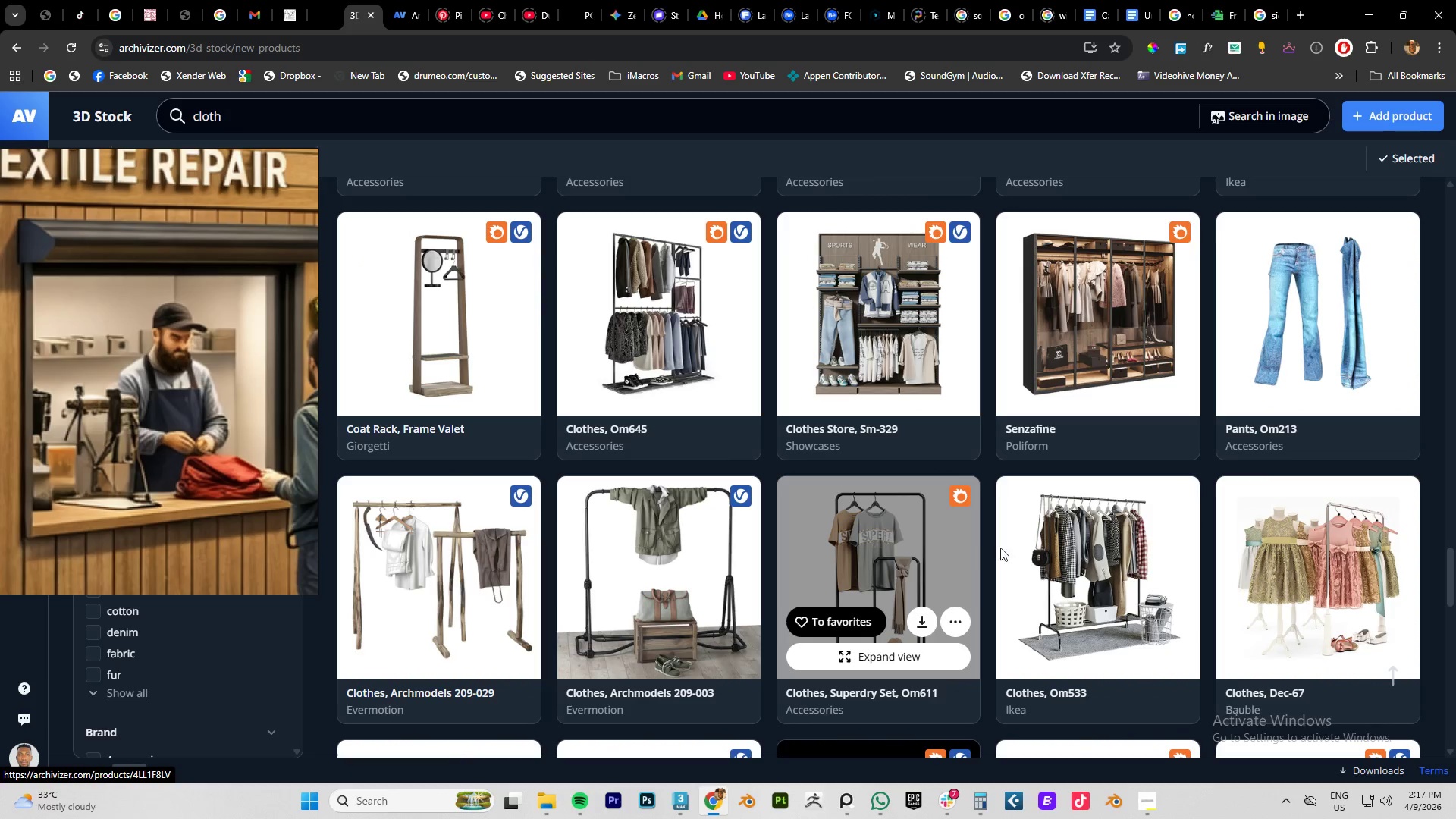 
wait(5.38)
 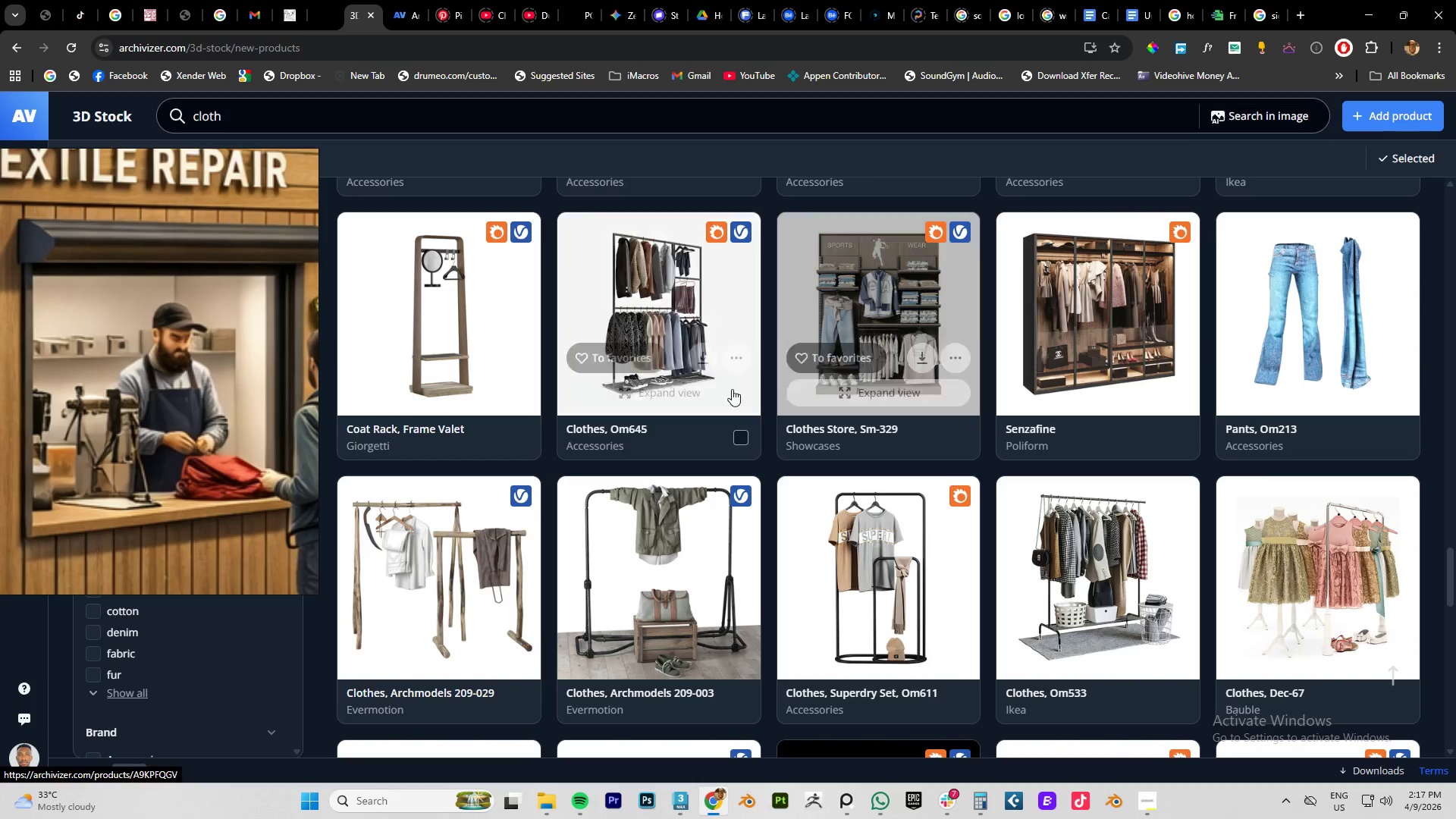 
scroll: coordinate [721, 522], scroll_direction: down, amount: 5.0
 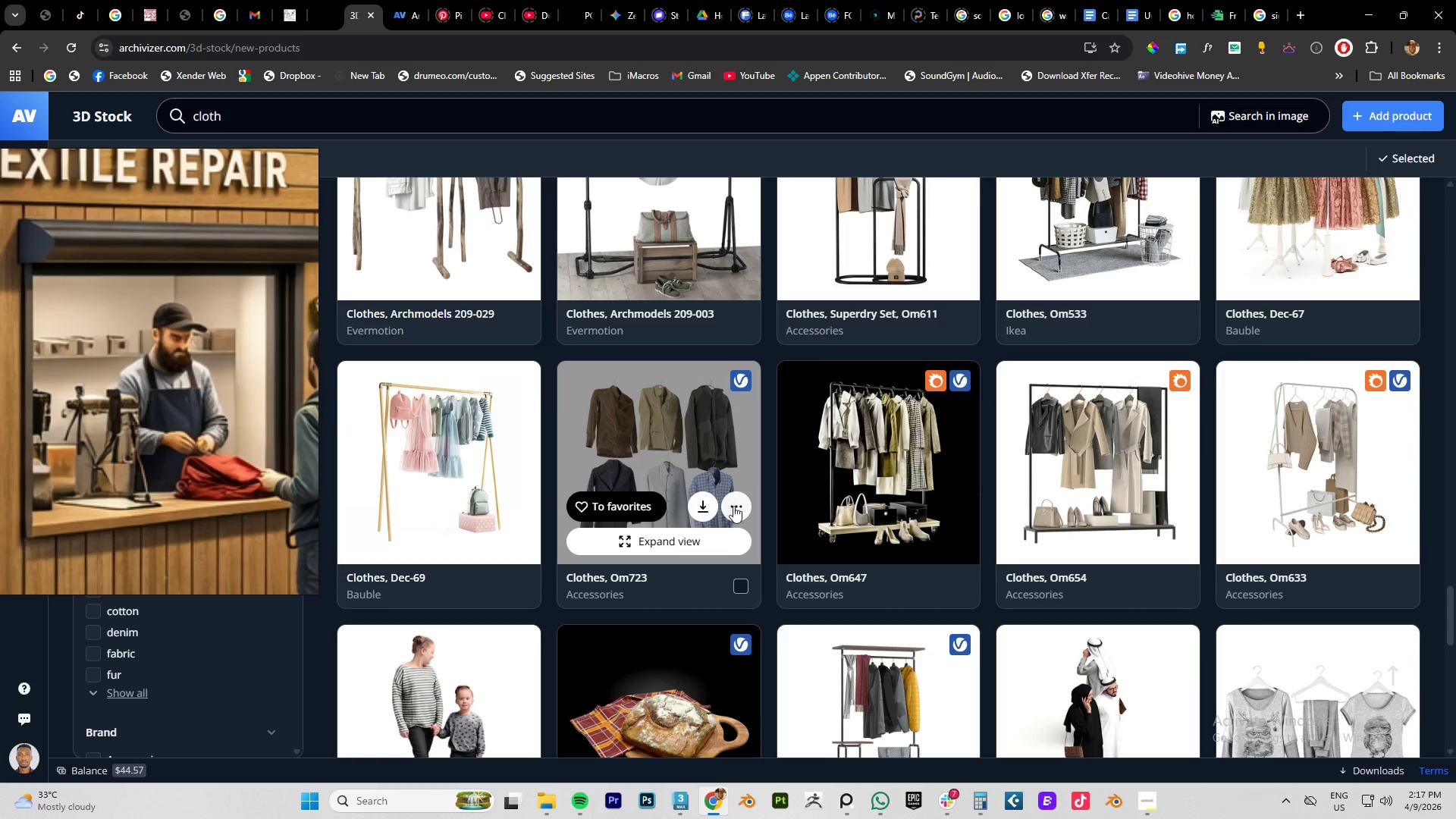 
scroll: coordinate [733, 499], scroll_direction: up, amount: 13.0
 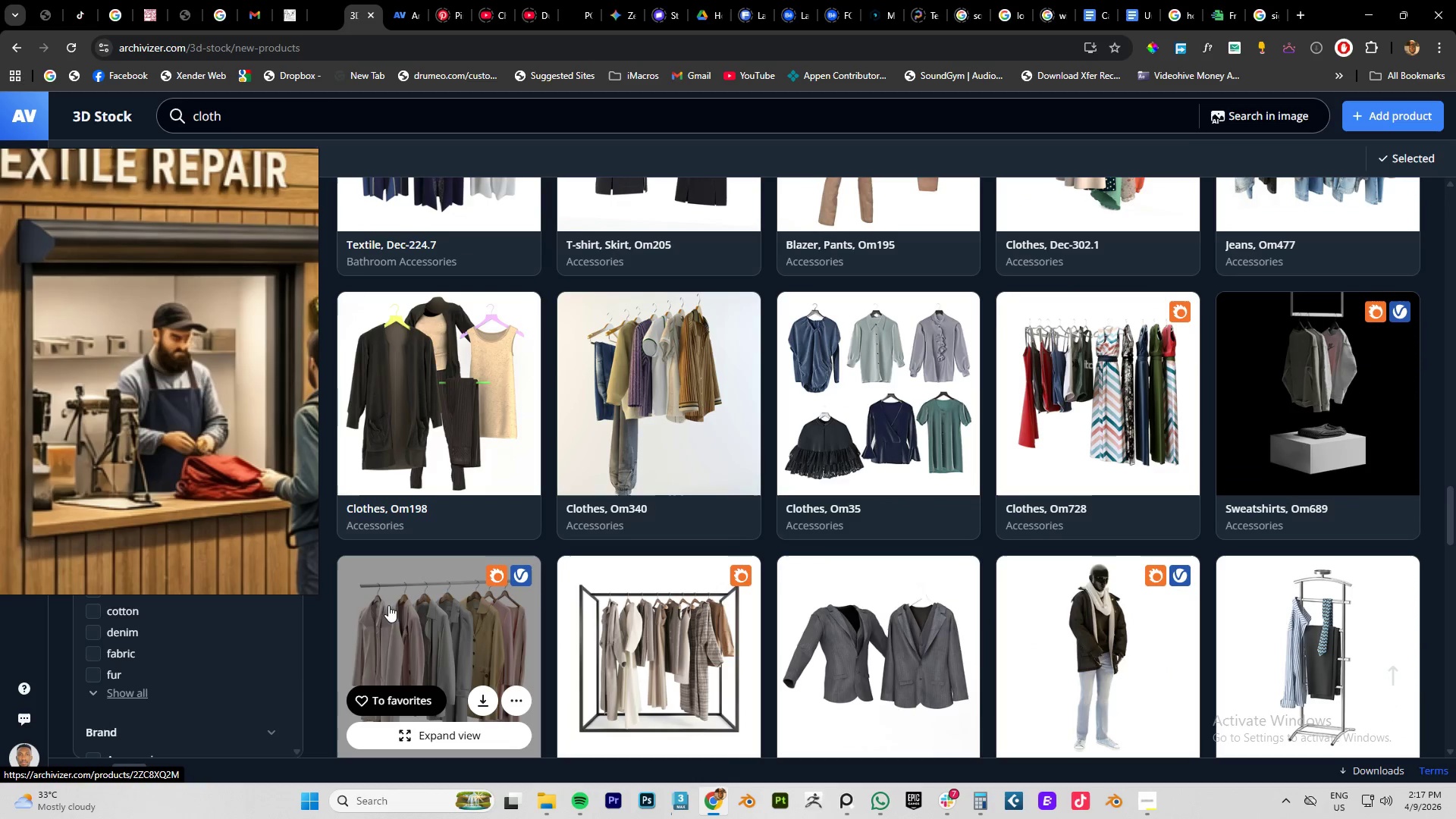 
left_click([438, 609])
 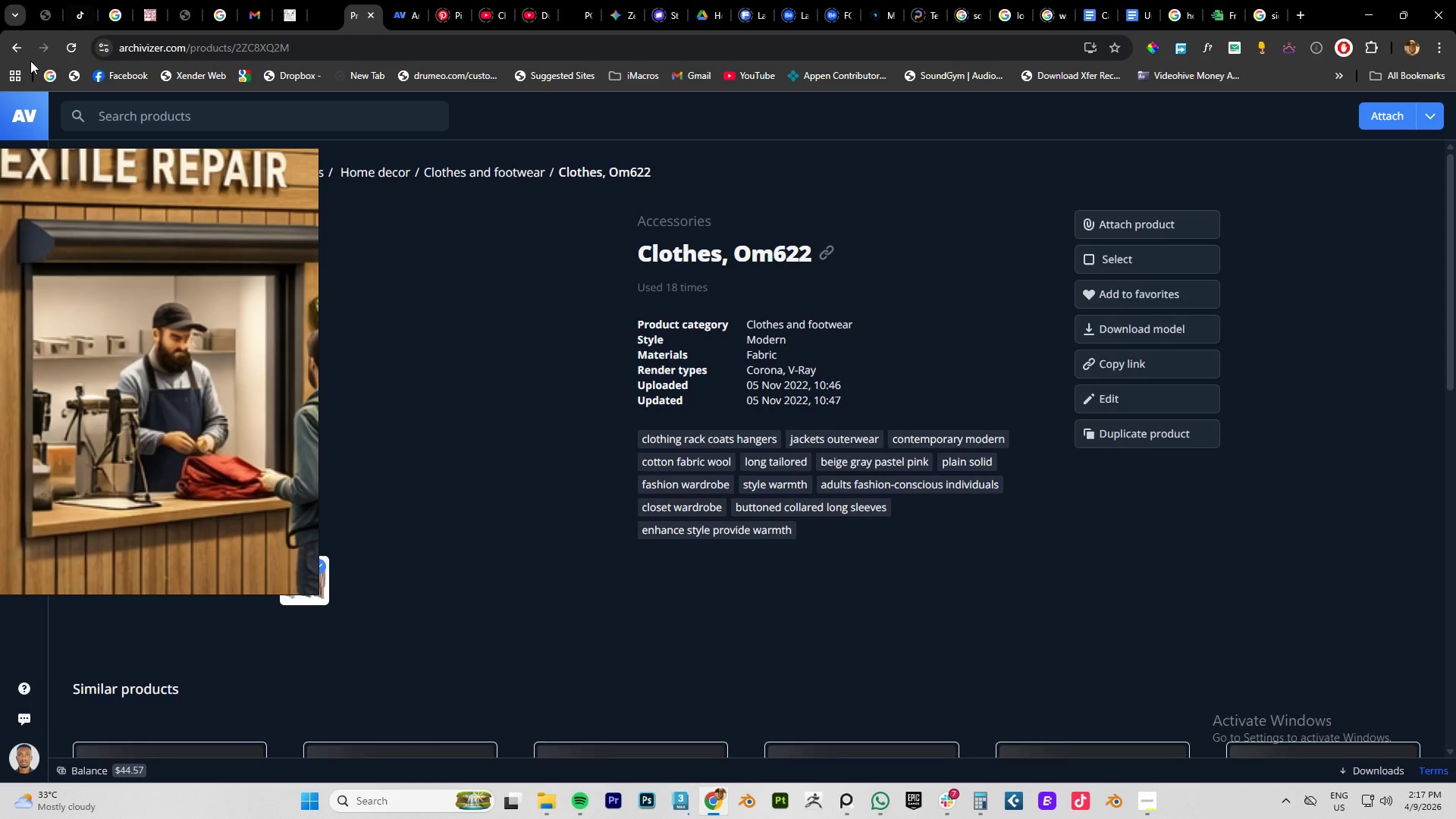 
left_click([17, 48])
 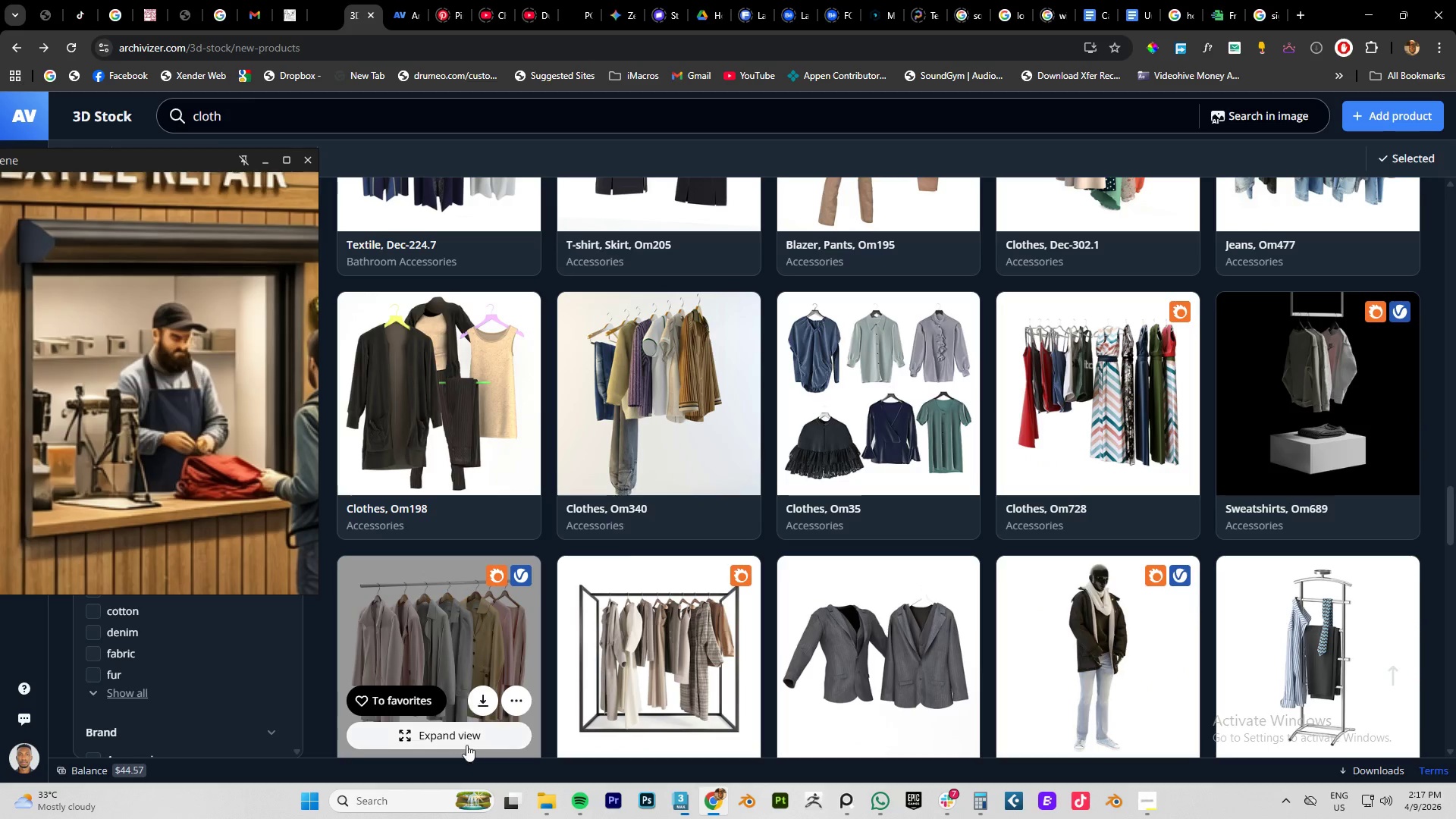 
left_click([479, 696])
 